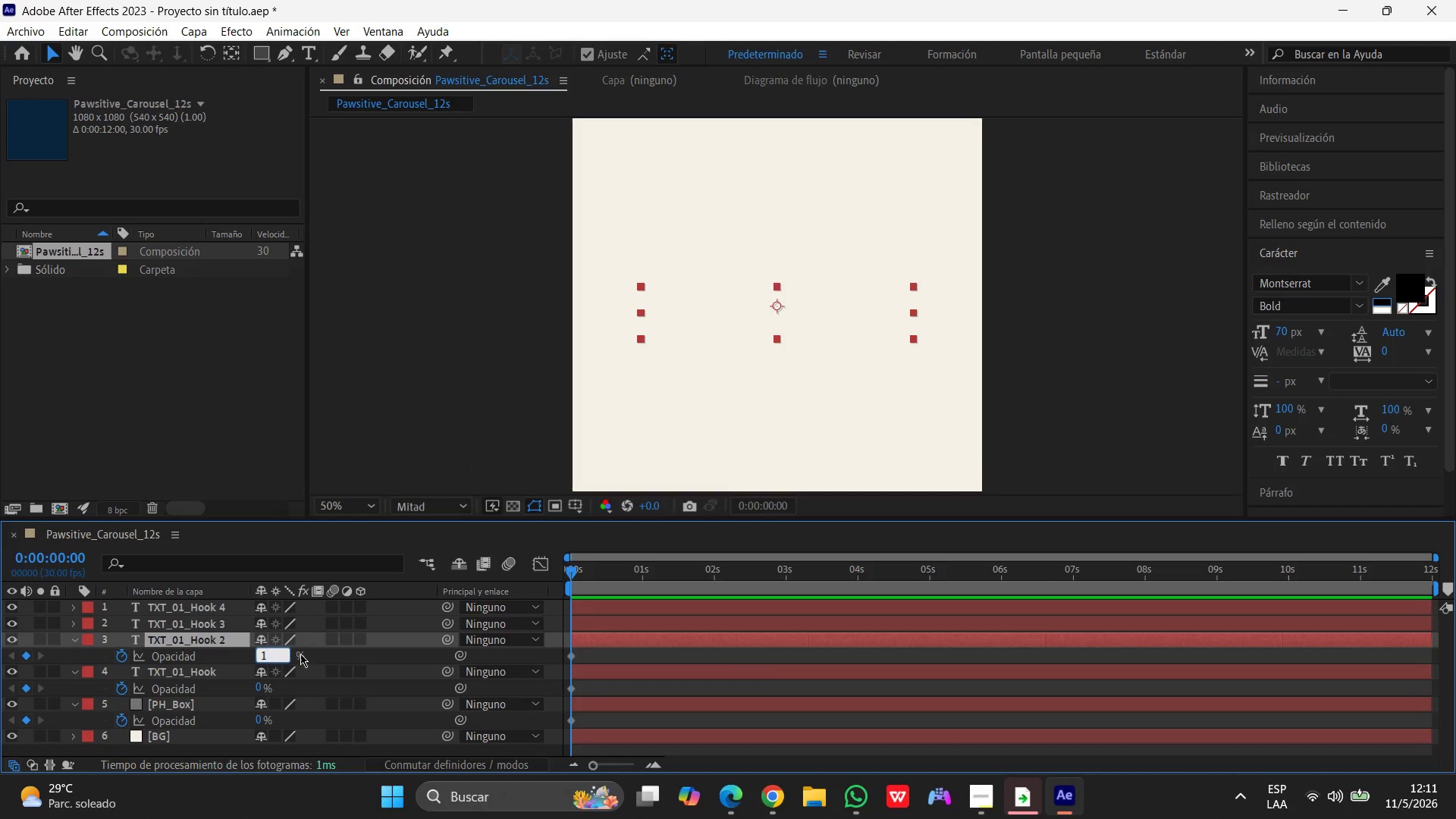 
key(Numpad0)
 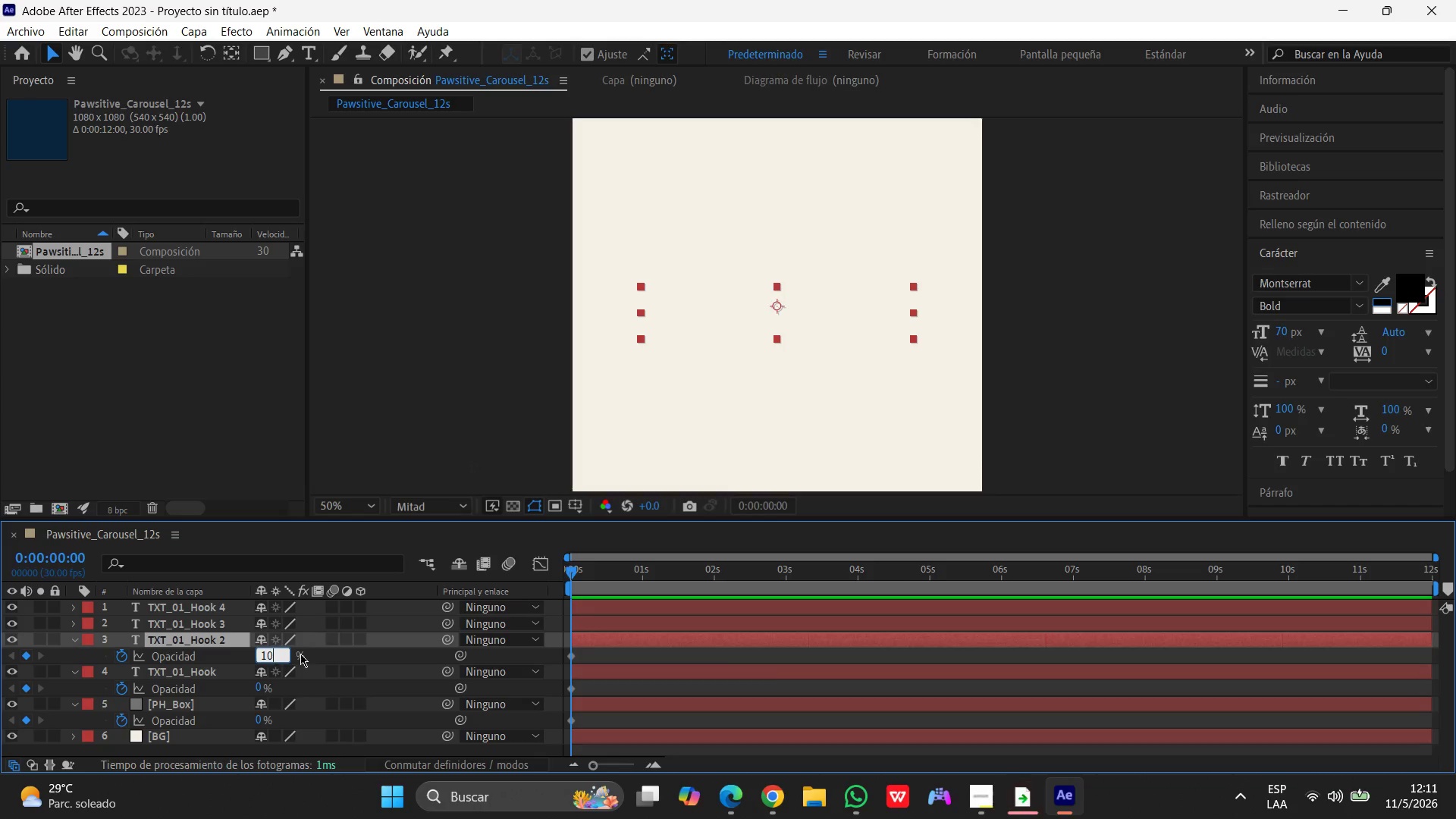 
key(Numpad0)
 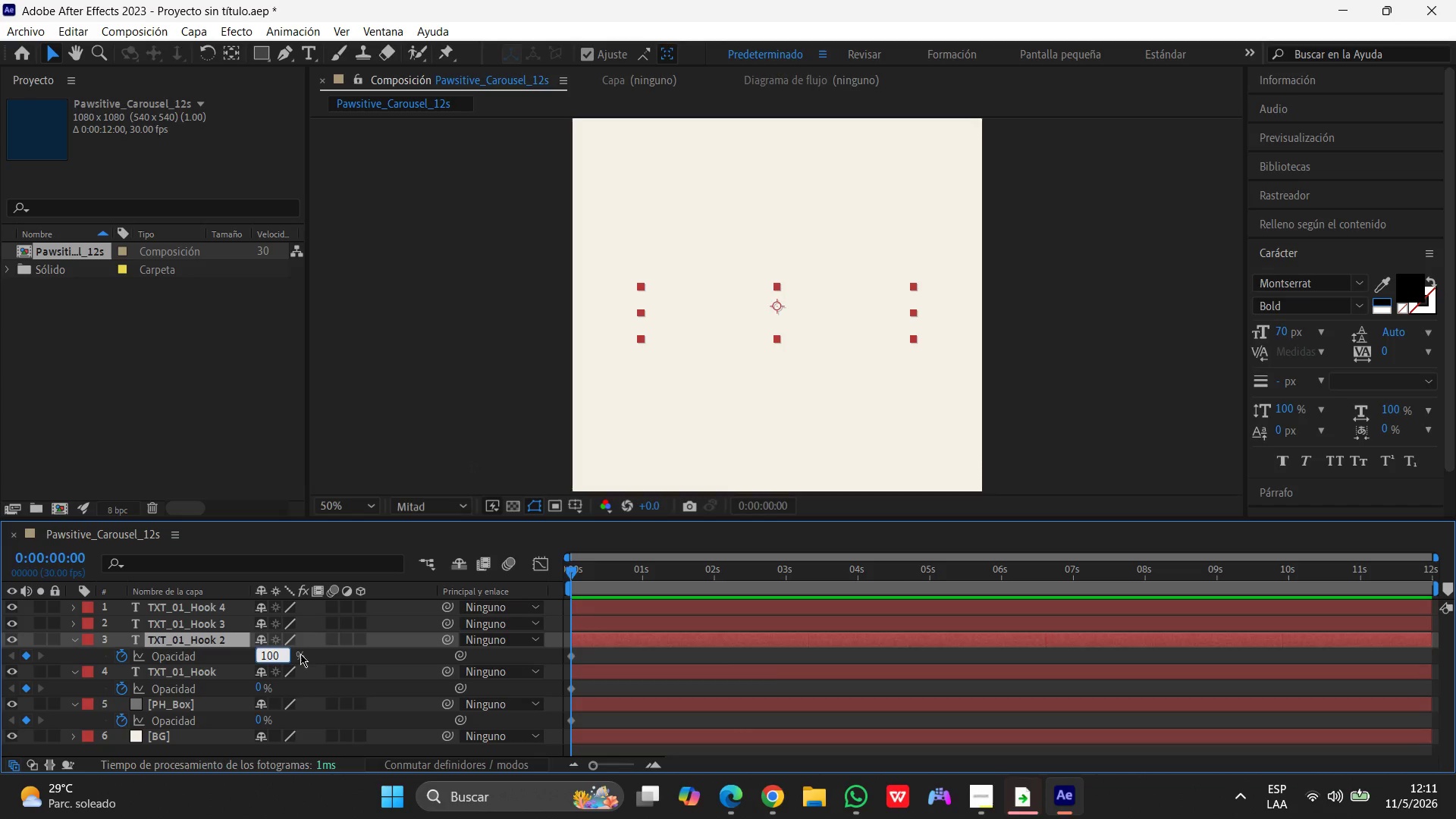 
key(Enter)
 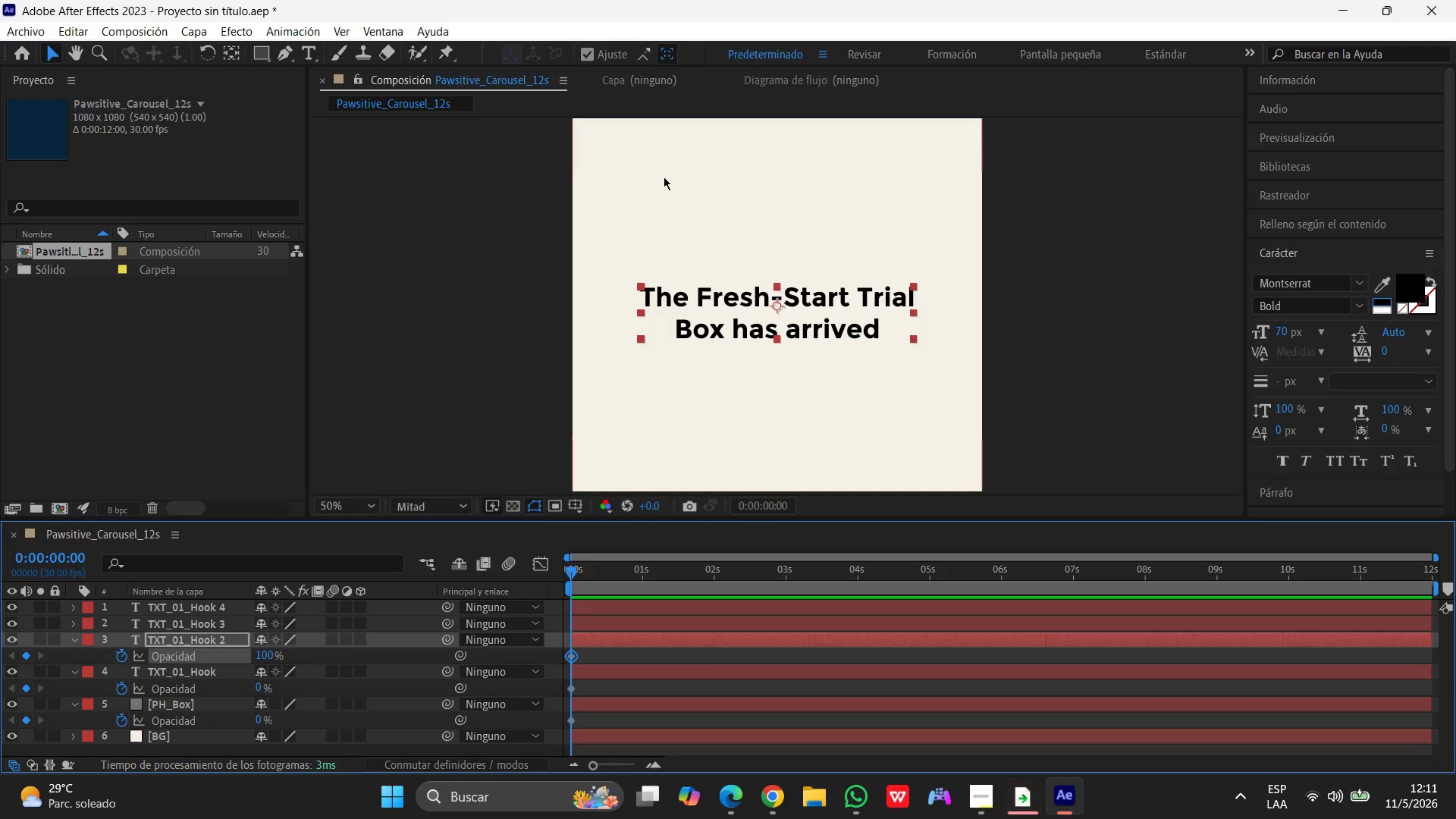 
left_click([299, 52])
 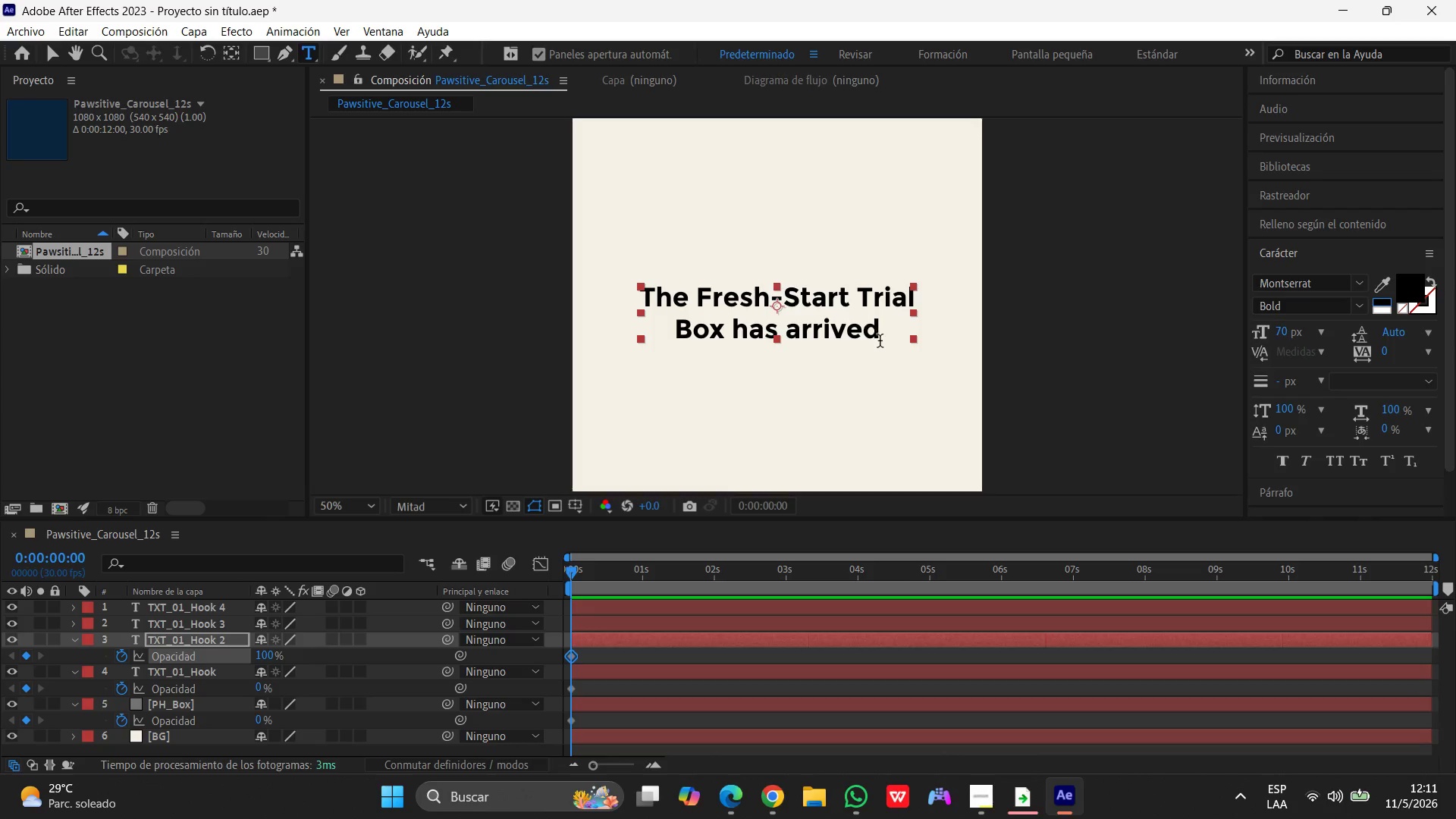 
left_click_drag(start_coordinate=[880, 340], to_coordinate=[552, 293])
 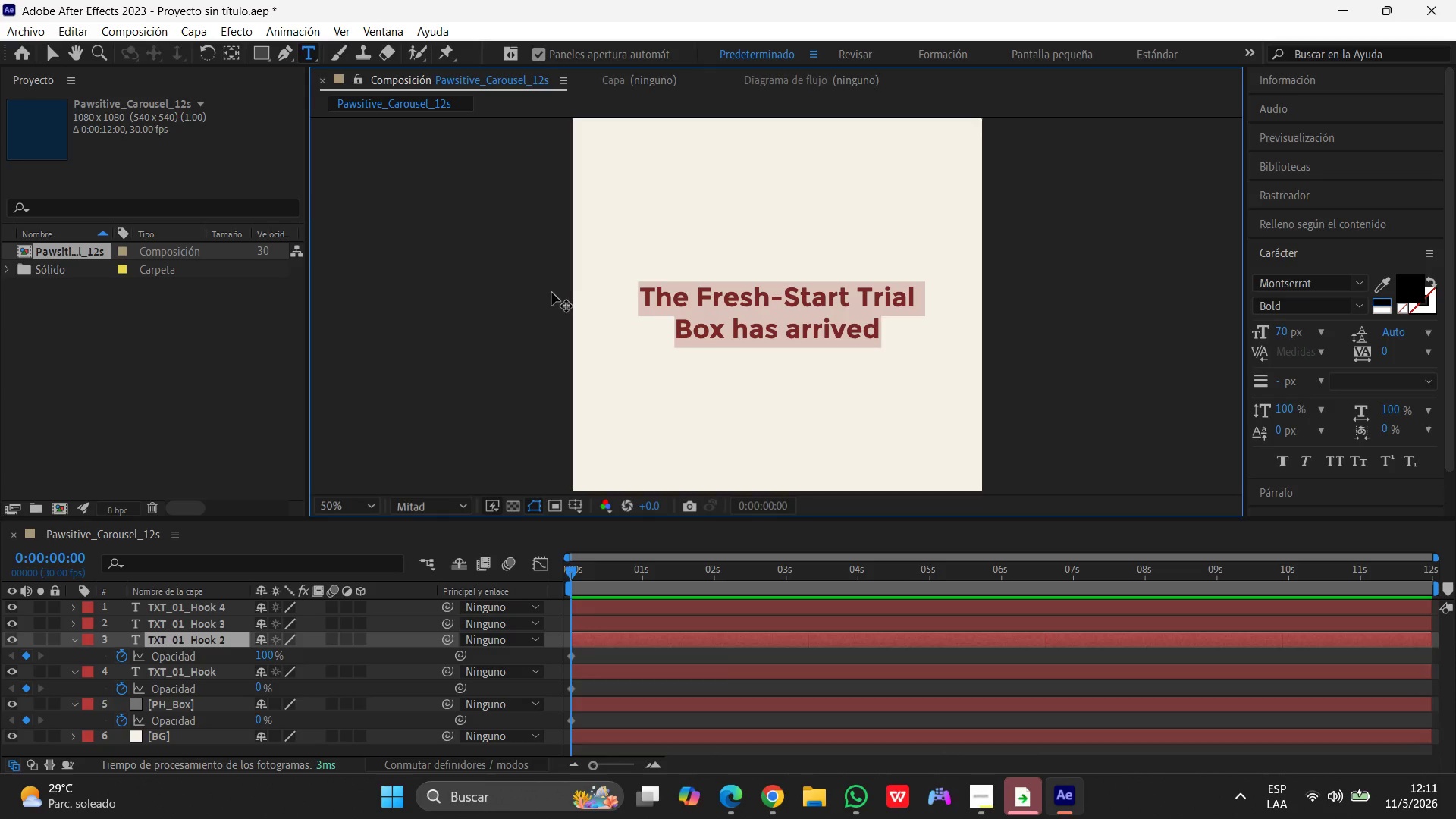 
type(Proe)
key(Backspace)
type(tein)
 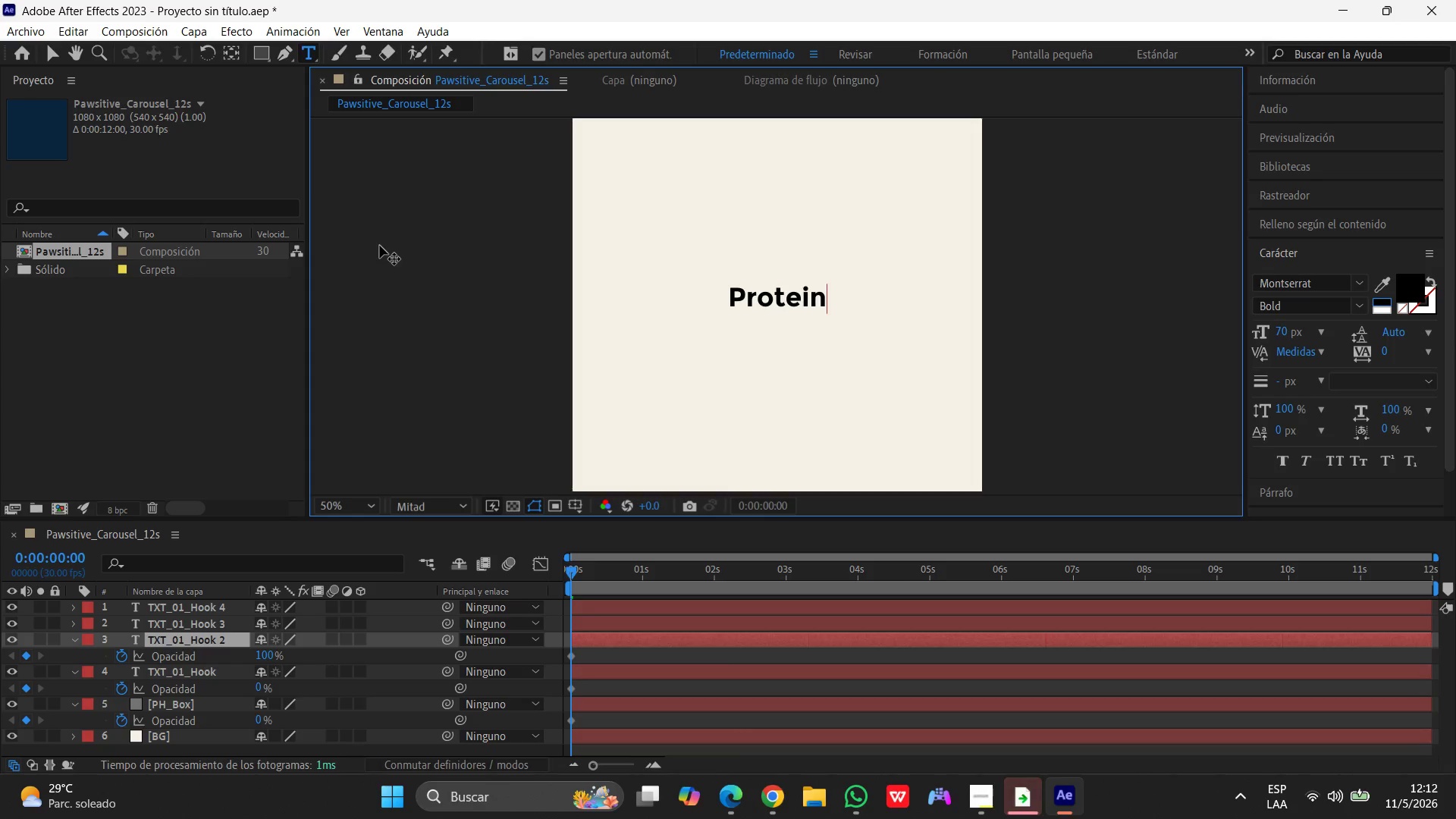 
left_click([46, 61])
 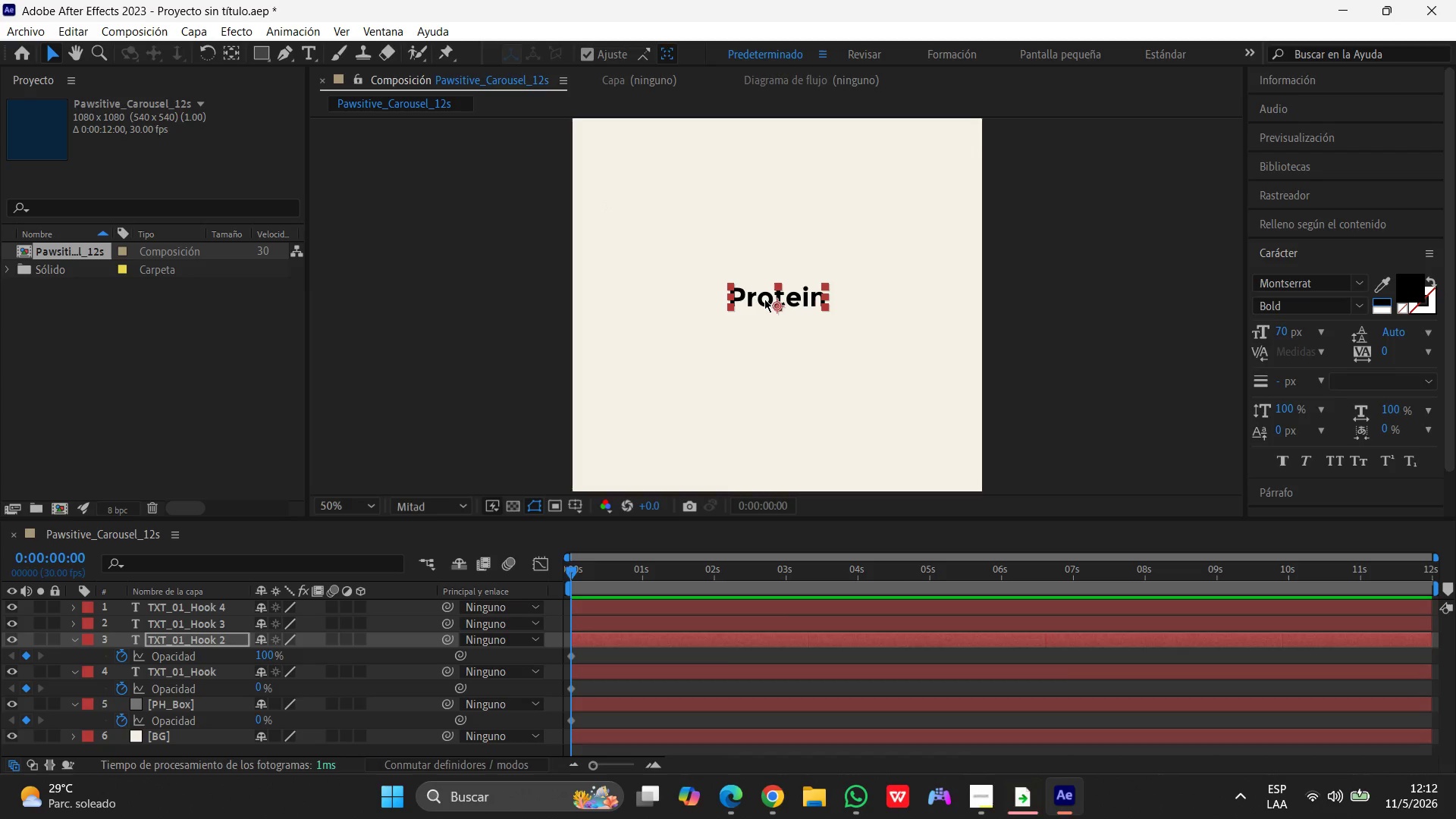 
left_click_drag(start_coordinate=[762, 299], to_coordinate=[700, 306])
 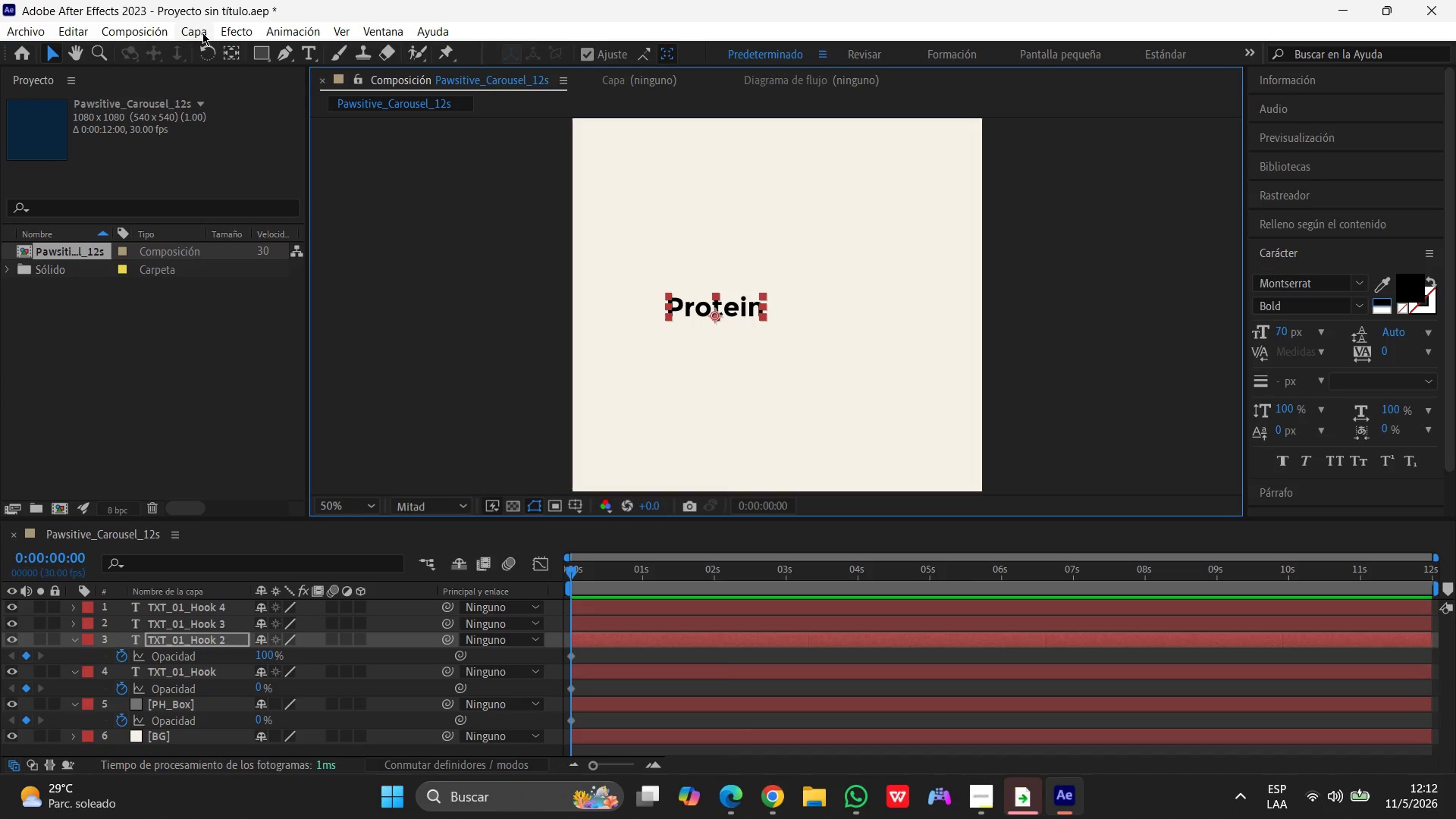 
left_click([205, 30])
 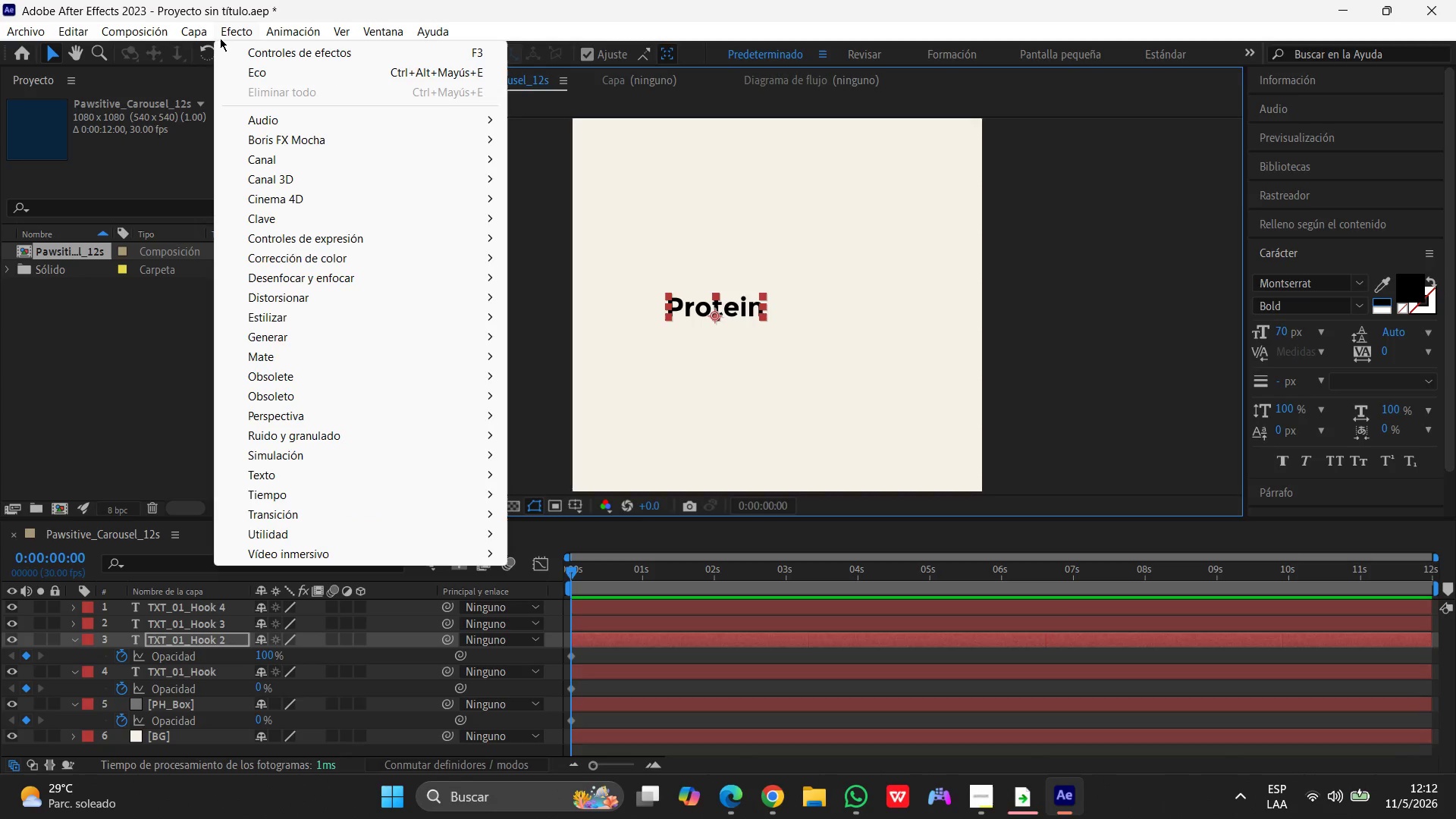 
left_click([220, 38])
 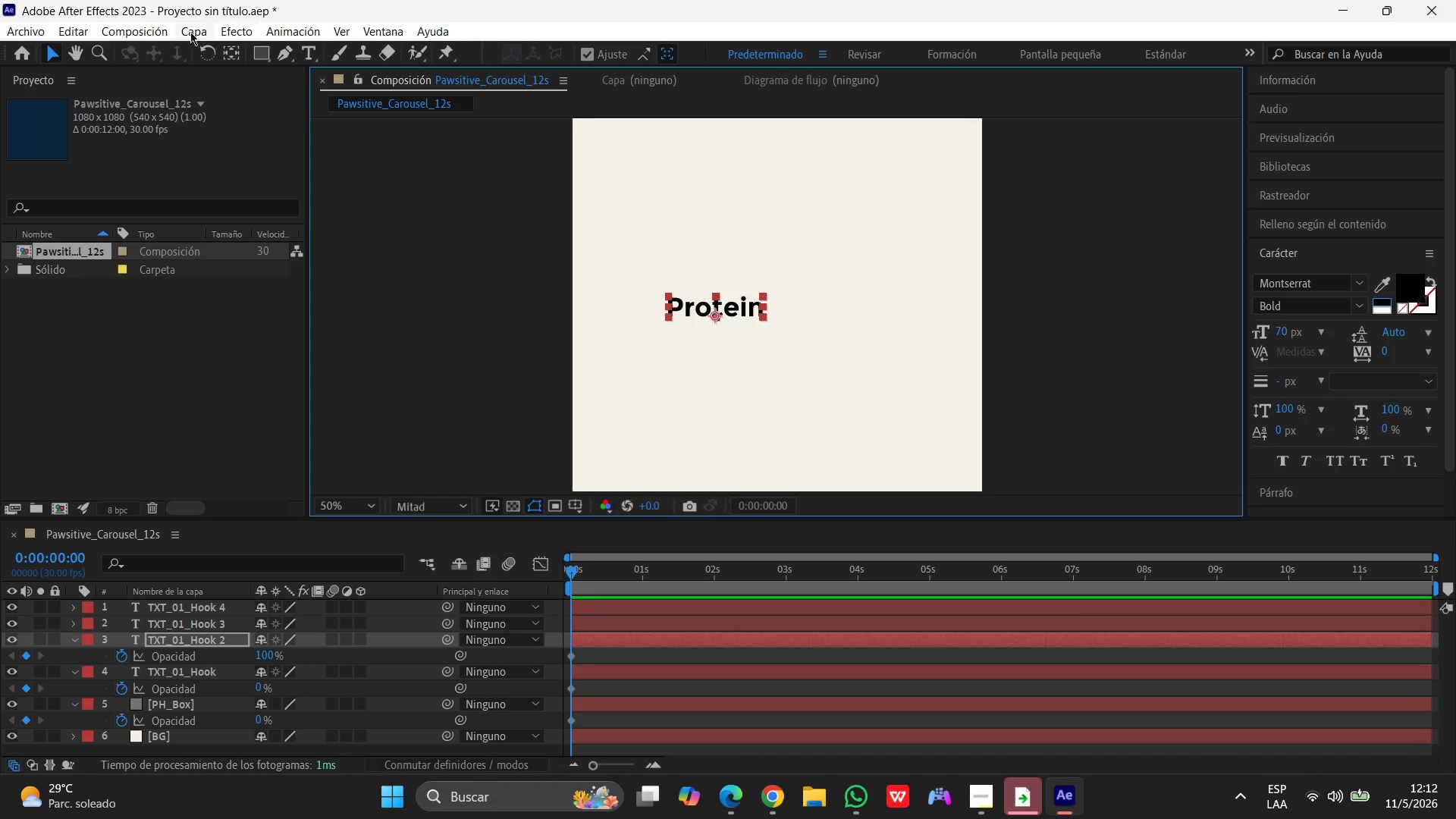 
left_click([190, 32])
 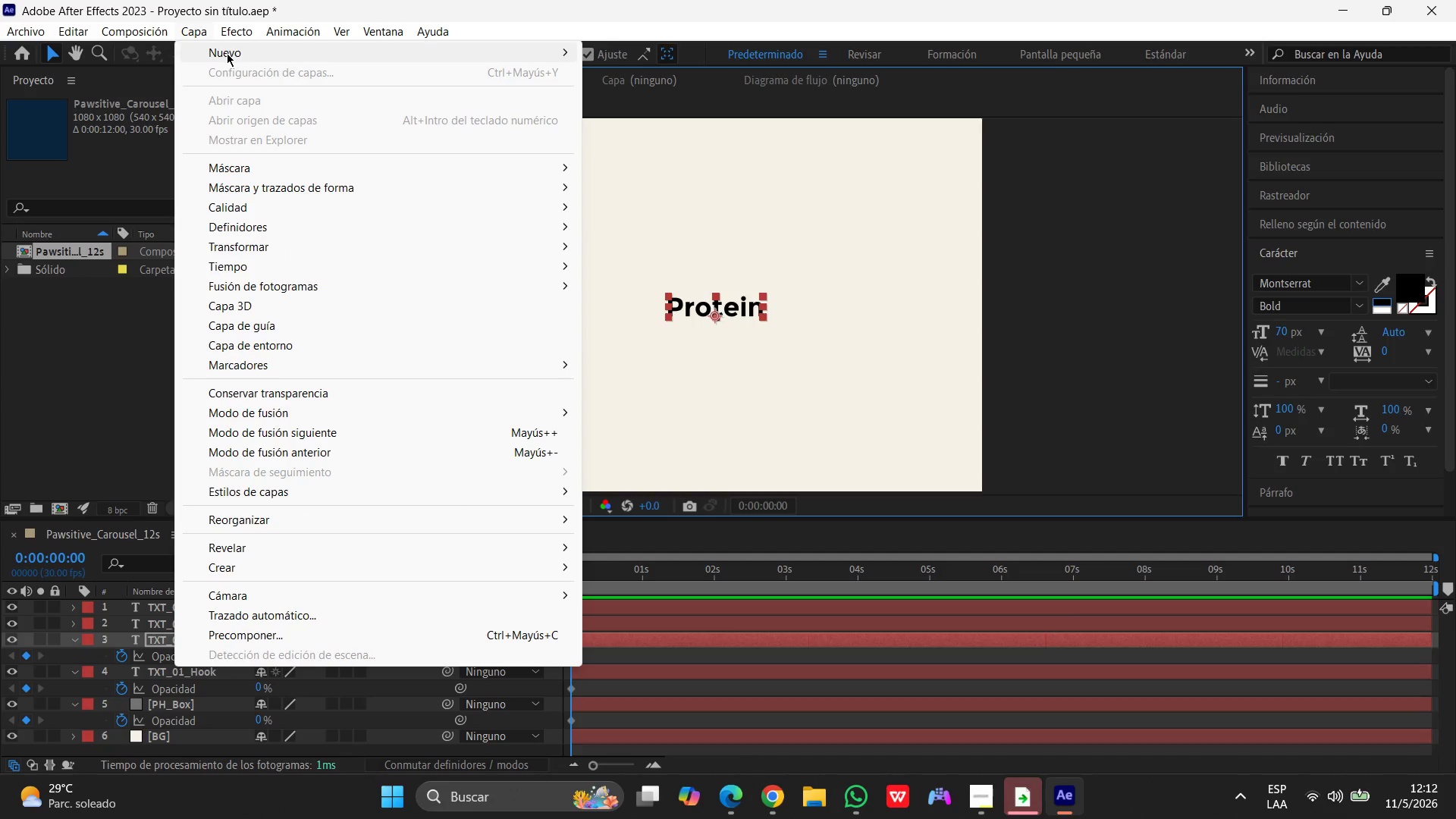 
left_click([227, 53])
 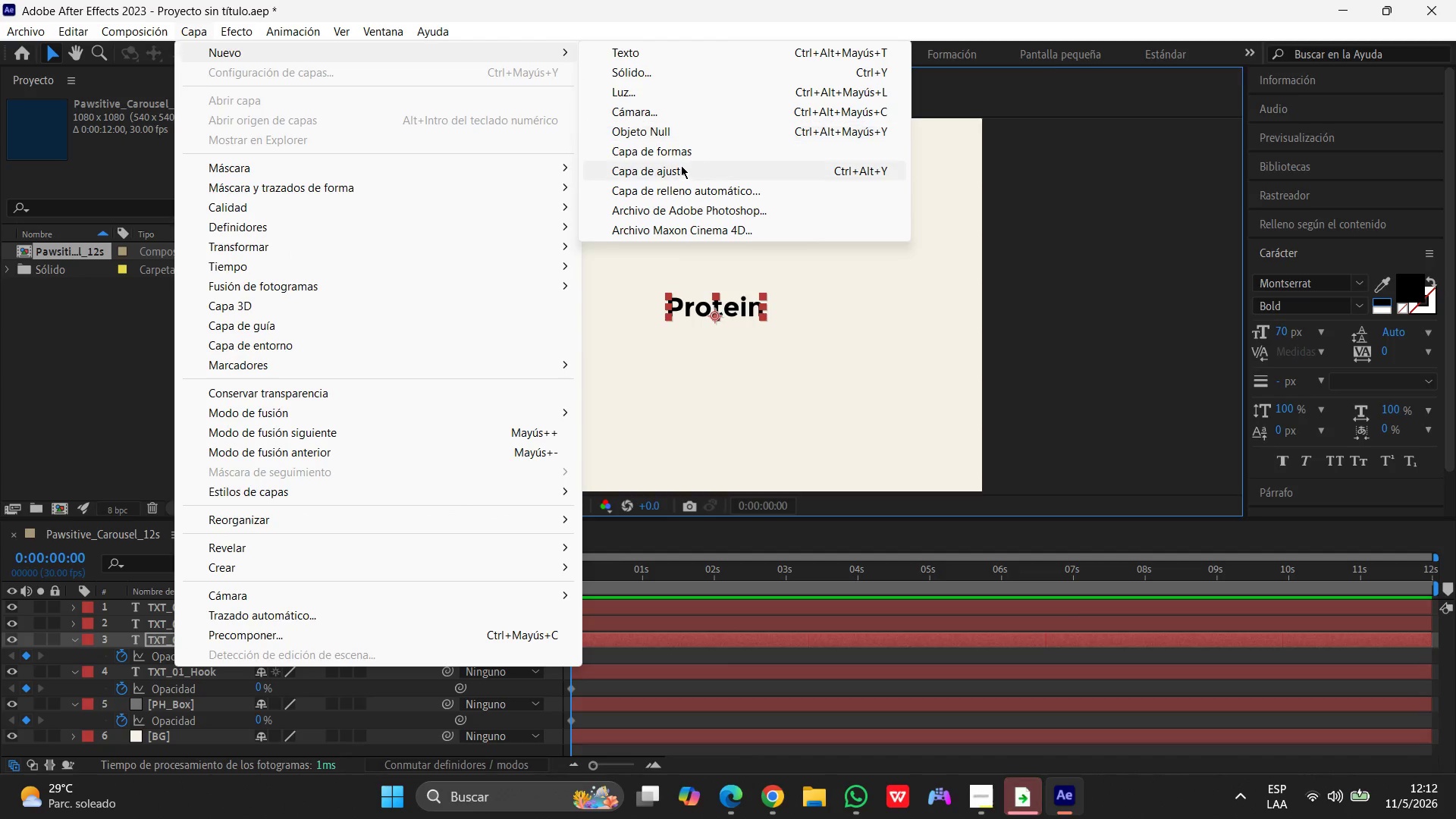 
left_click([640, 77])
 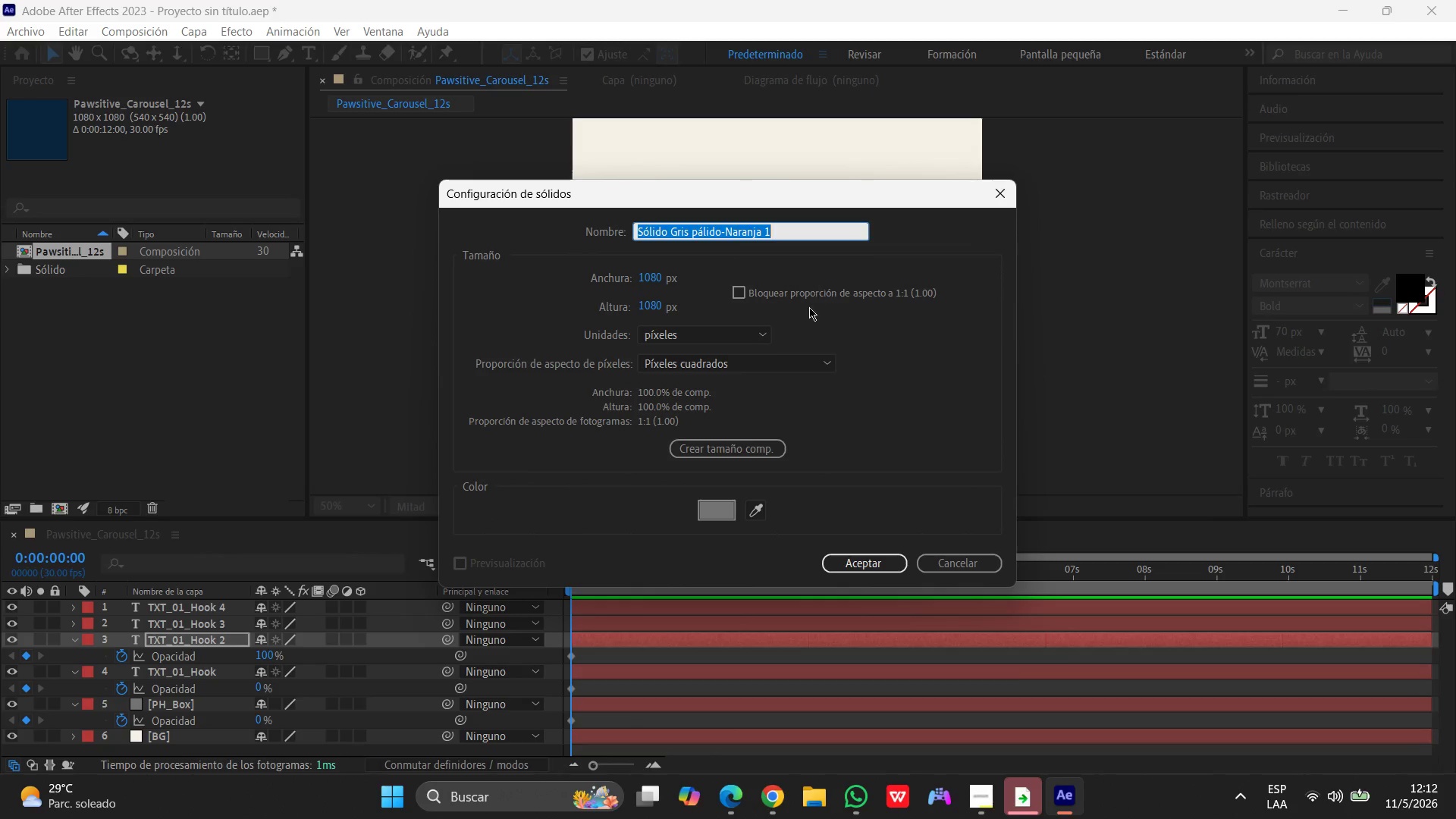 
wait(7.55)
 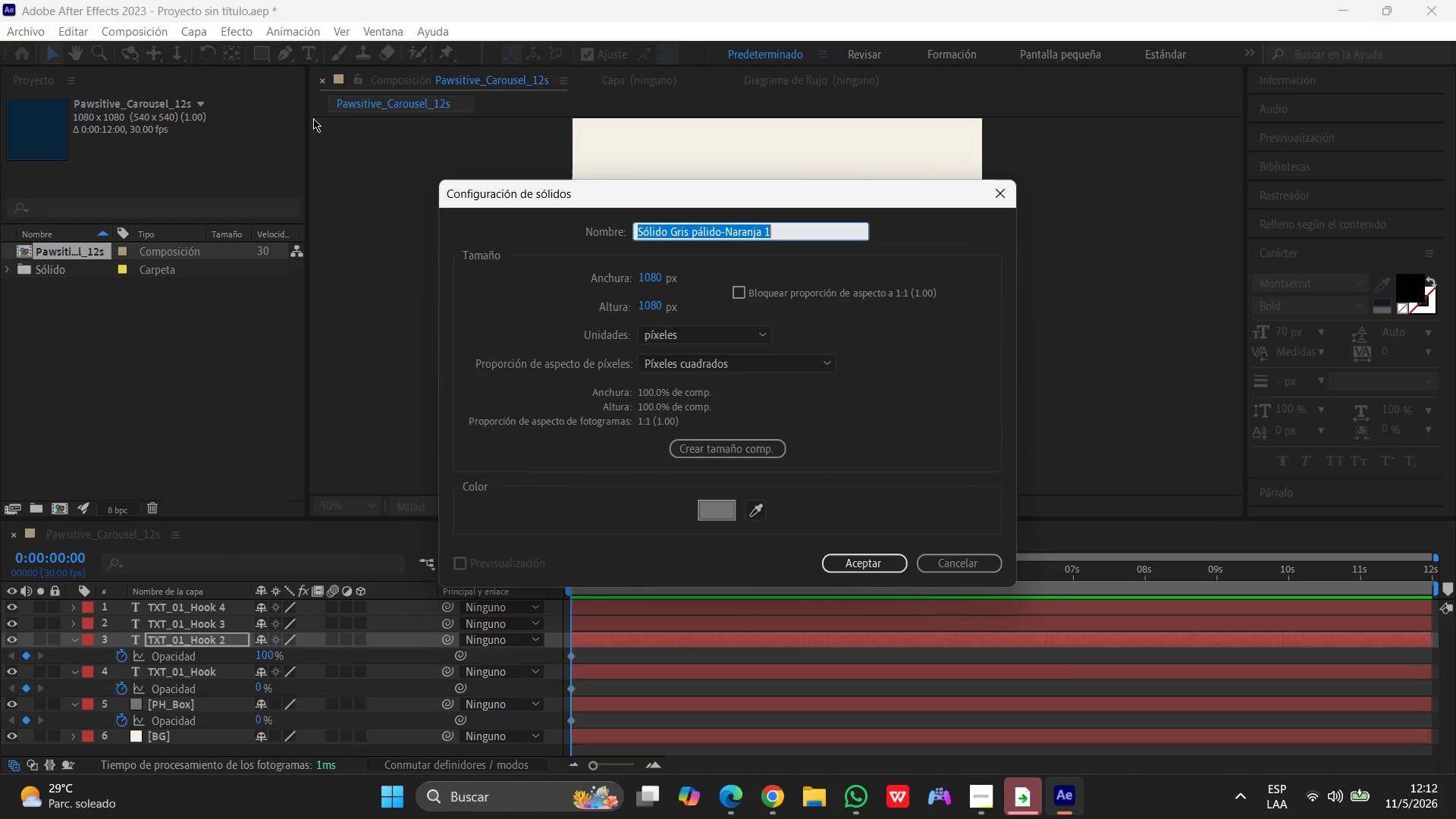 
left_click([965, 556])
 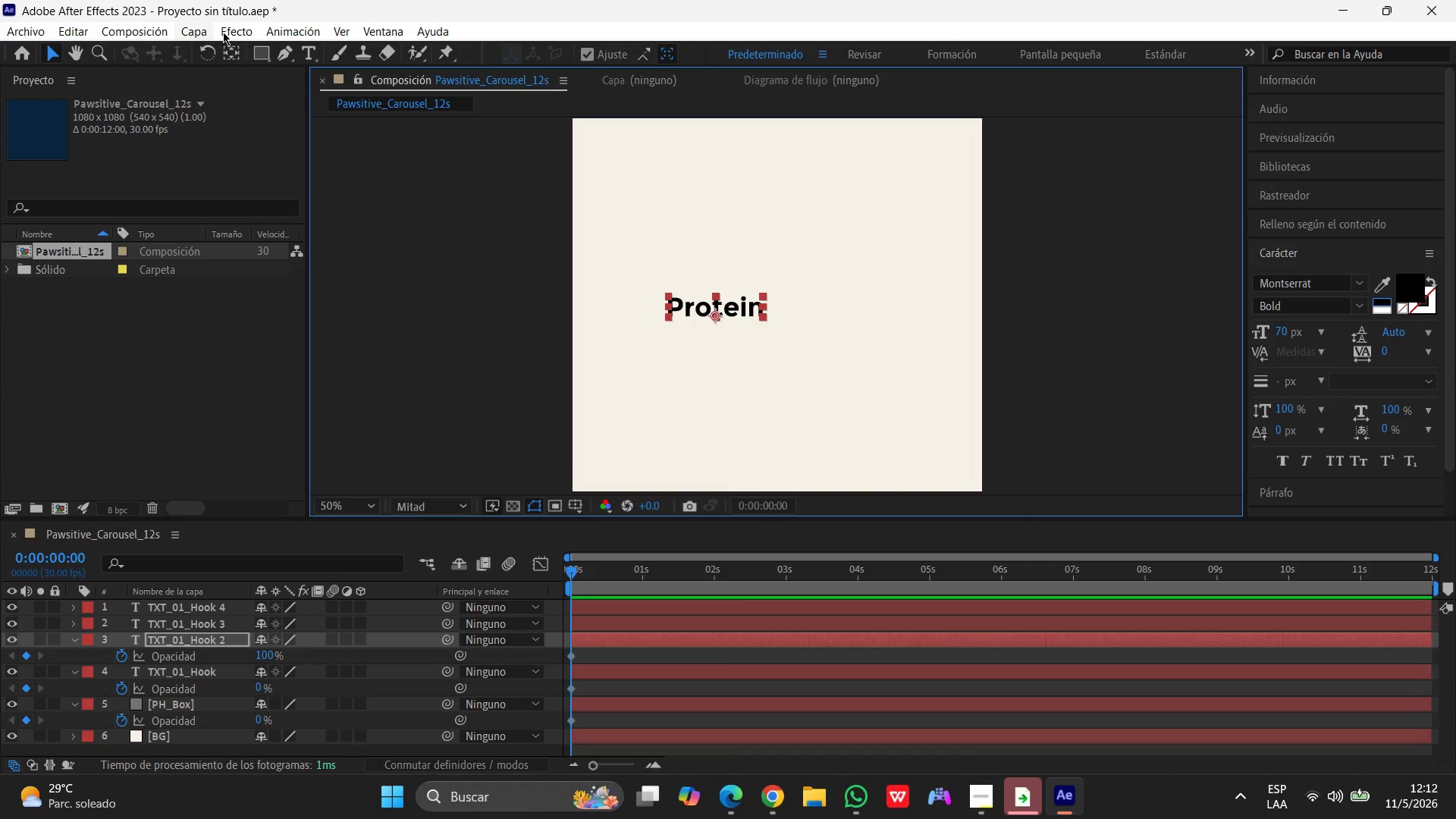 
left_click([203, 29])
 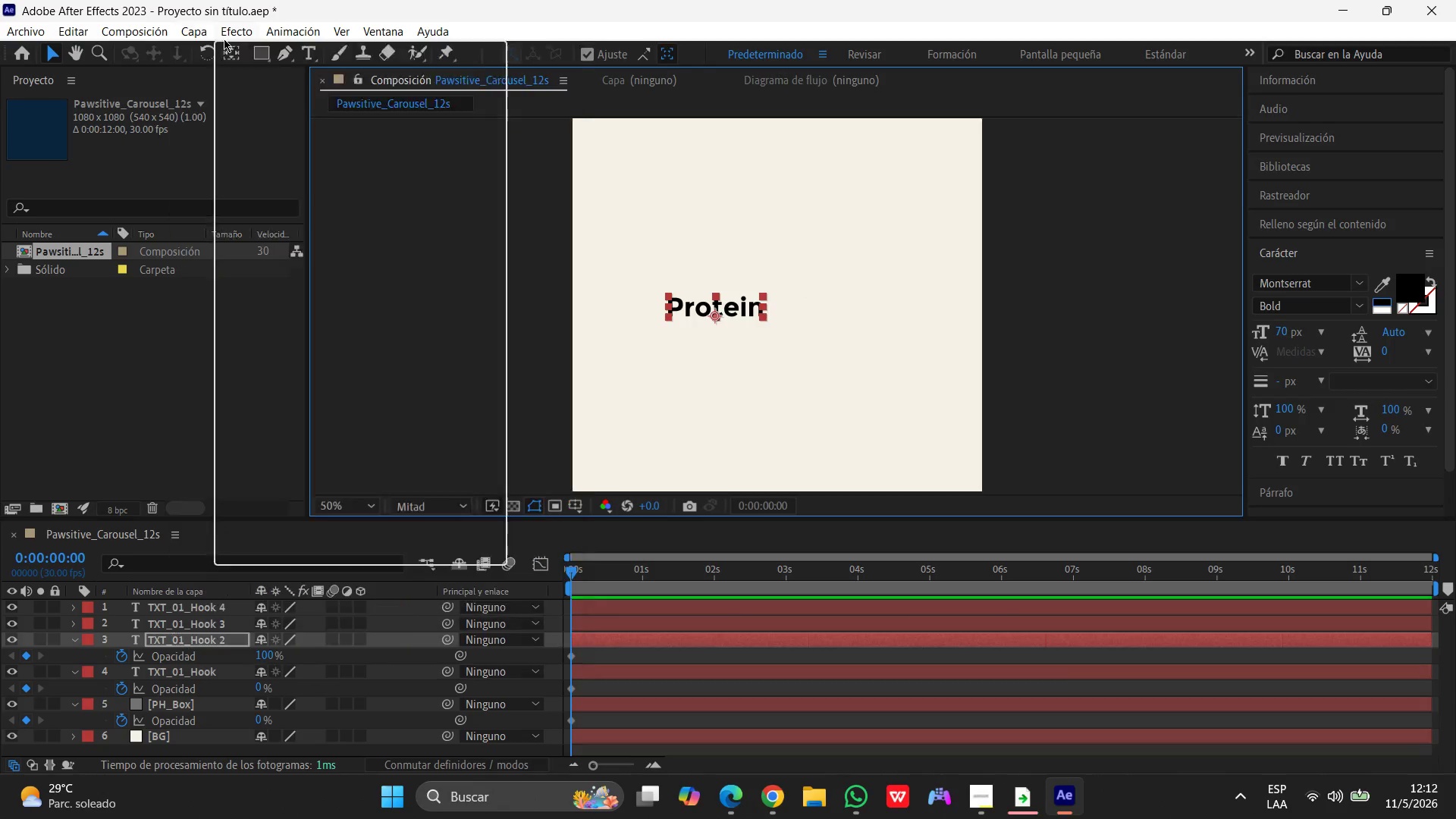 
left_click([242, 46])
 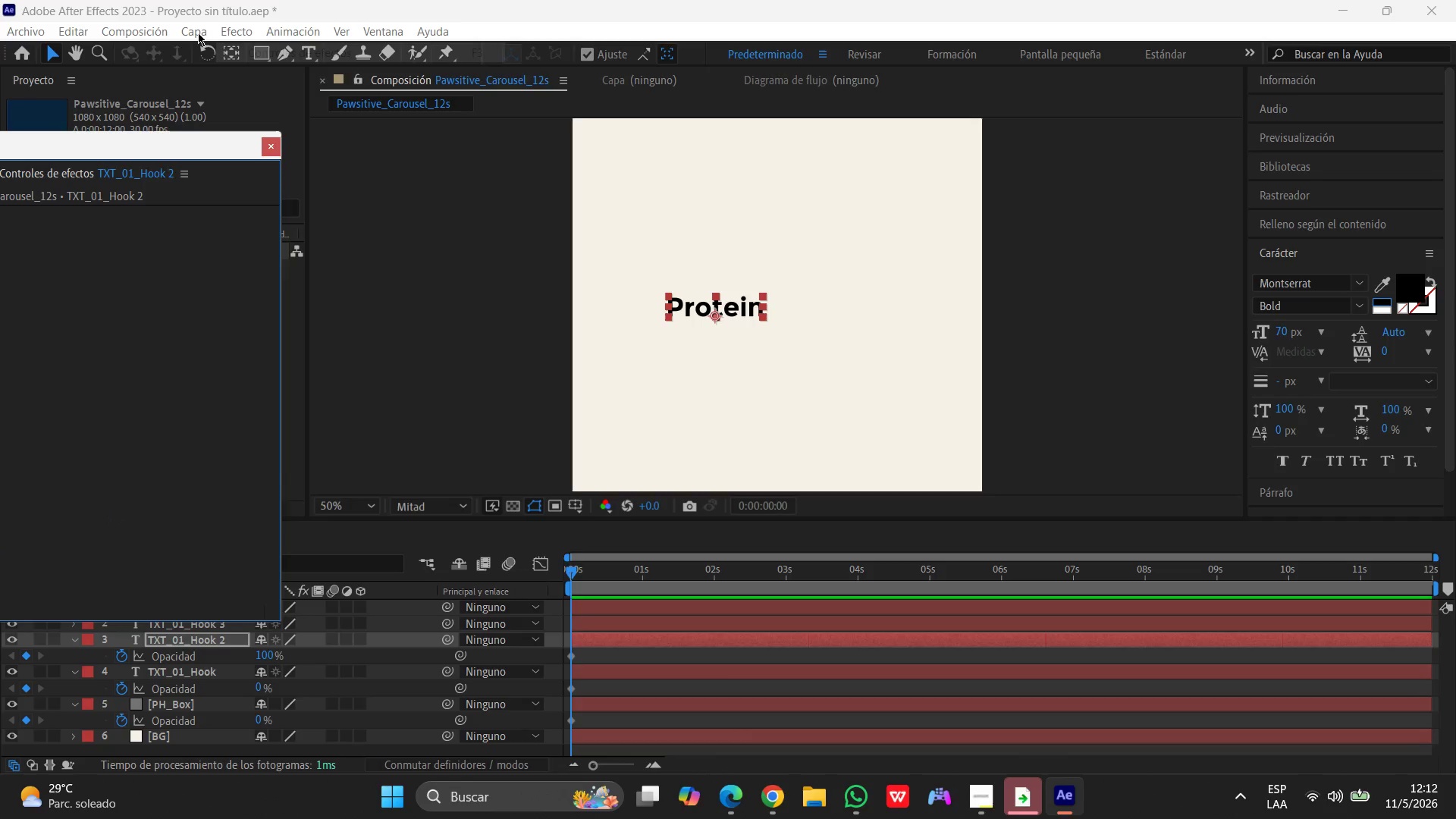 
left_click([198, 33])
 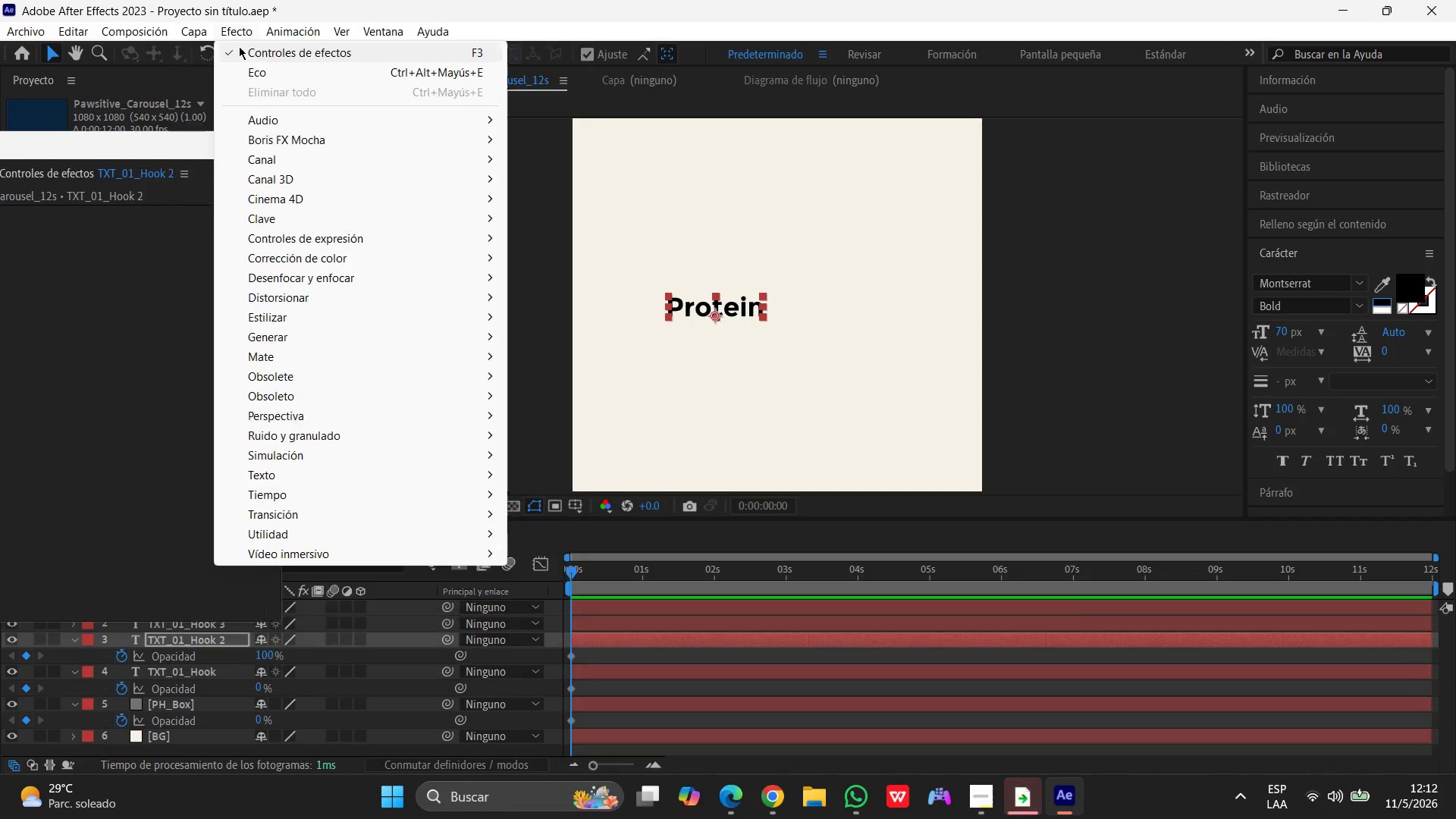 
left_click([239, 46])
 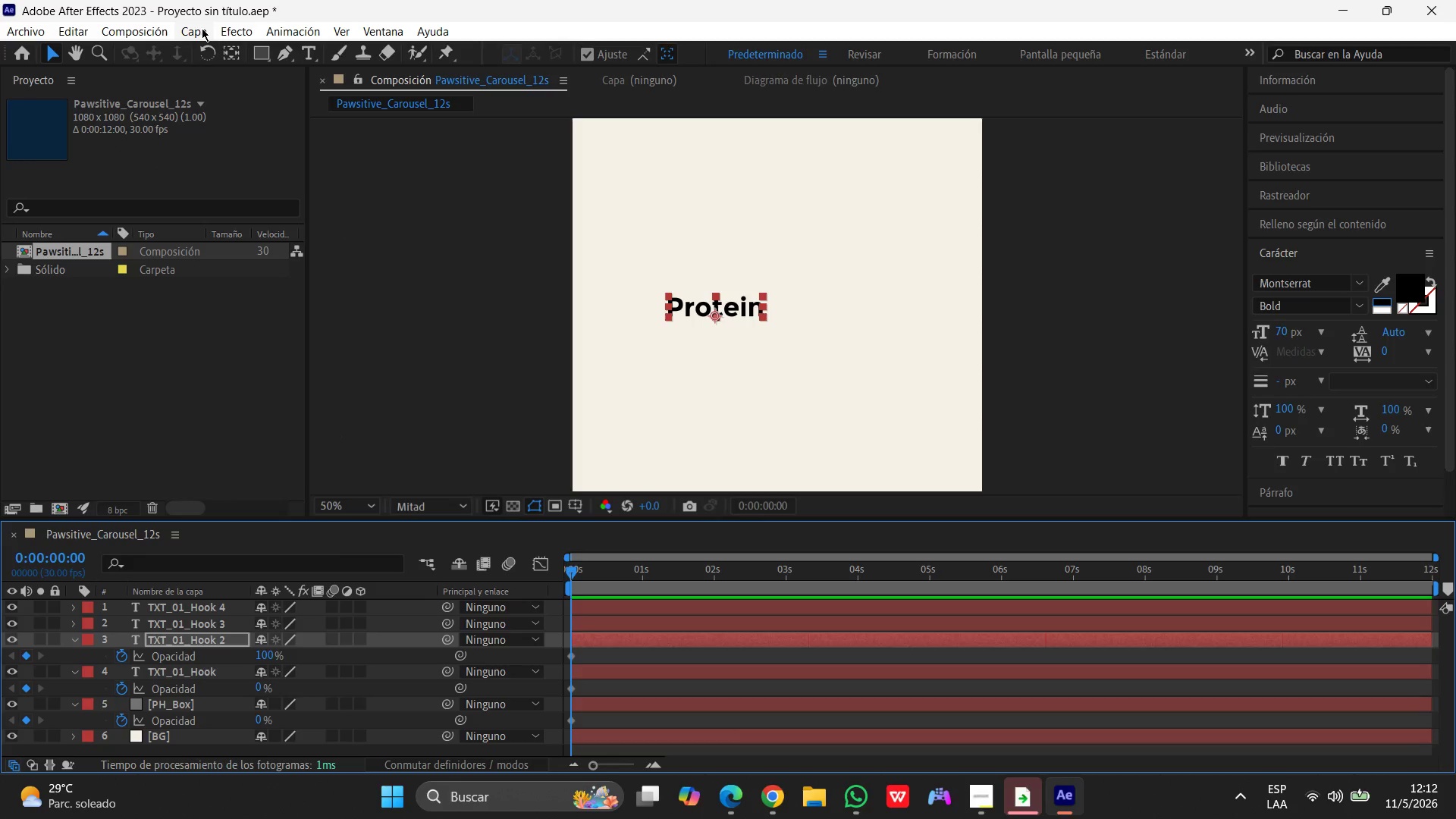 
left_click([195, 27])
 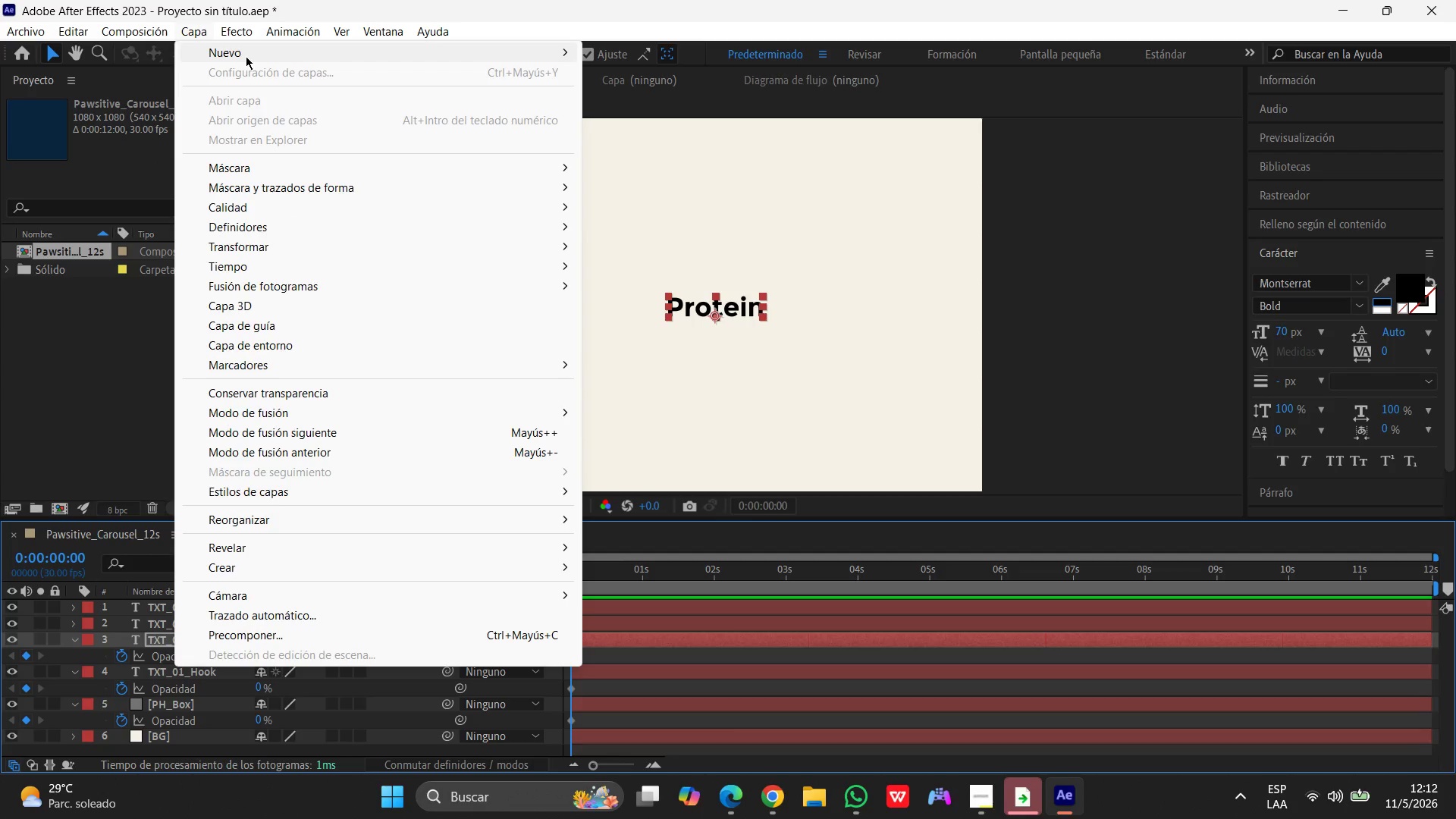 
left_click([246, 56])
 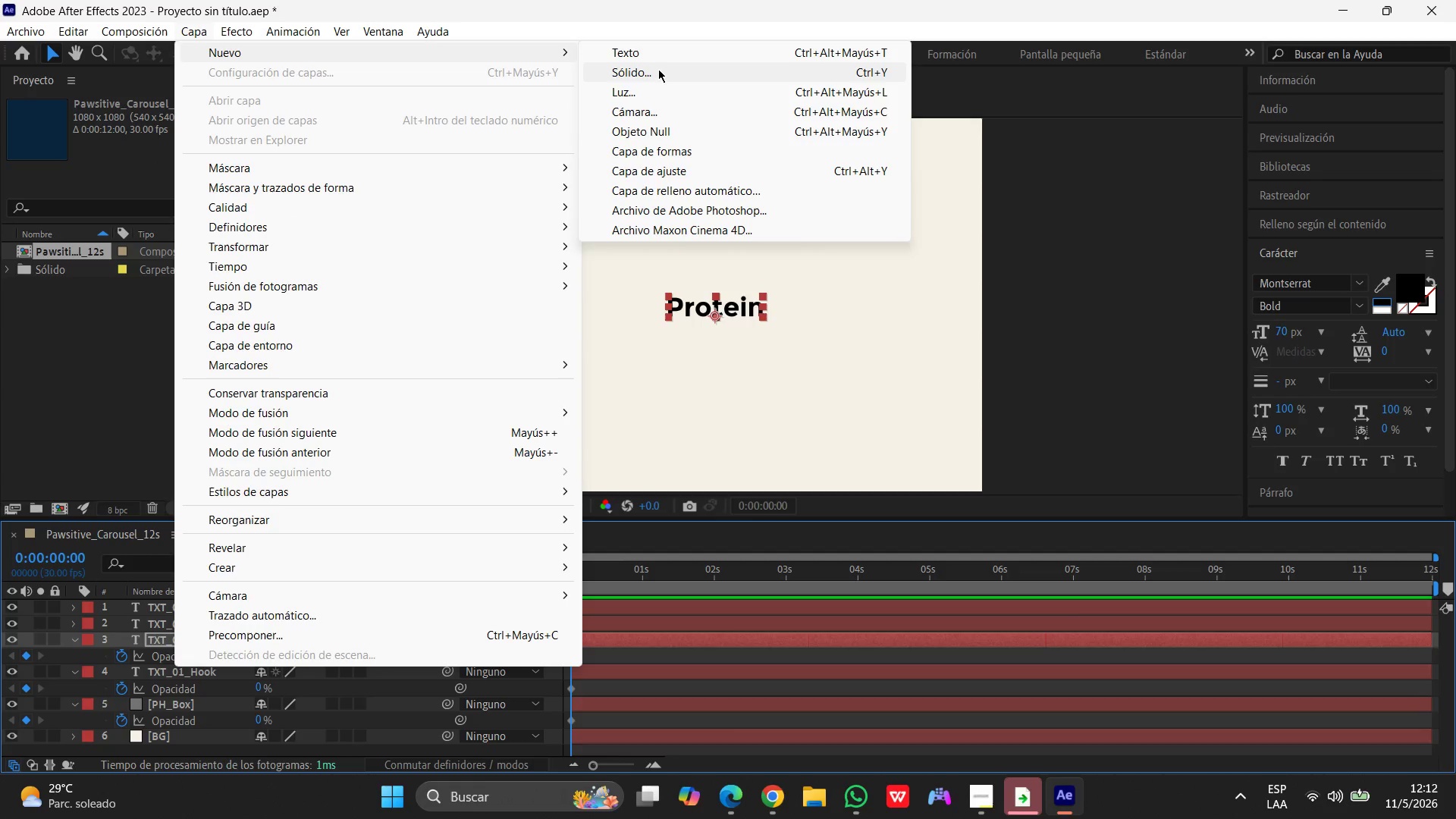 
left_click([657, 71])
 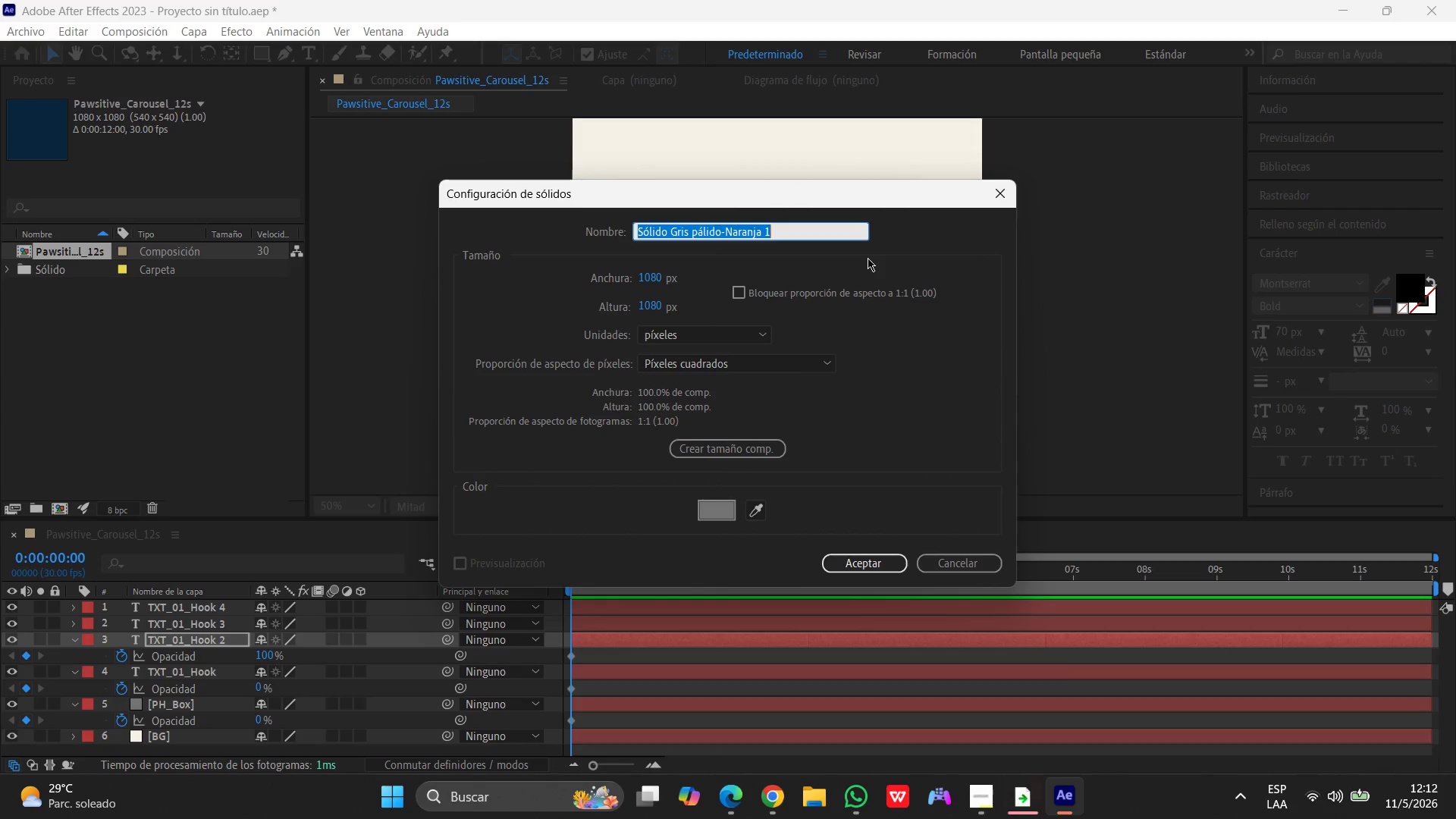 
type(Icono circulo )
 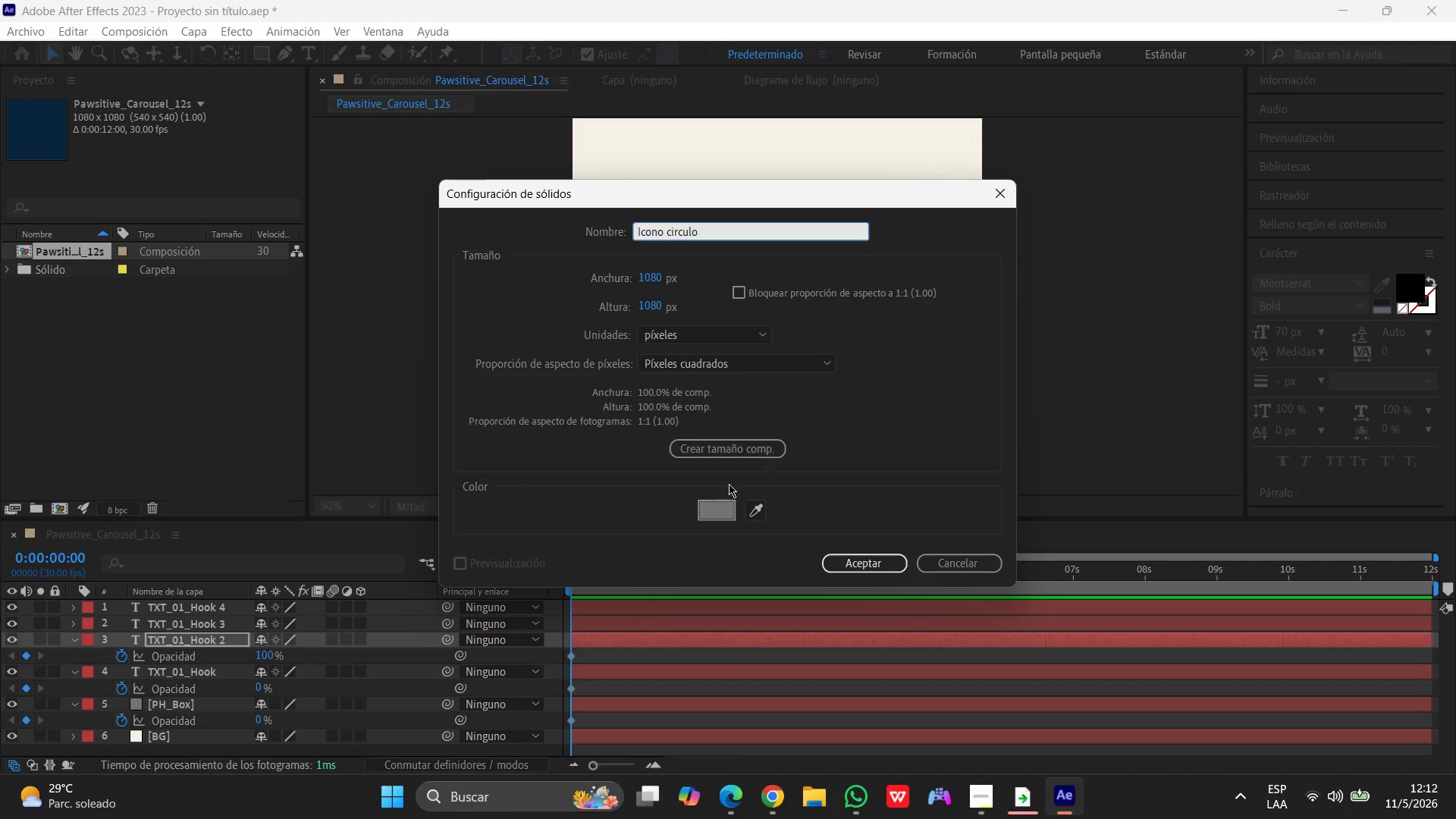 
left_click([717, 513])
 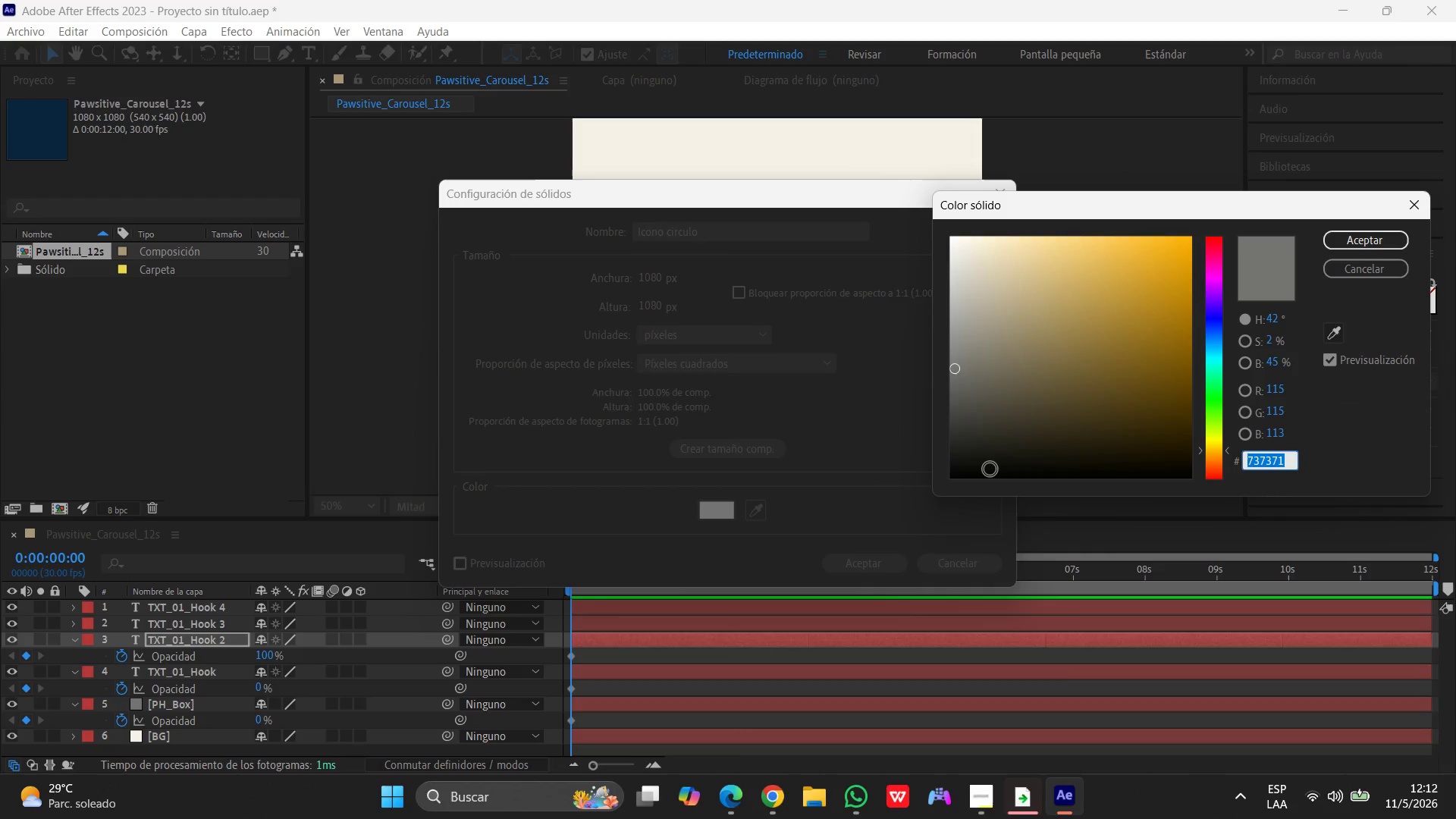 
left_click([990, 470])
 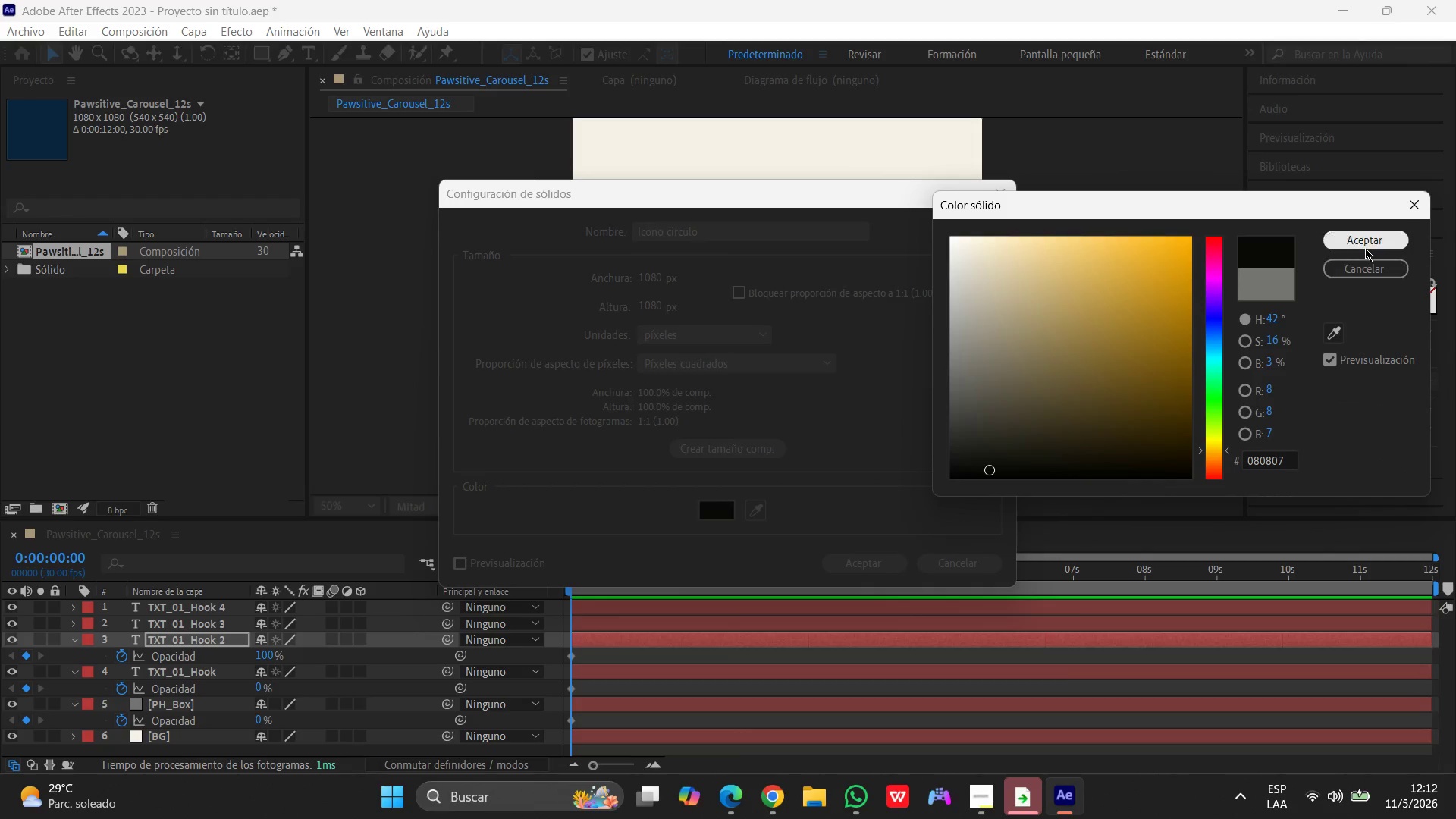 
left_click([1365, 248])
 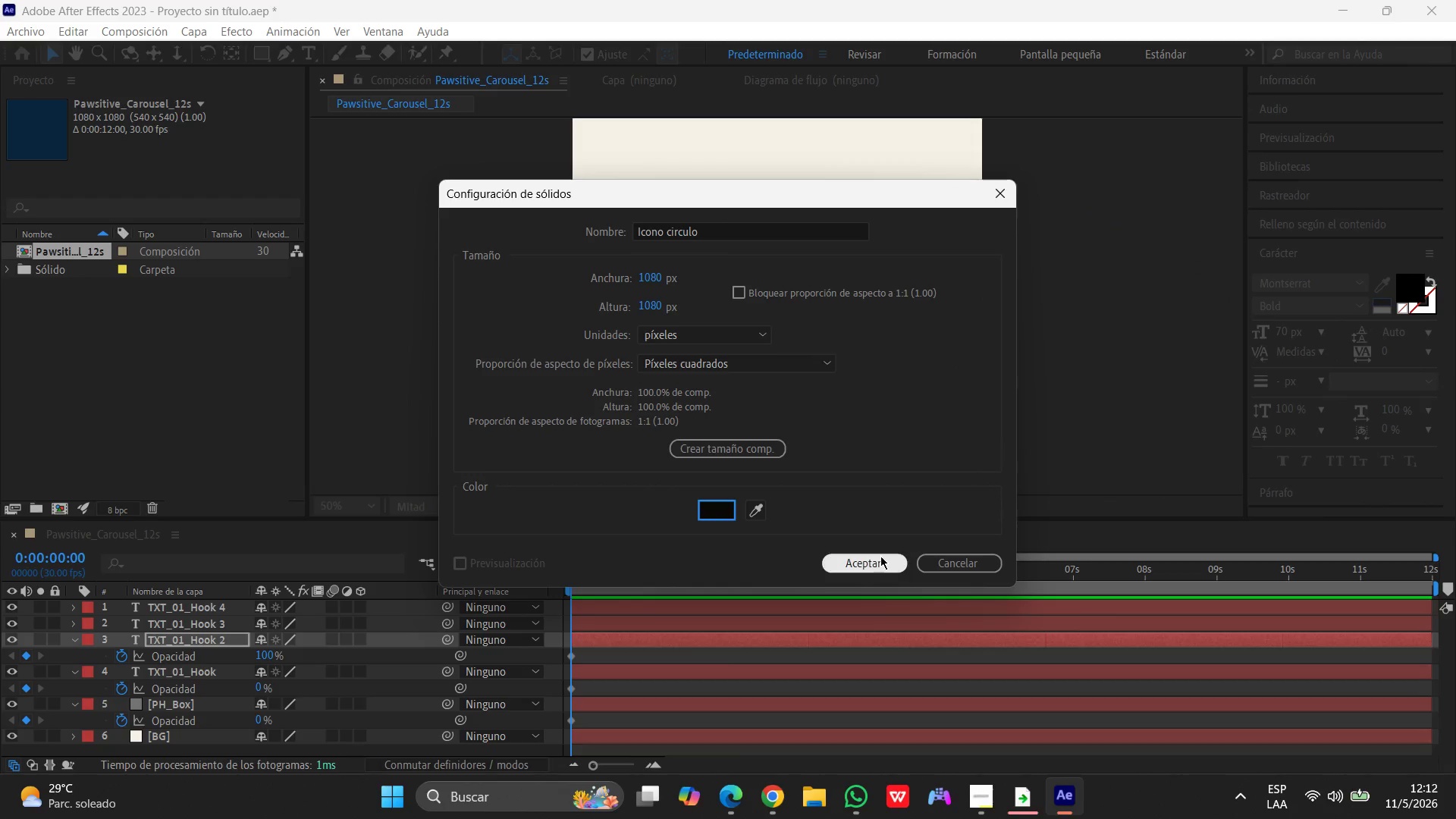 
left_click([880, 556])
 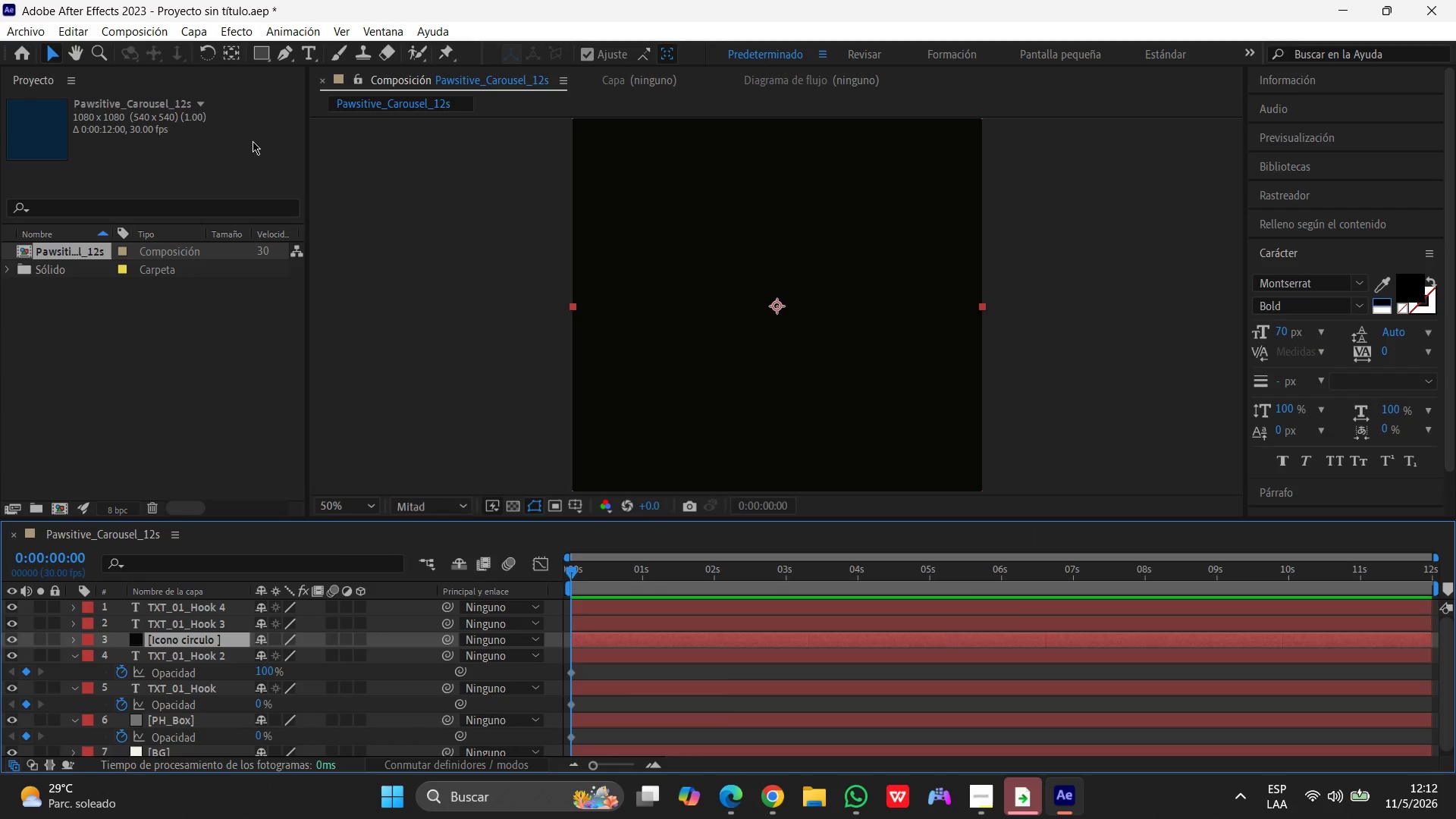 
left_click([264, 51])
 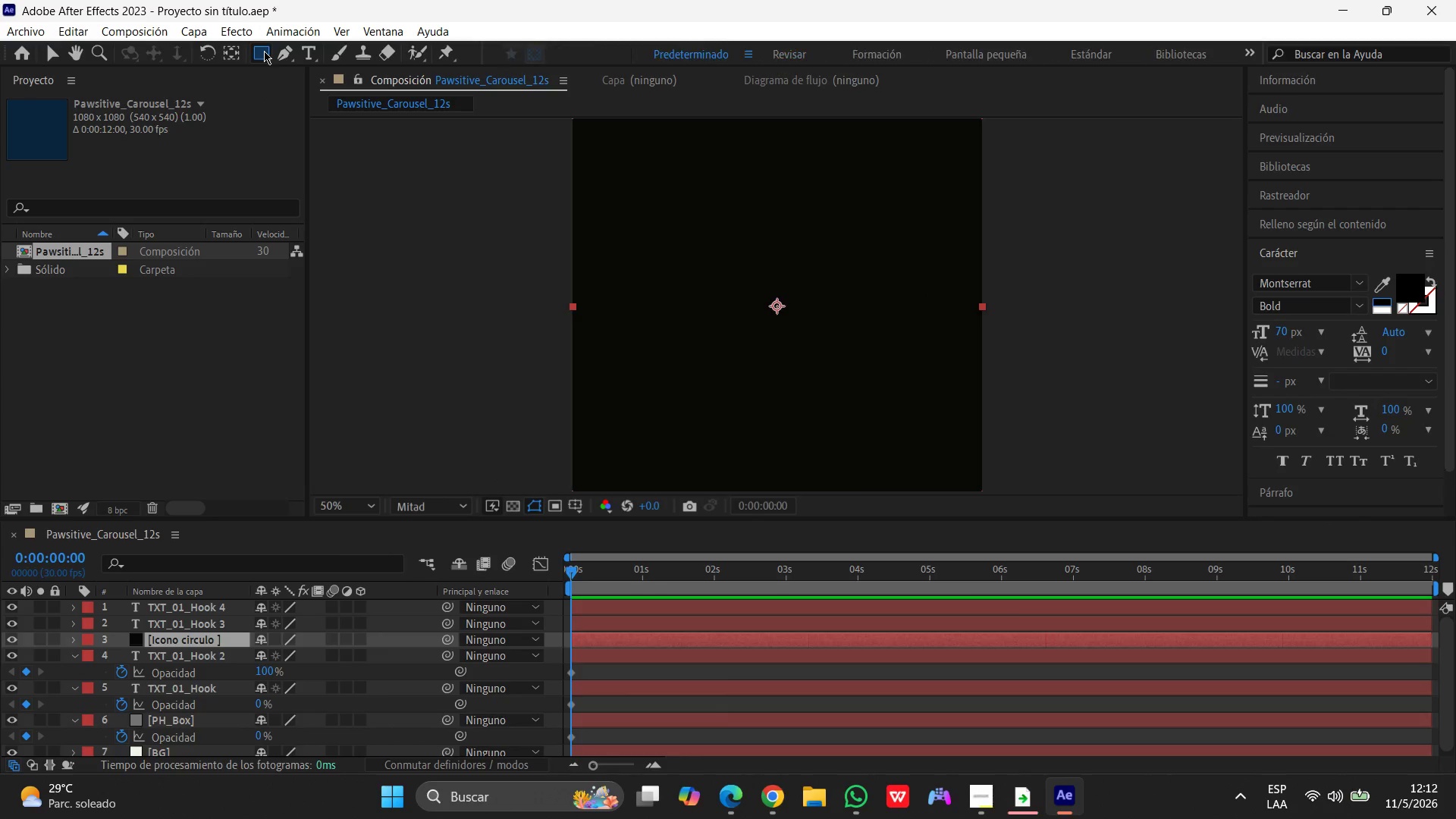 
right_click([264, 51])
 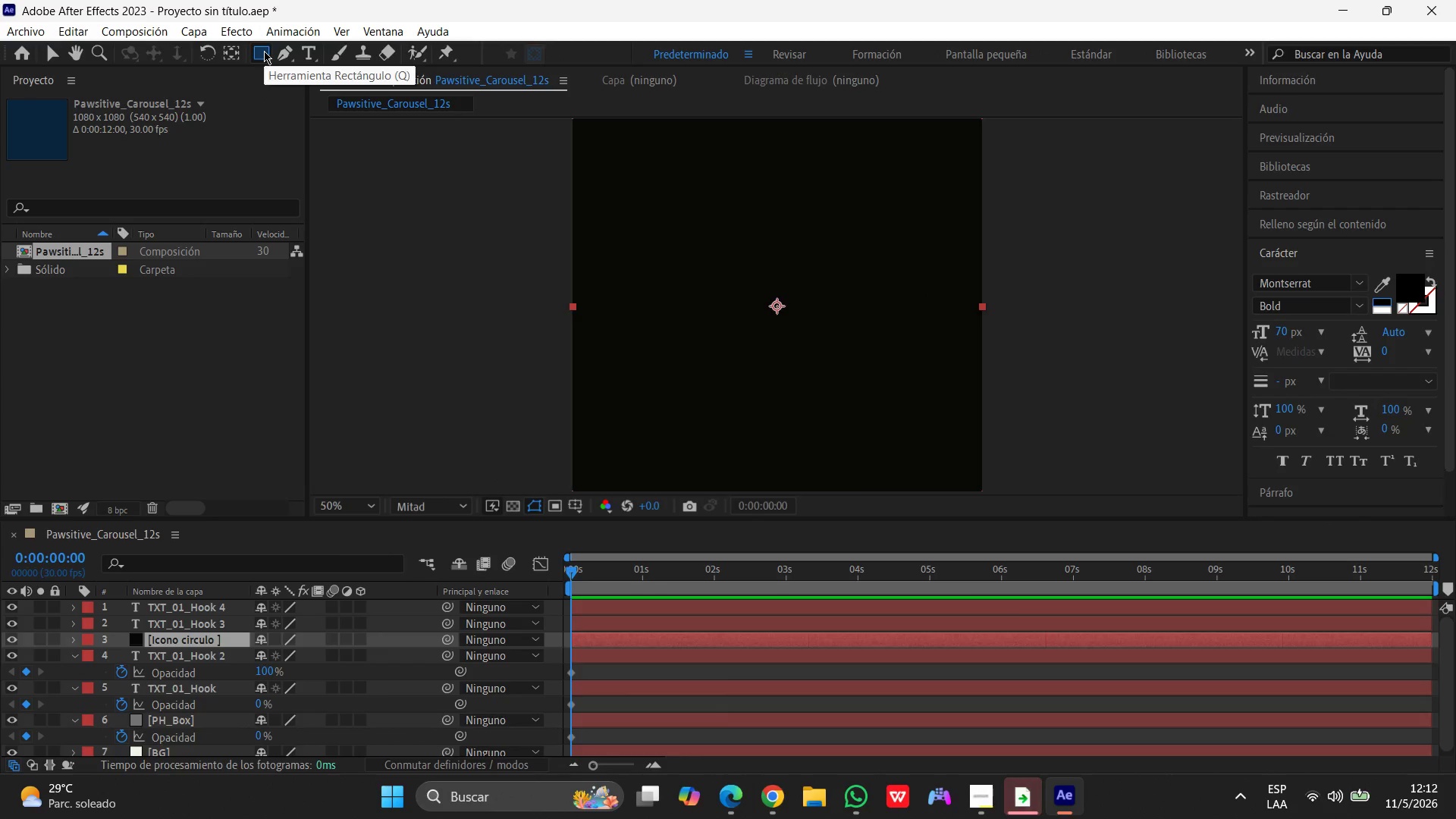 
type(qq)
 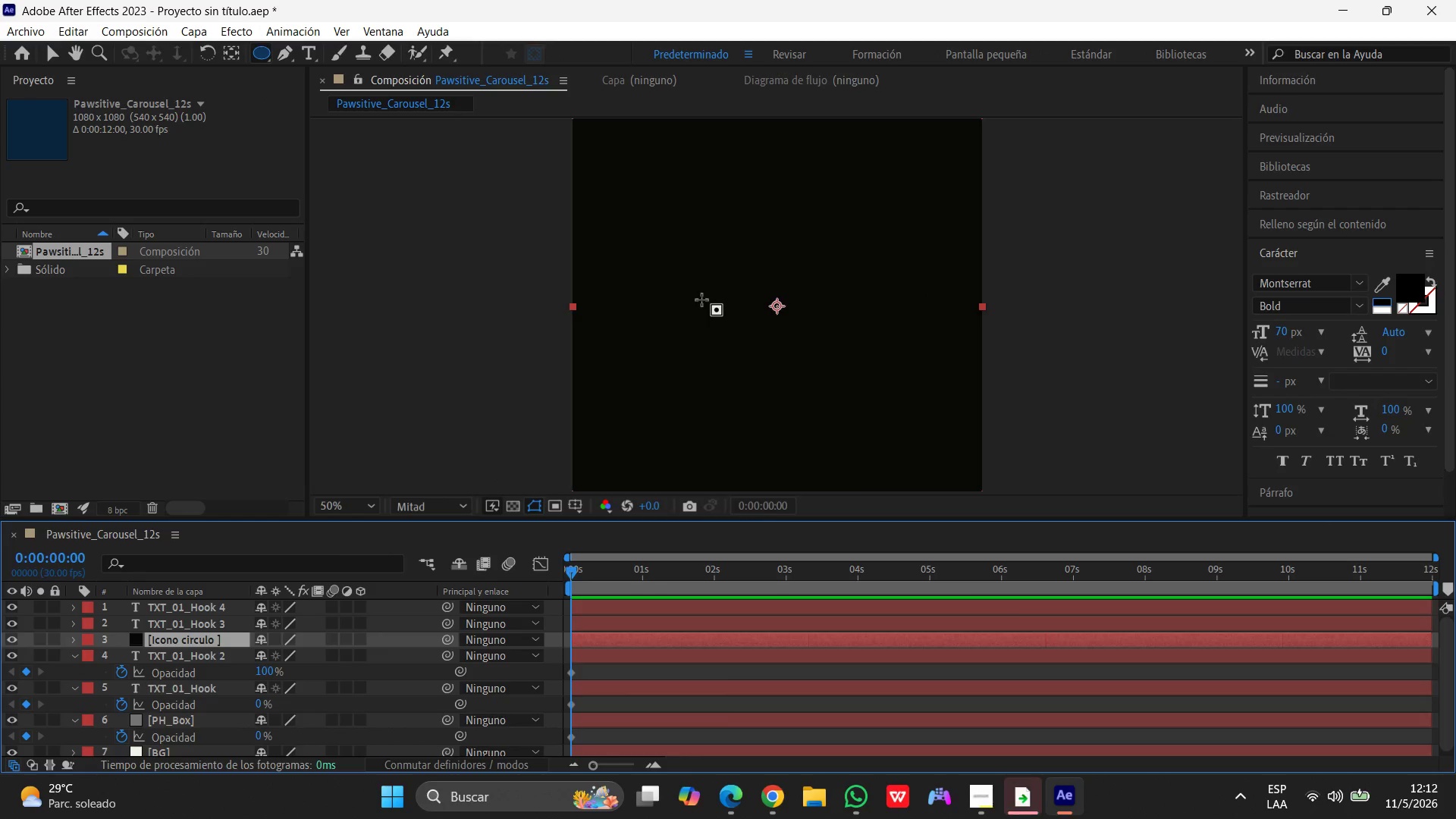 
hold_key(key=ShiftLeft, duration=1.36)
left_click_drag(start_coordinate=[700, 300], to_coordinate=[814, 427])
 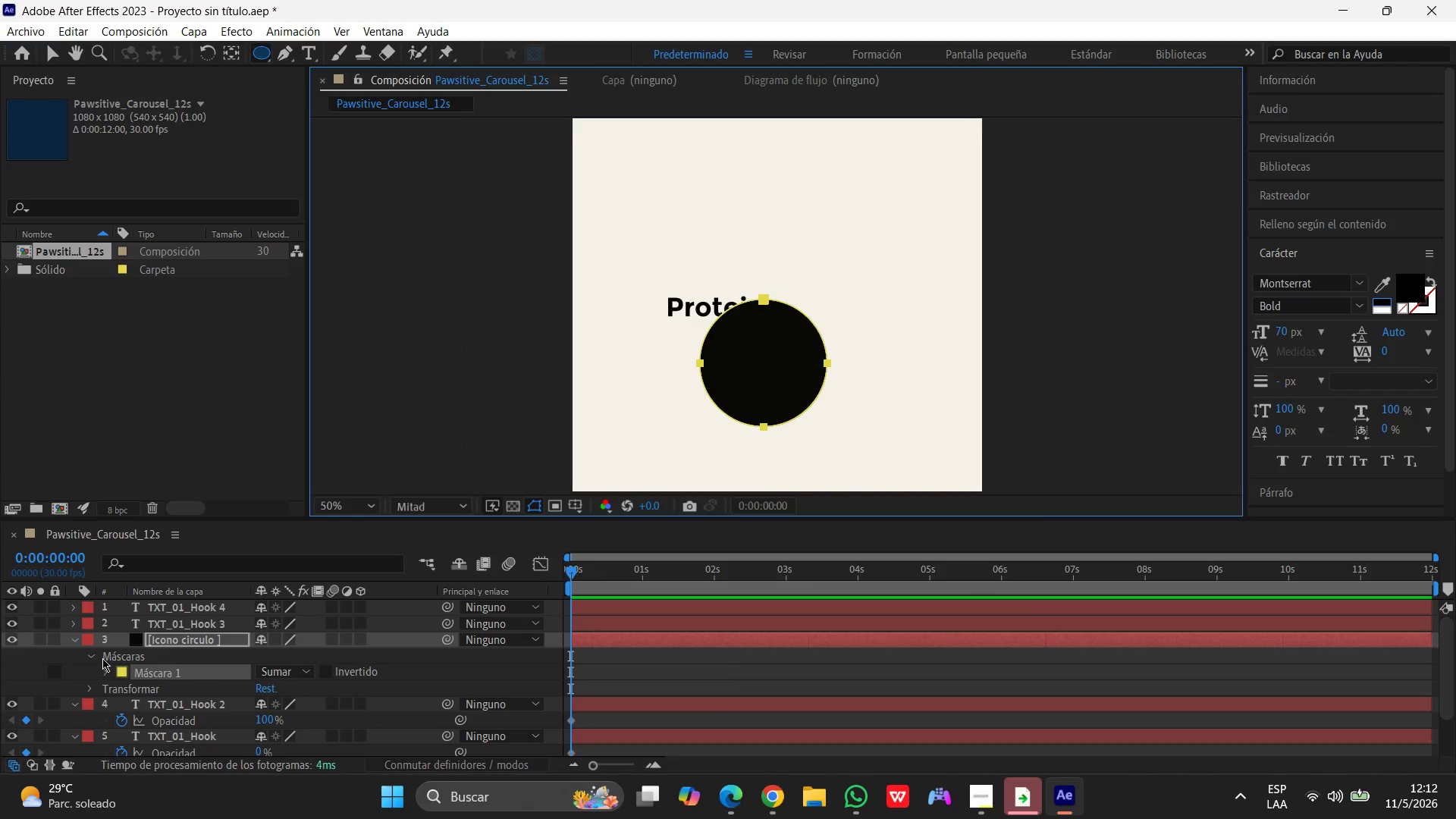 
left_click([96, 657])
 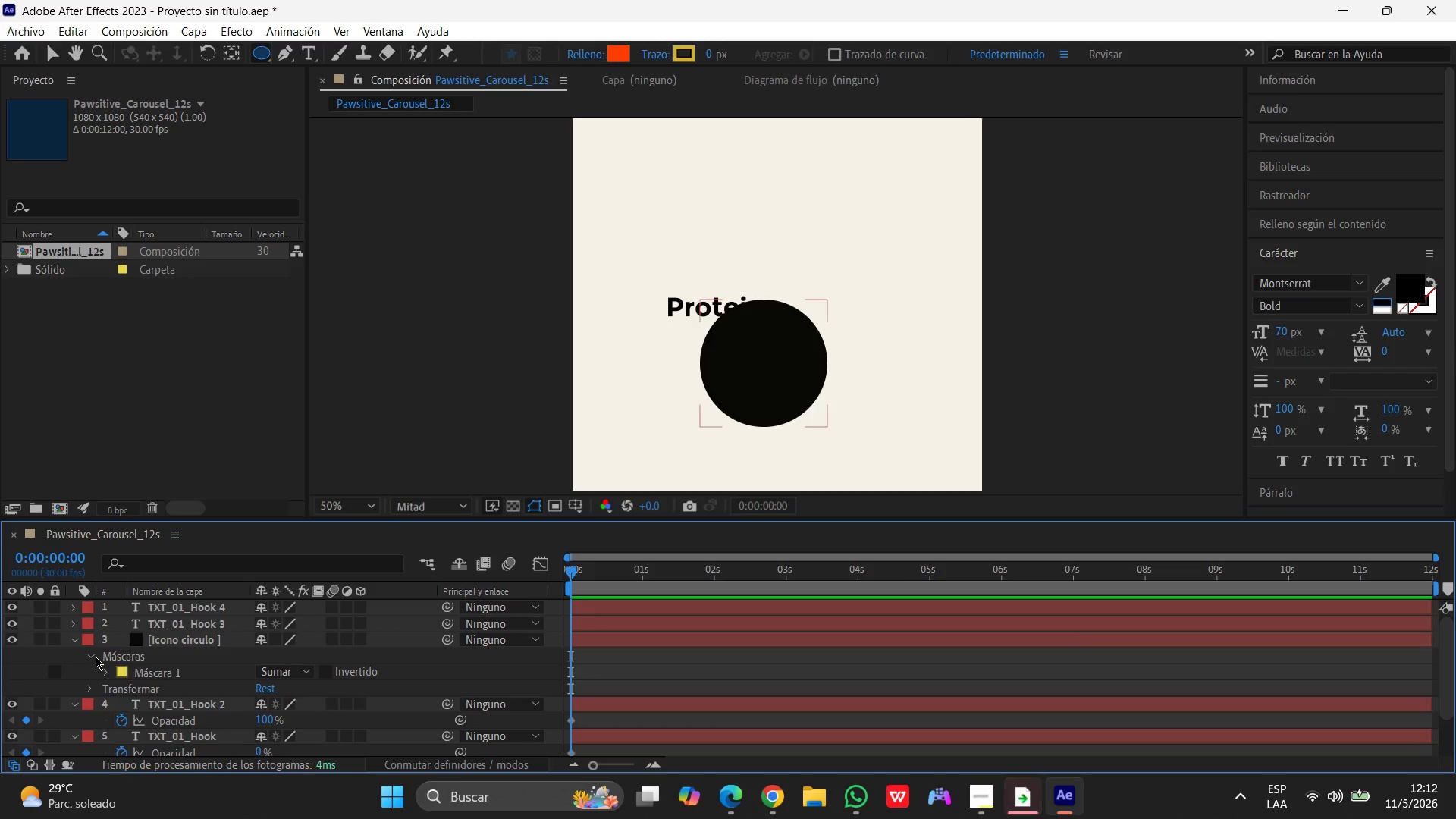 
left_click([96, 657])
 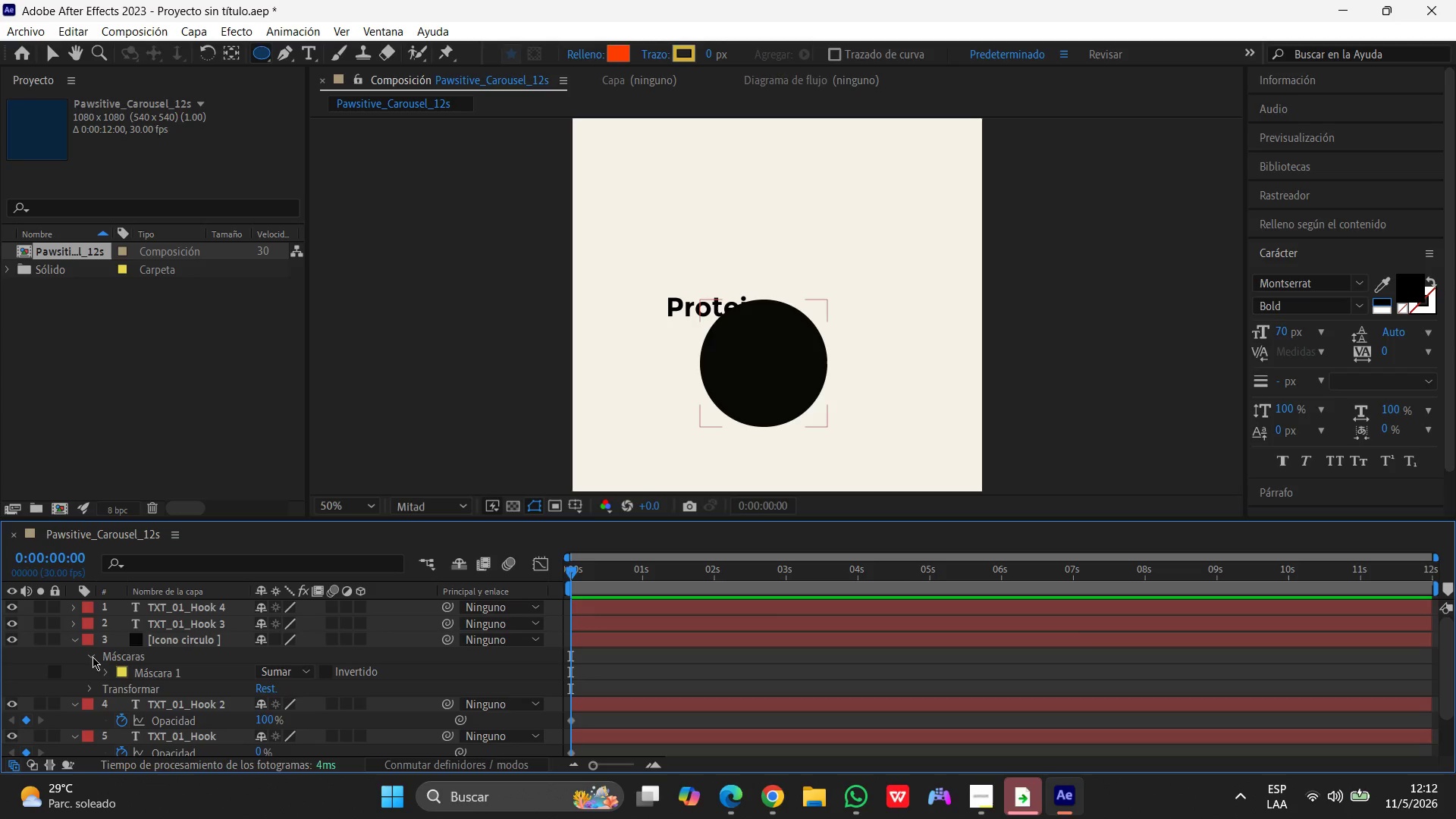 
left_click([89, 656])
 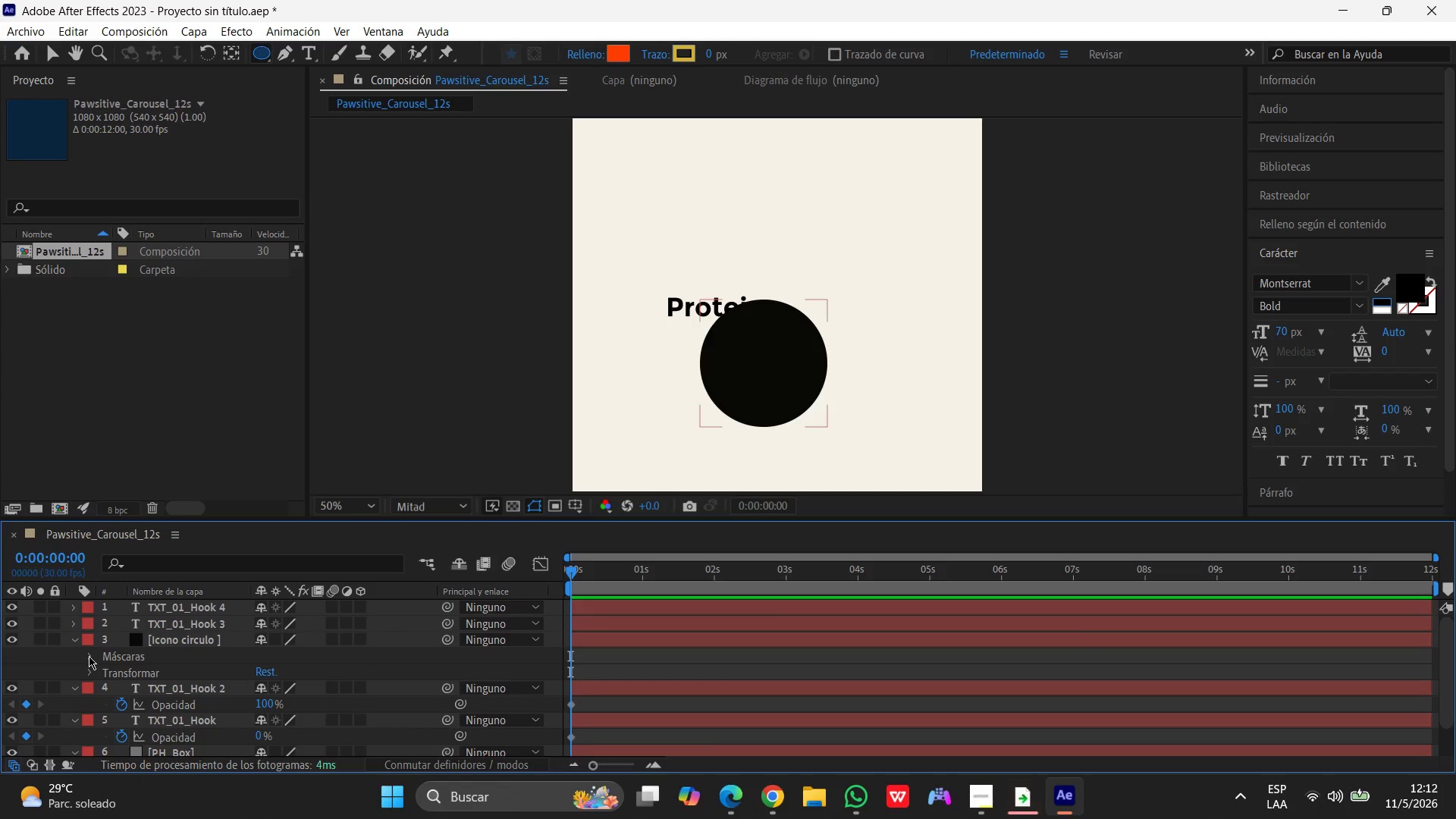 
left_click([89, 656])
 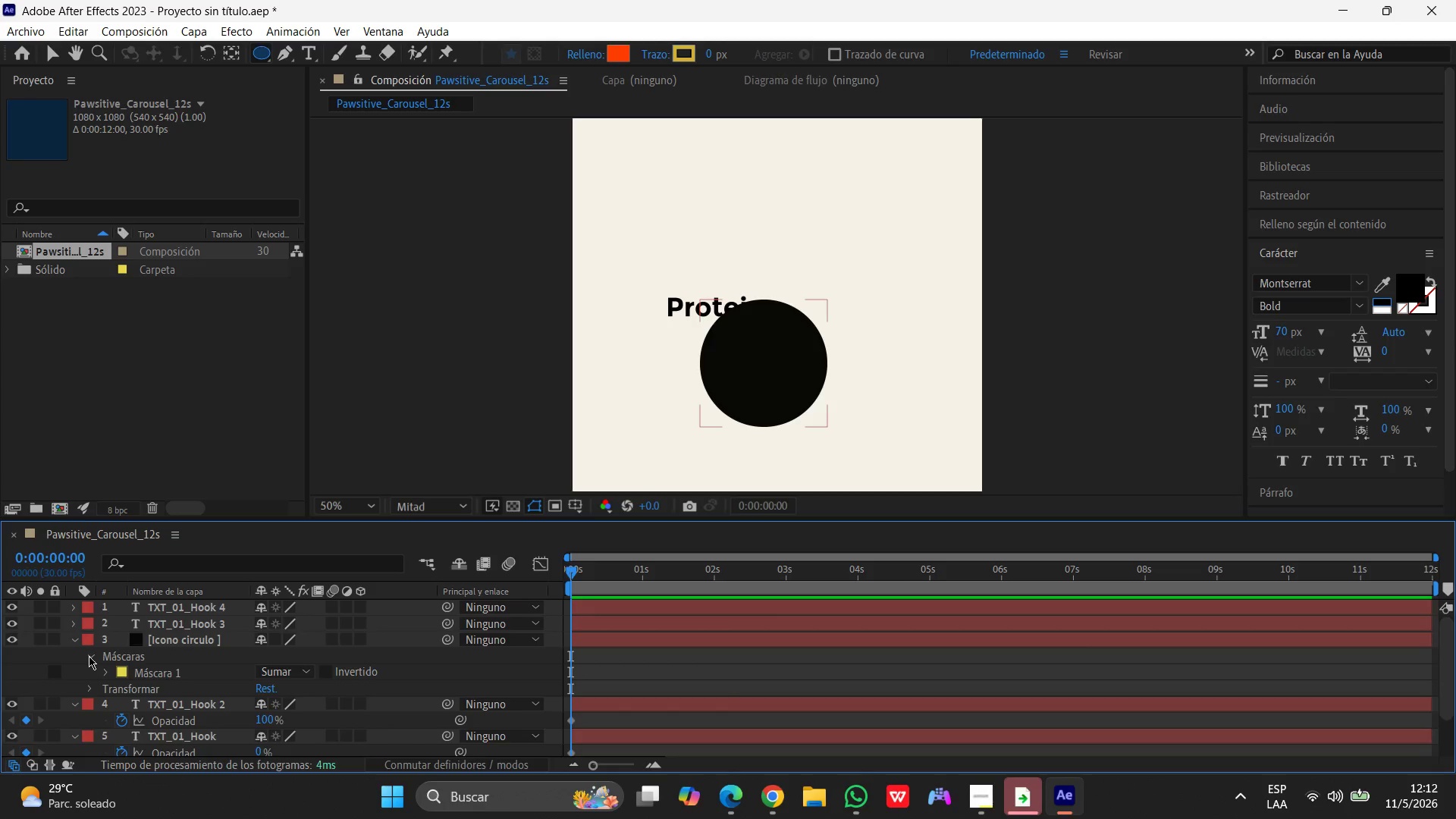 
scroll: coordinate [89, 656], scroll_direction: down, amount: 2.0
 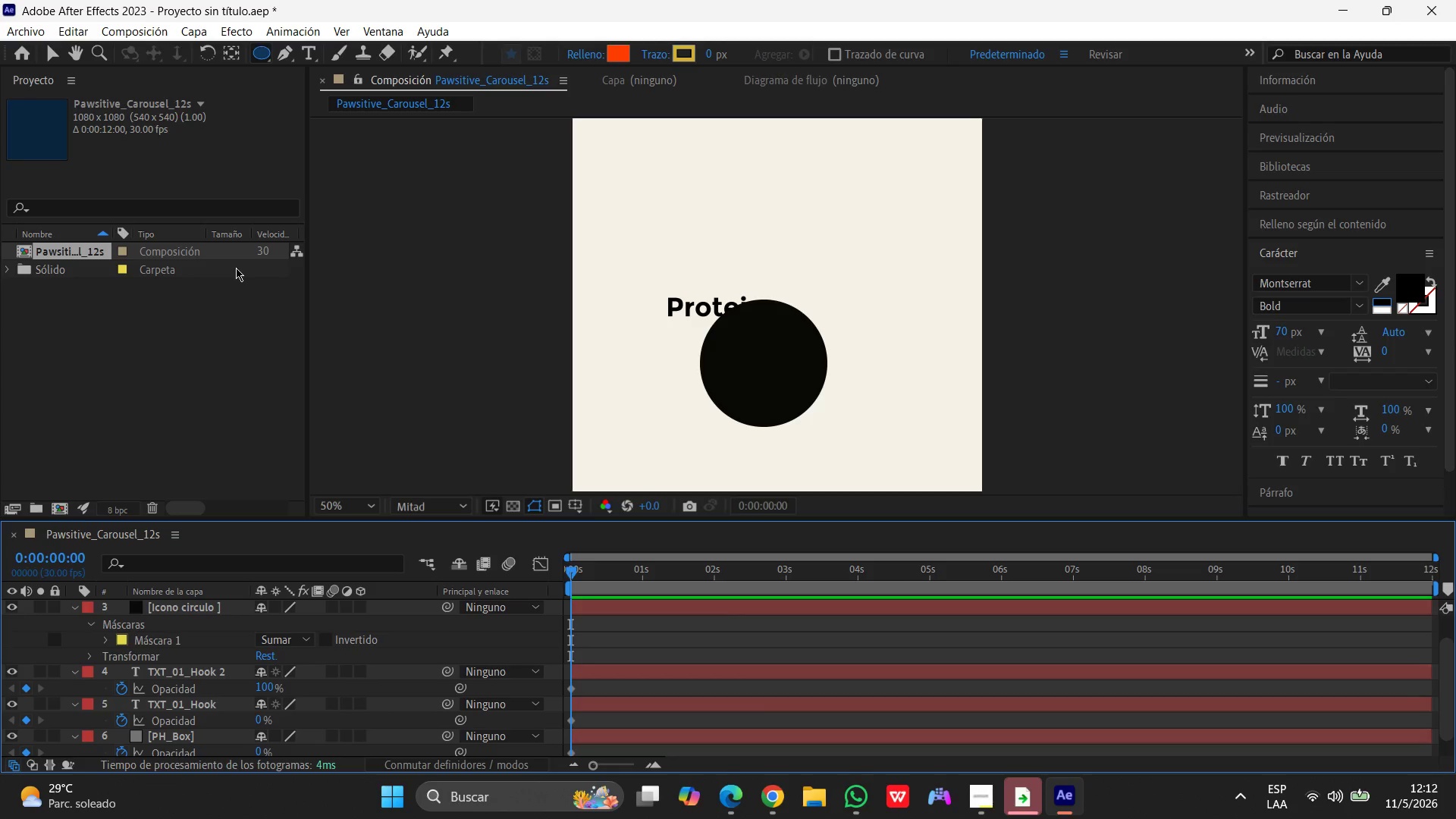 
key(Backspace)
 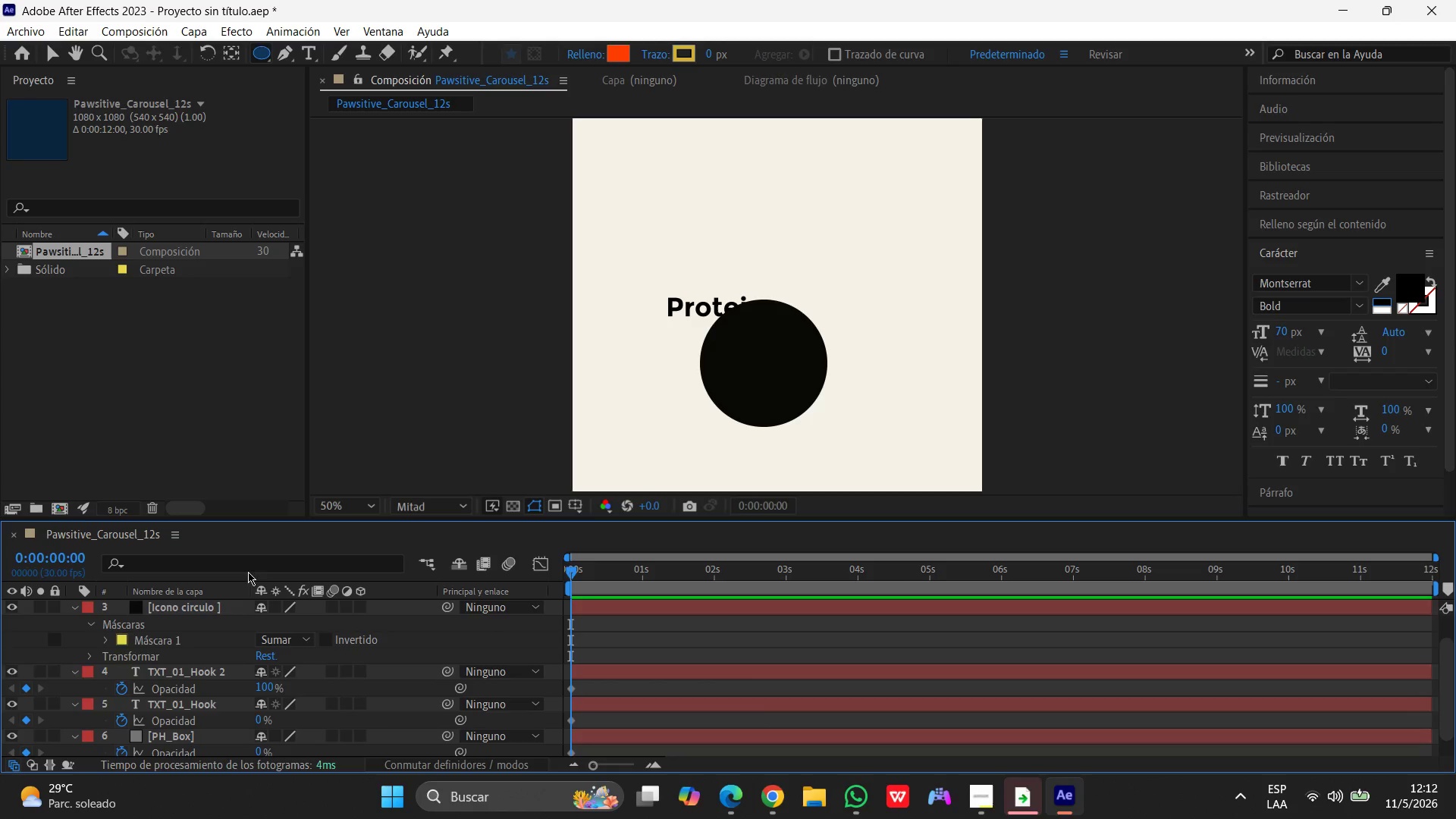 
scroll: coordinate [235, 629], scroll_direction: up, amount: 4.0
 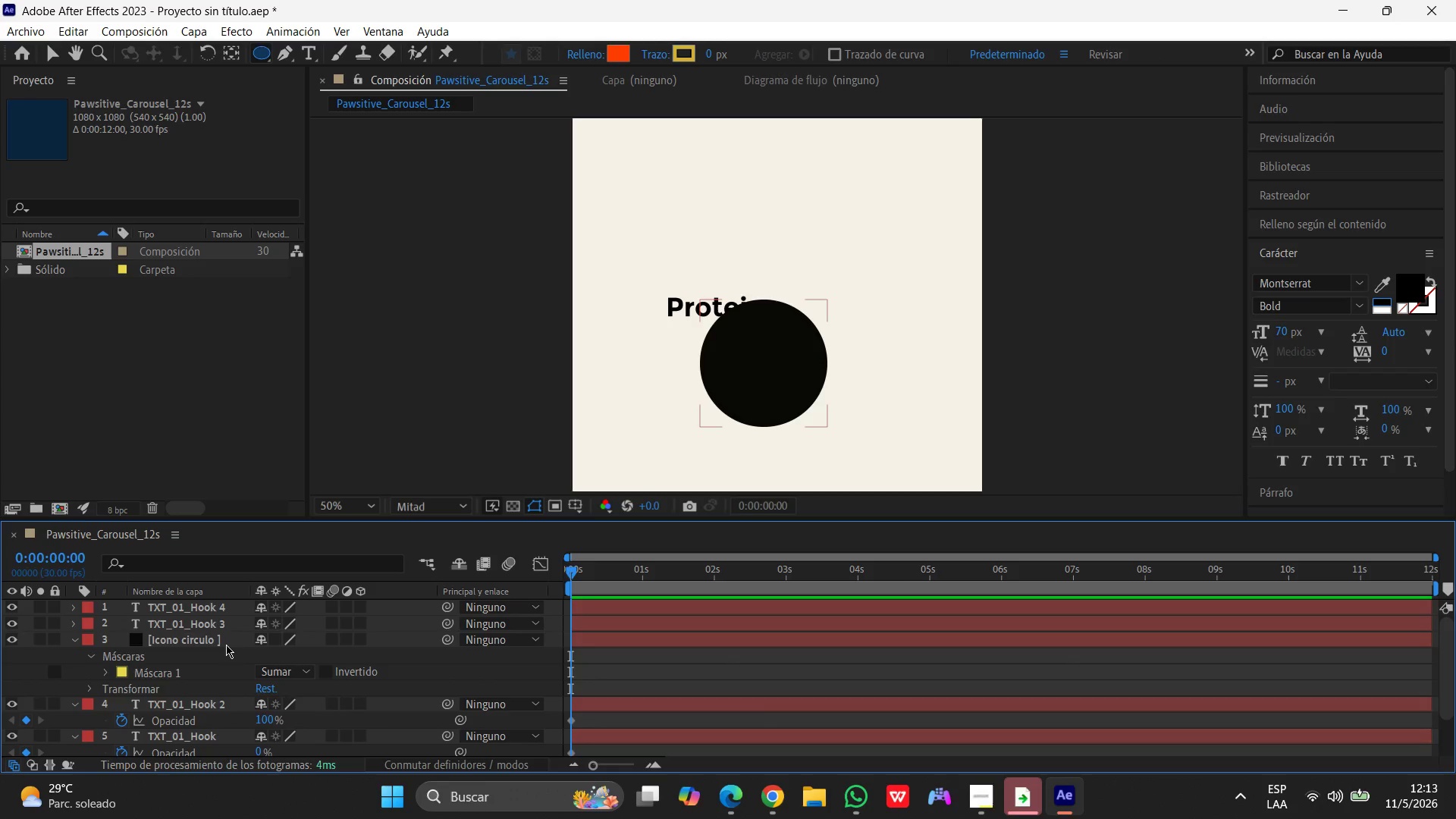 
left_click([226, 645])
 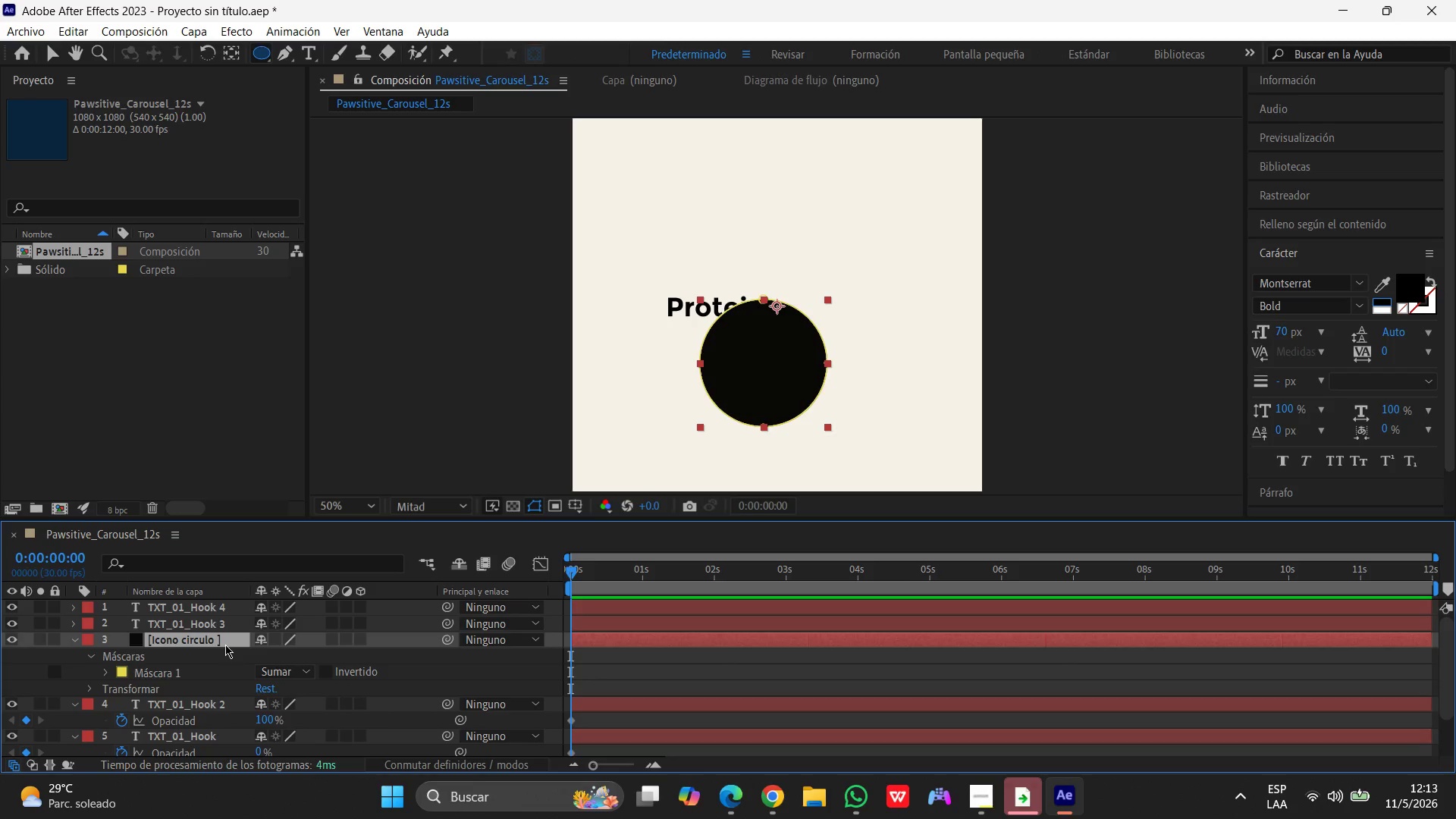 
key(Backspace)
 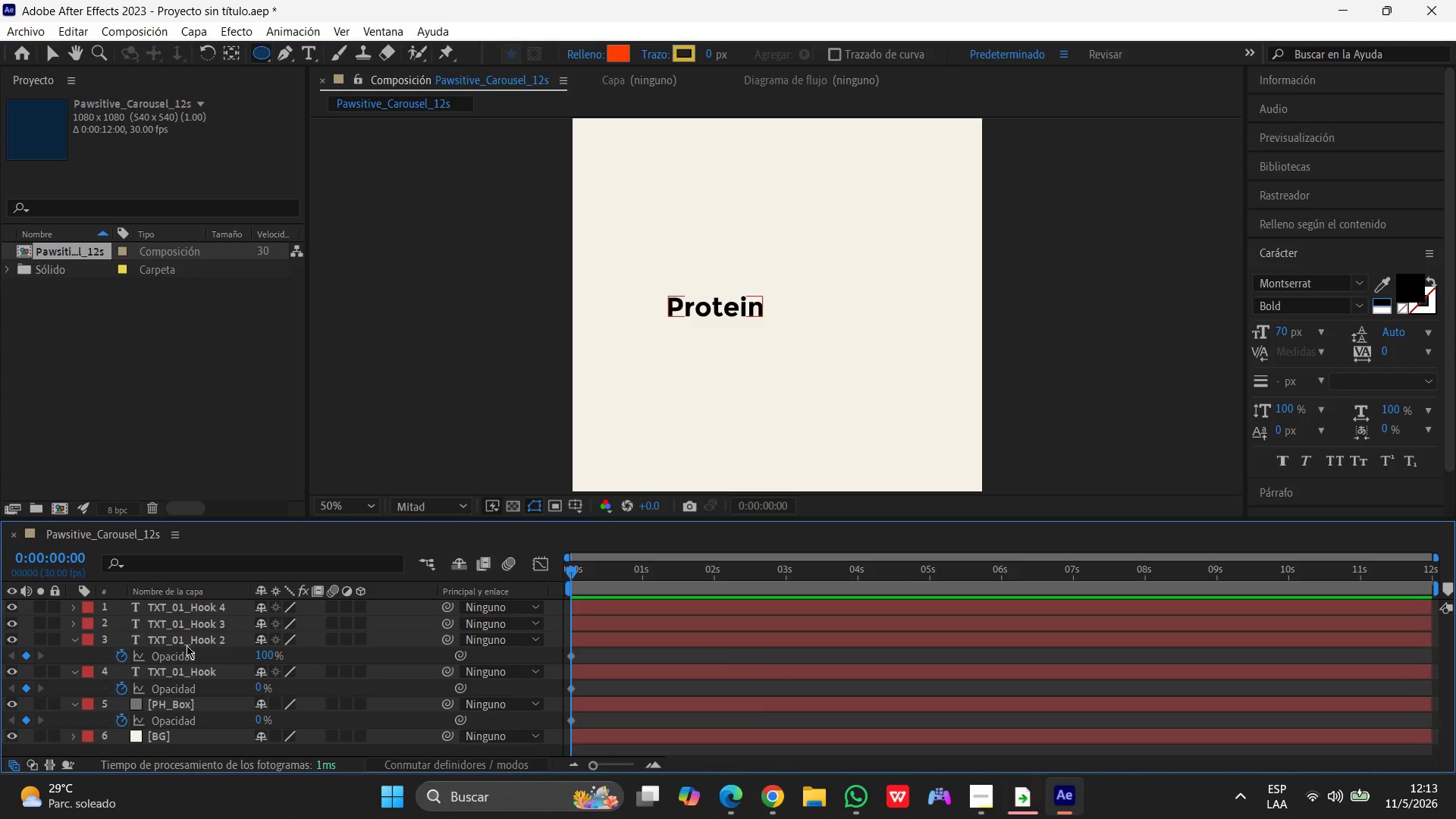 
scroll: coordinate [187, 645], scroll_direction: none, amount: 0.0
 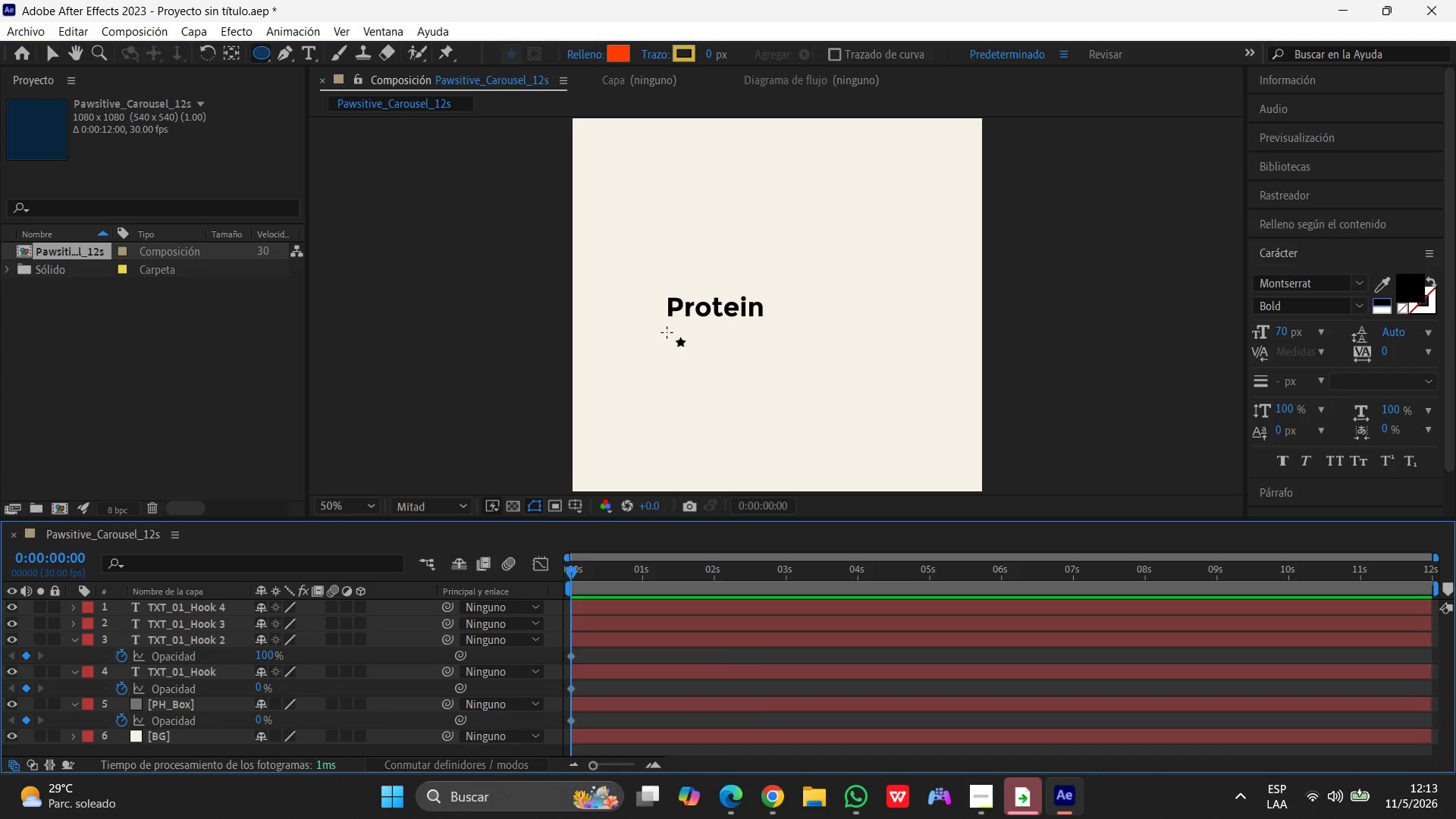 
left_click_drag(start_coordinate=[700, 372], to_coordinate=[802, 458])
 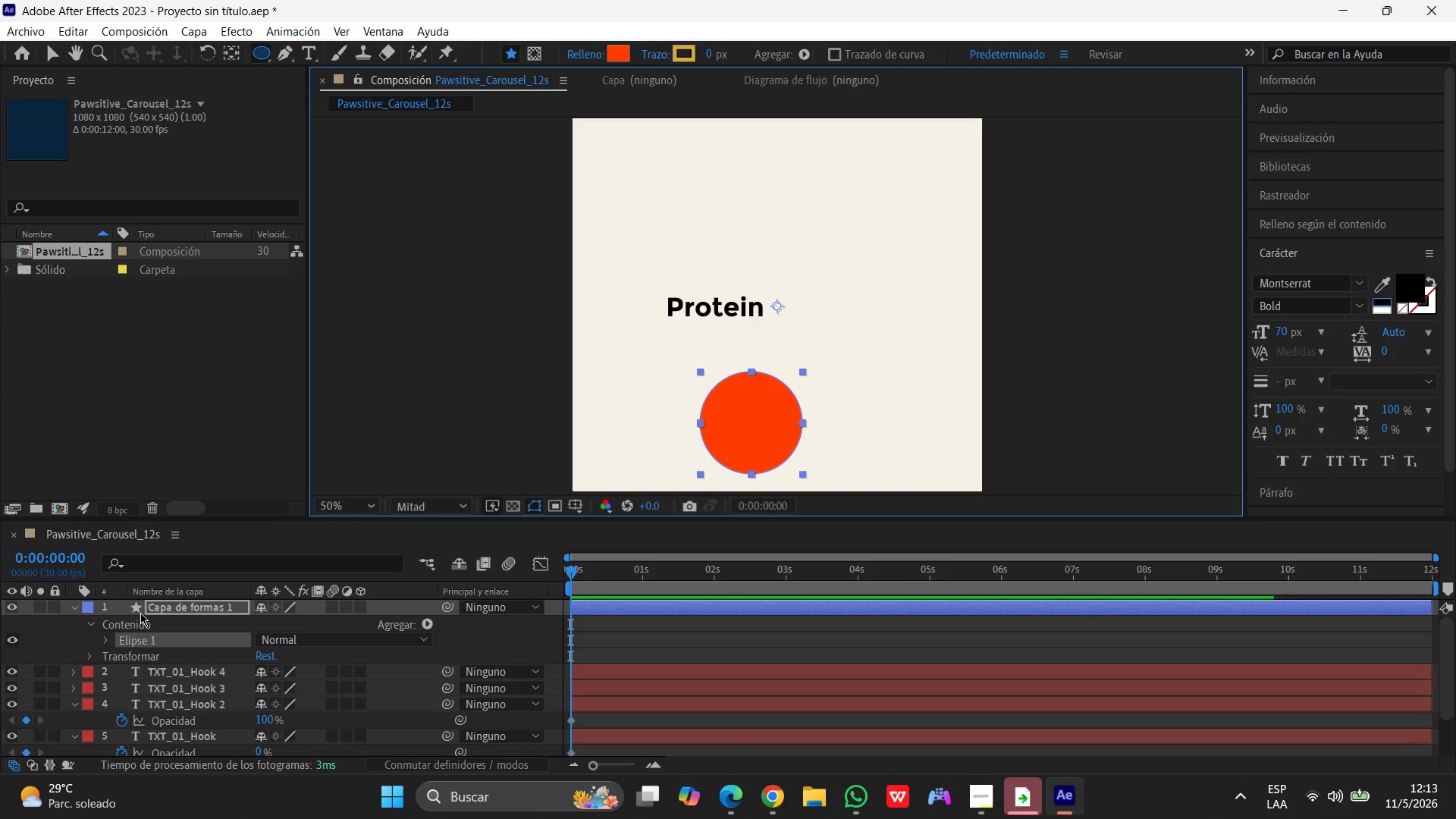 
hold_key(key=ShiftLeft, duration=1.36)
 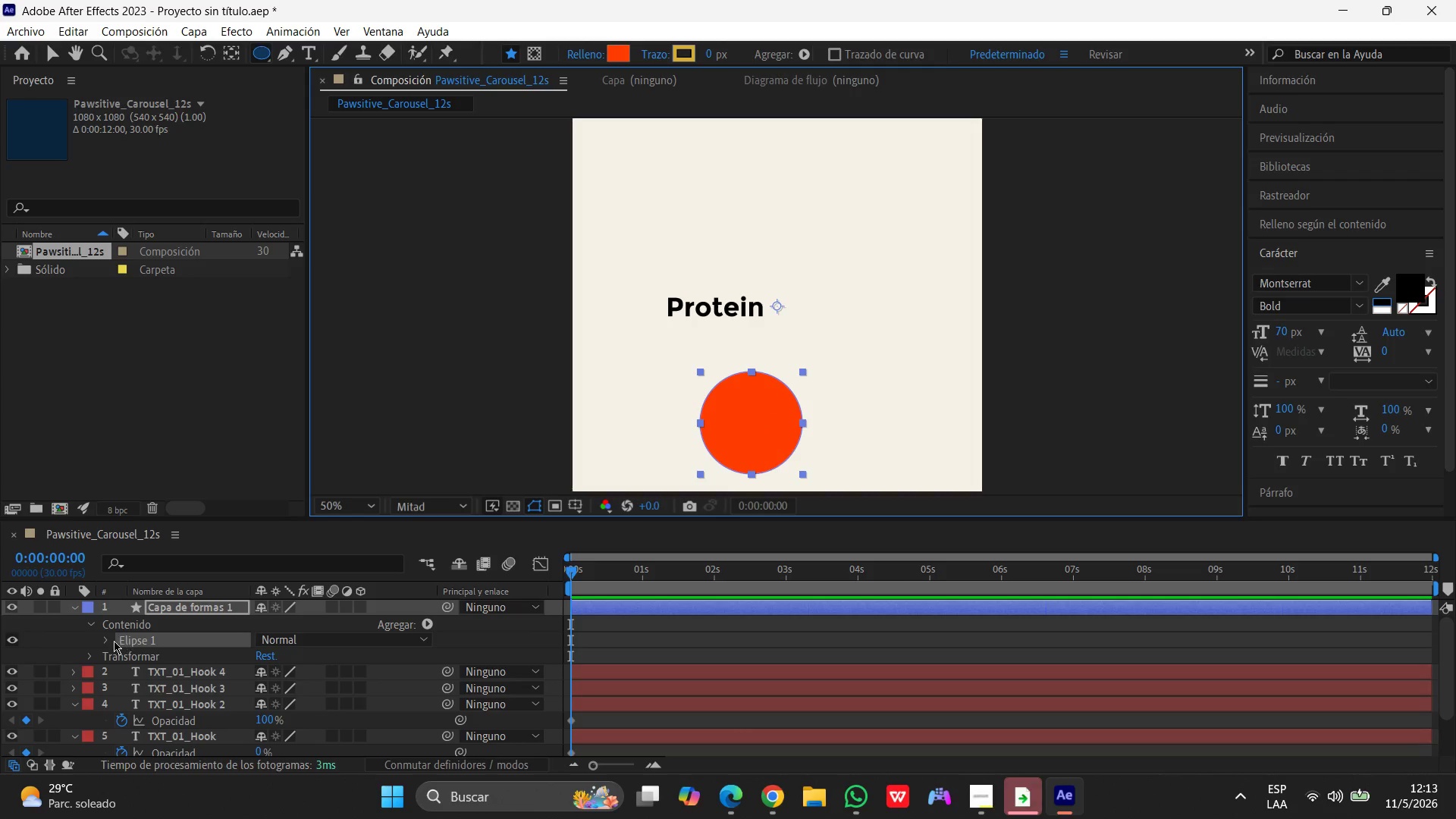 
left_click([111, 641])
 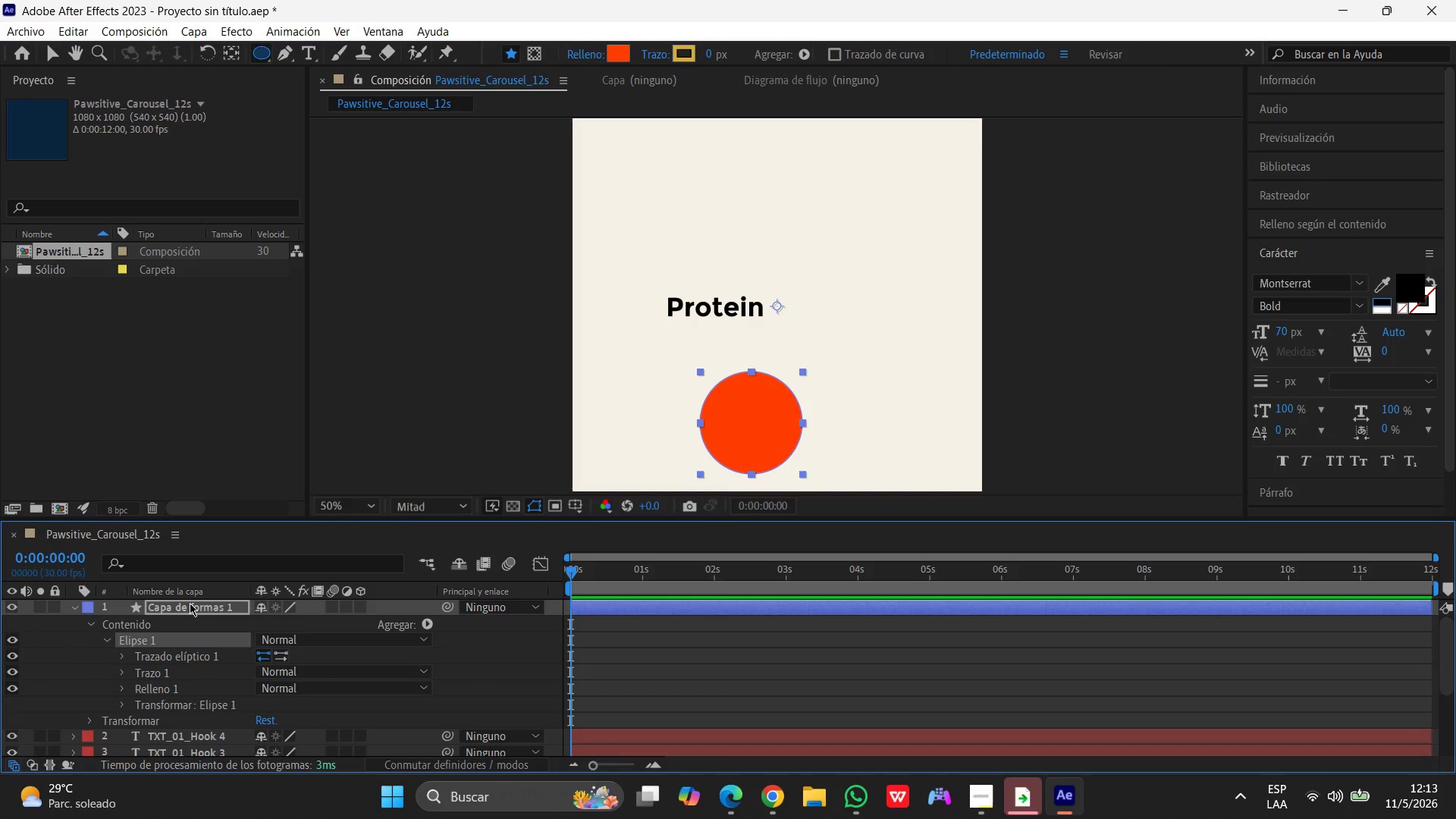 
key(Enter)
 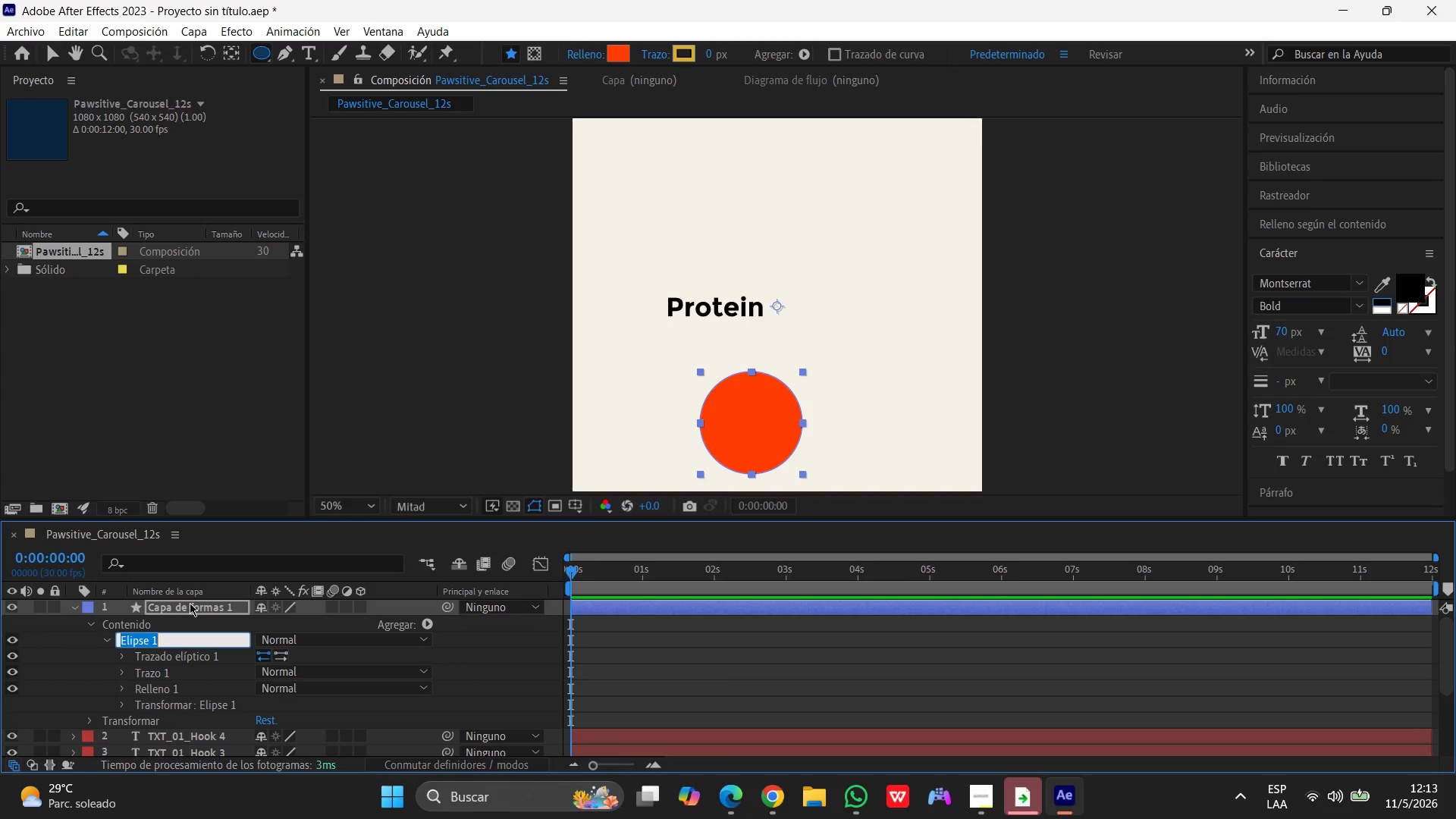 
type(Ico)
 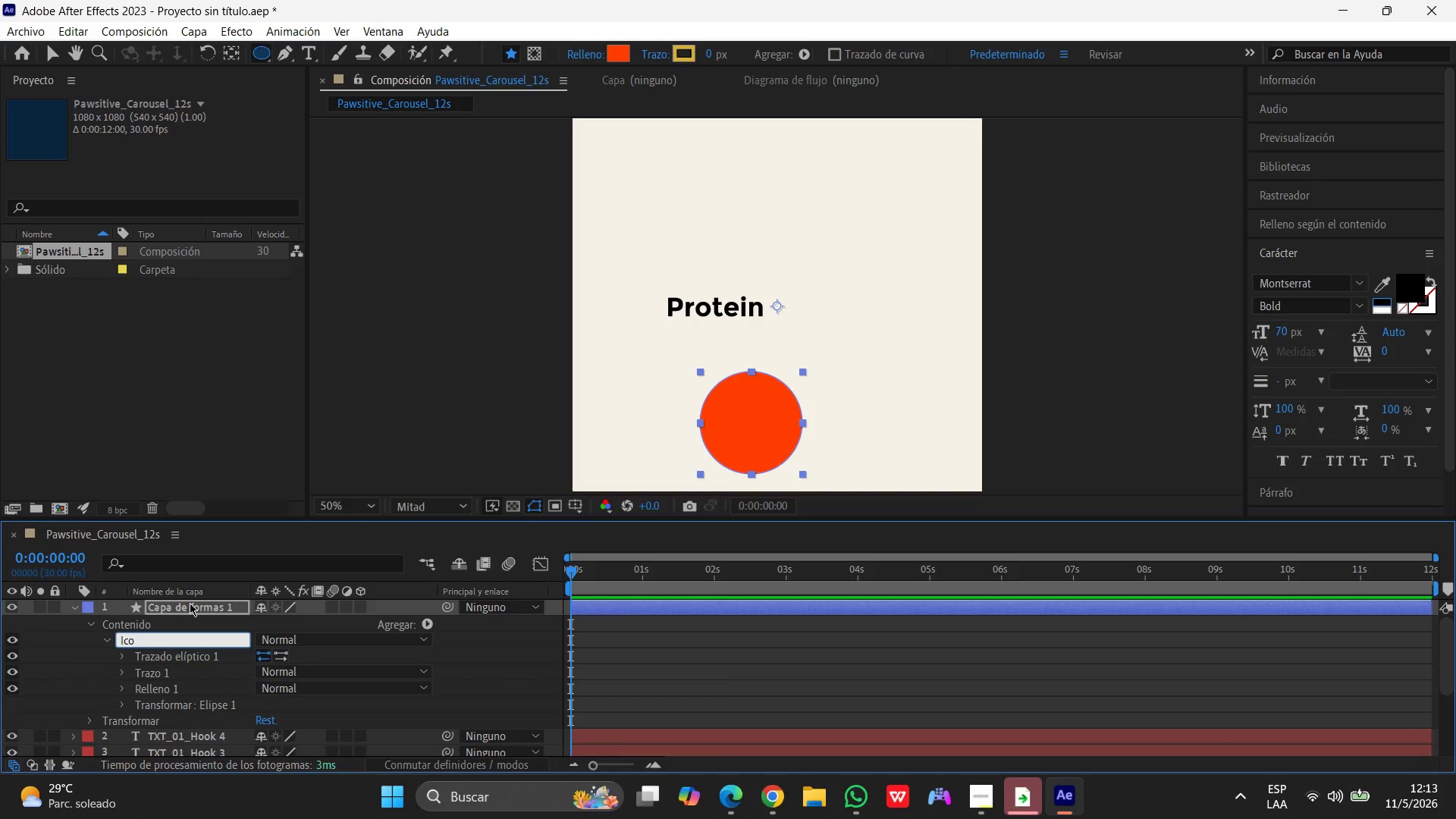 
key(Control+Z)
 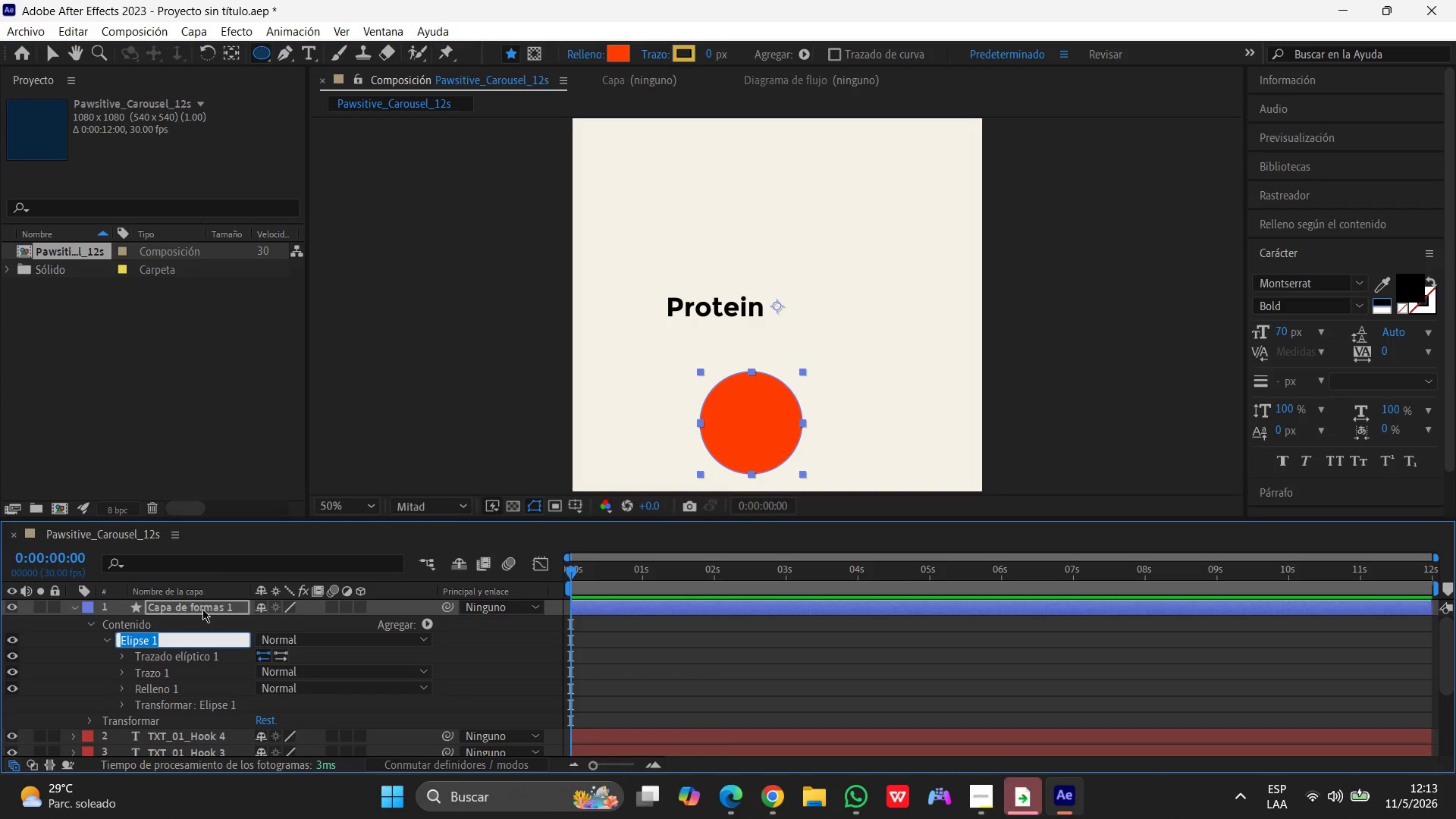 
left_click([202, 607])
 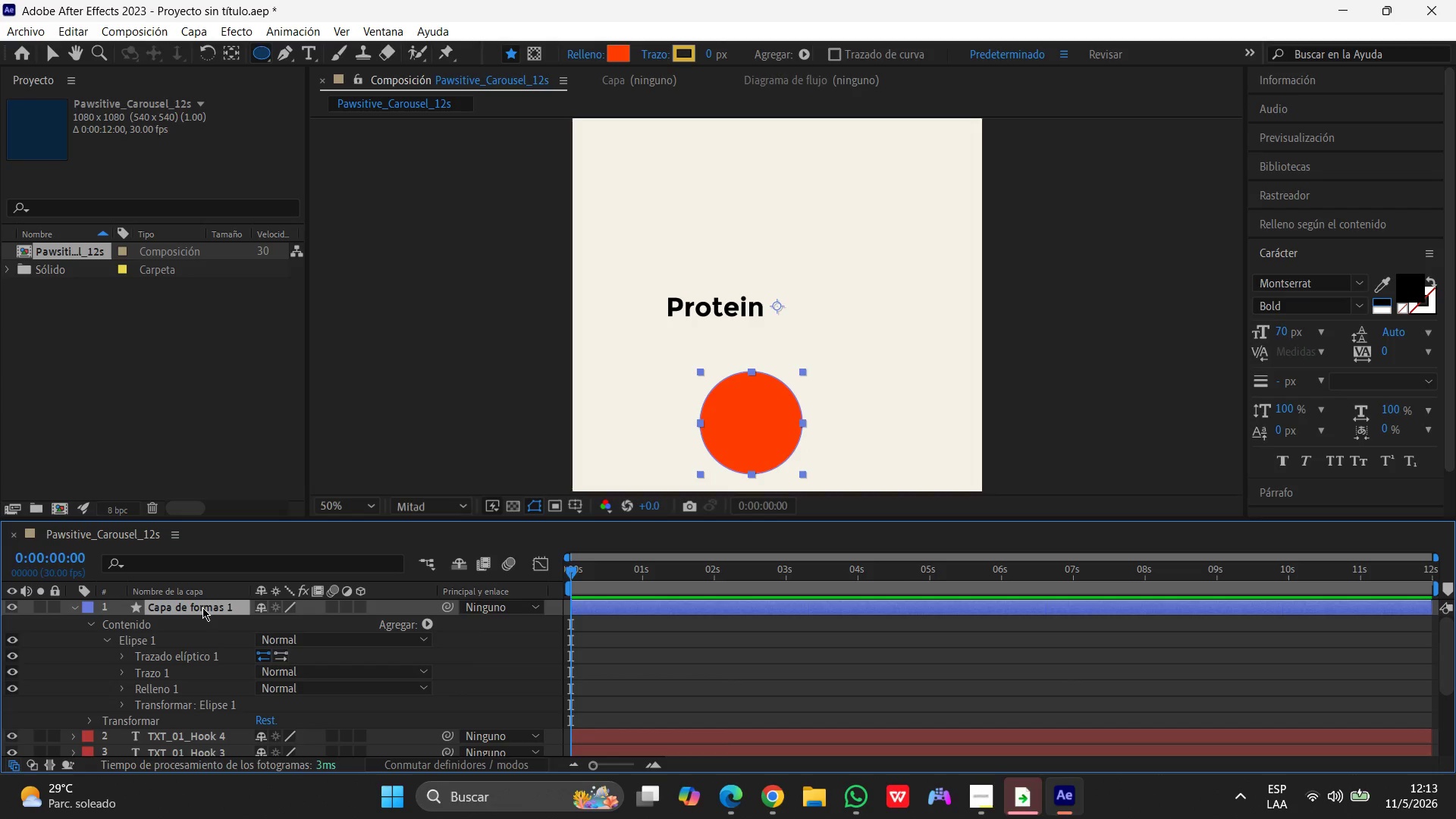 
left_click([202, 607])
 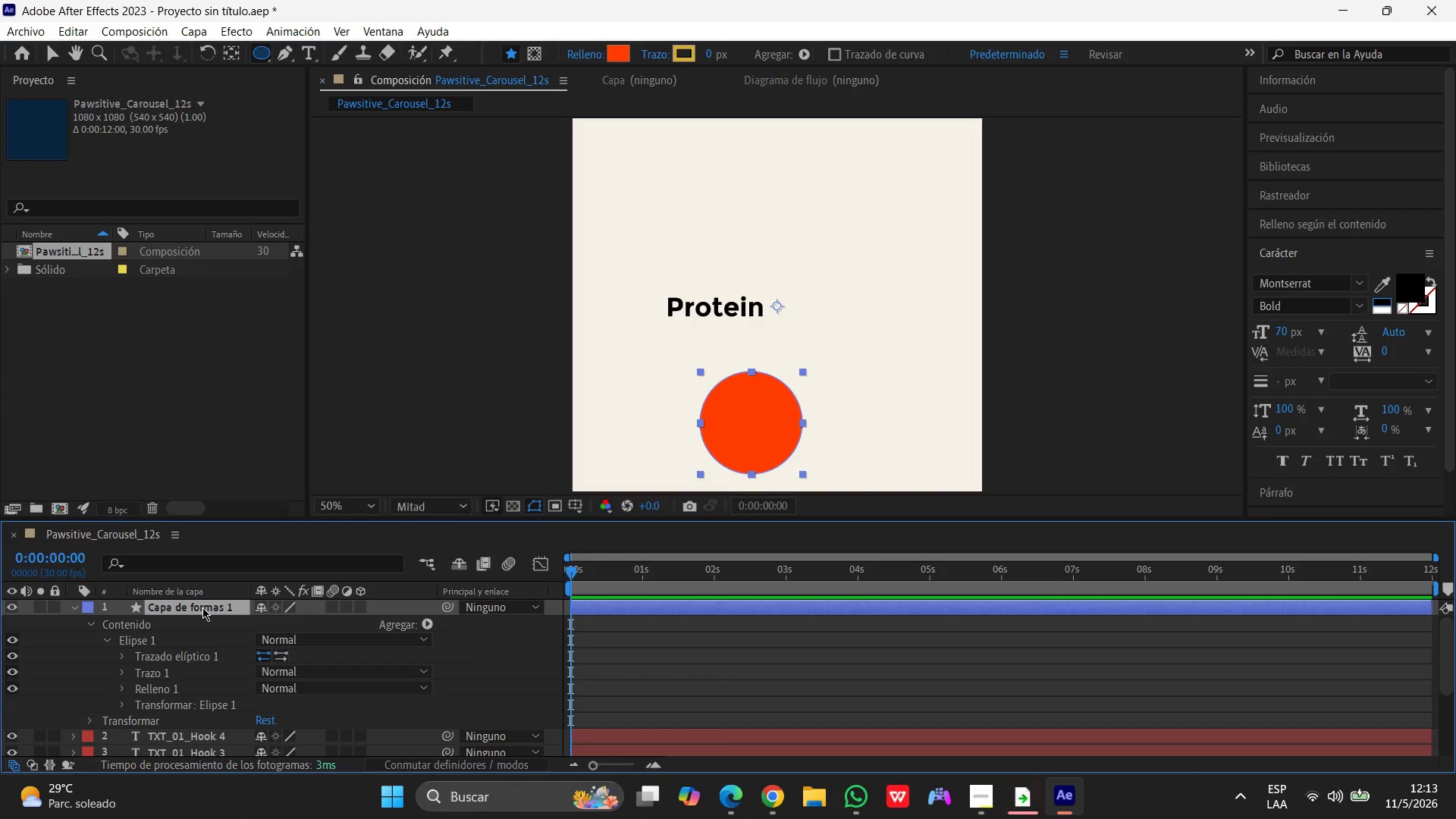 
key(Enter)
 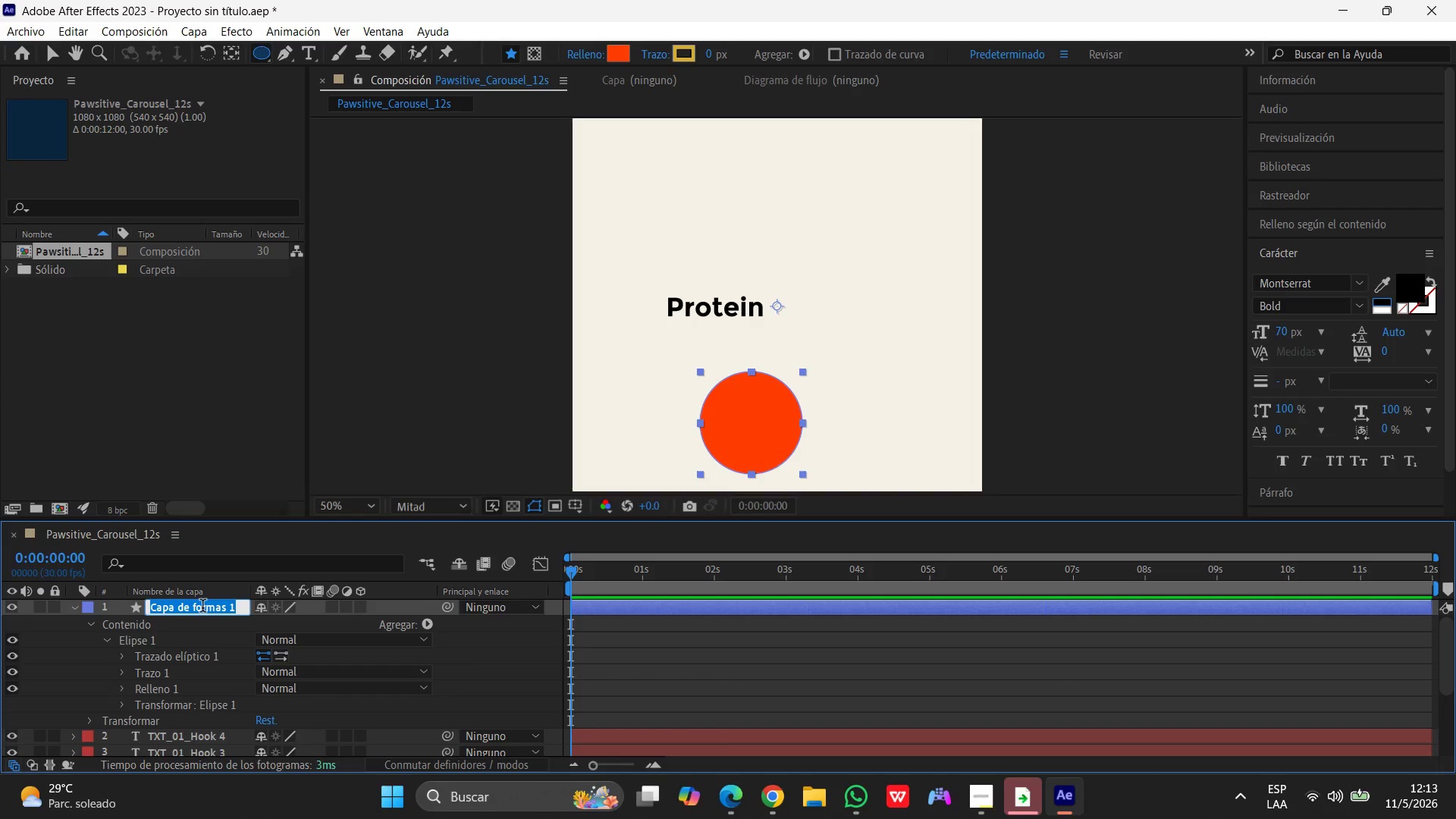 
type(Icono circulo)
 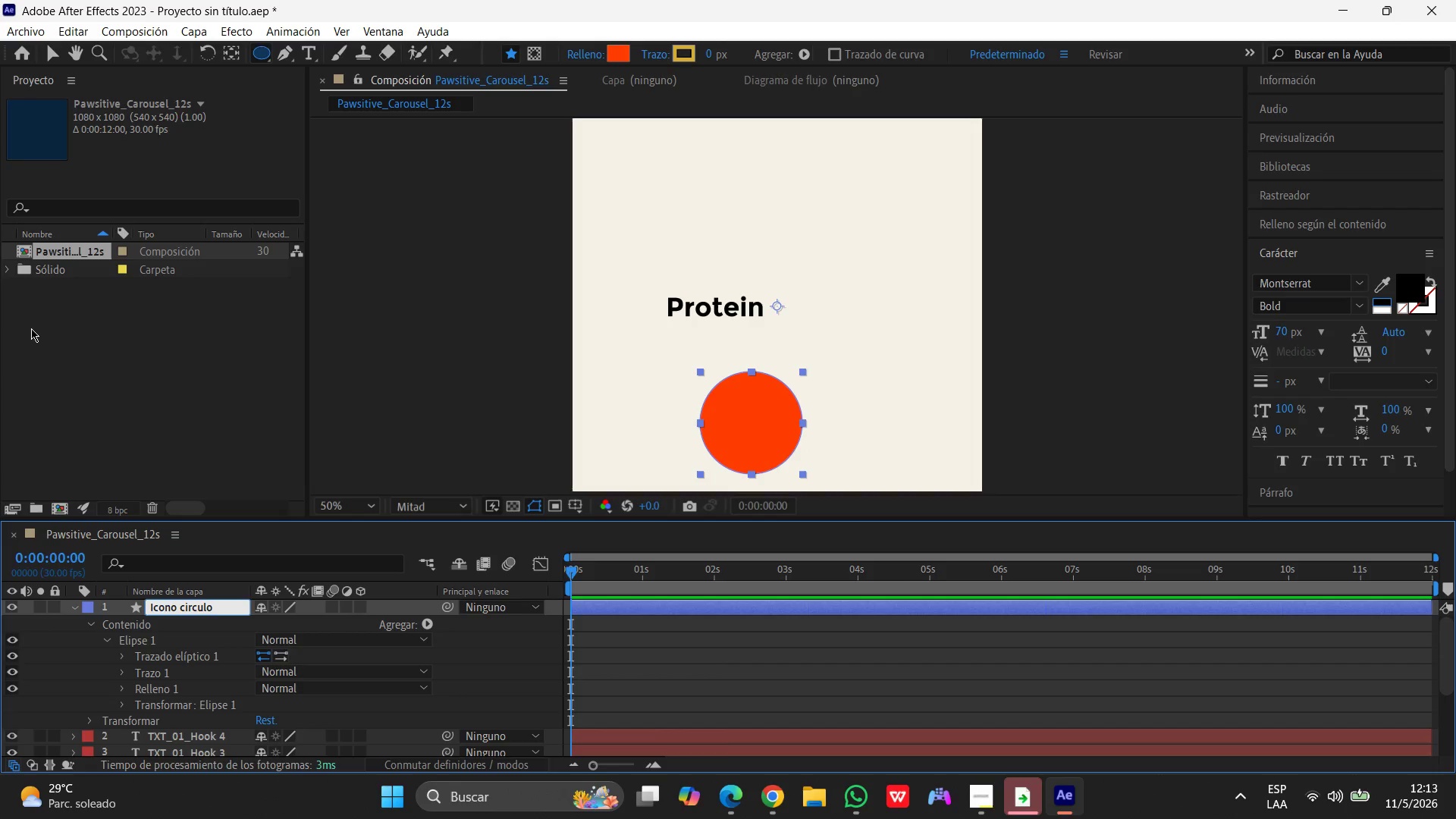 
wait(6.84)
 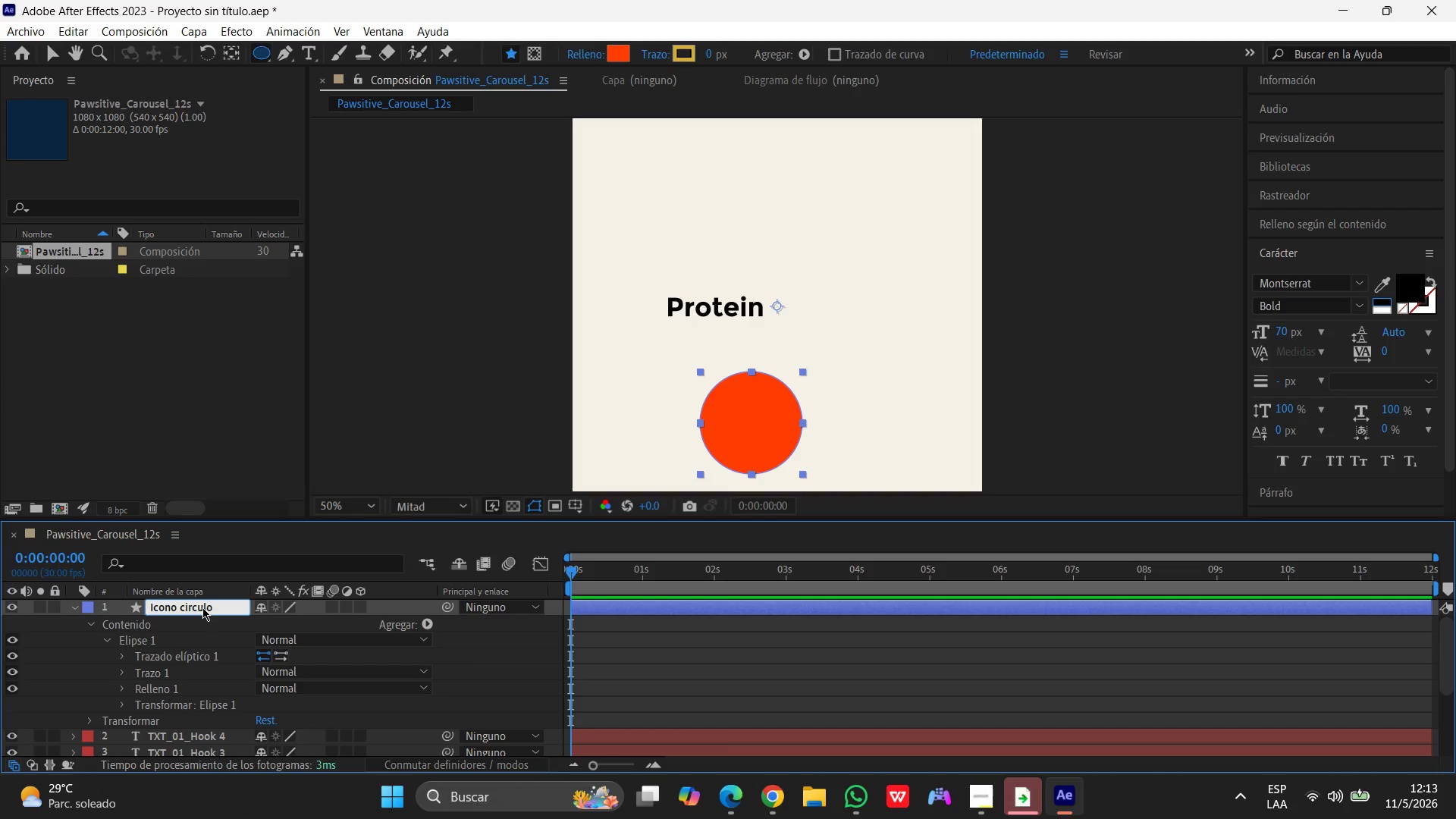 
left_click([55, 46])
 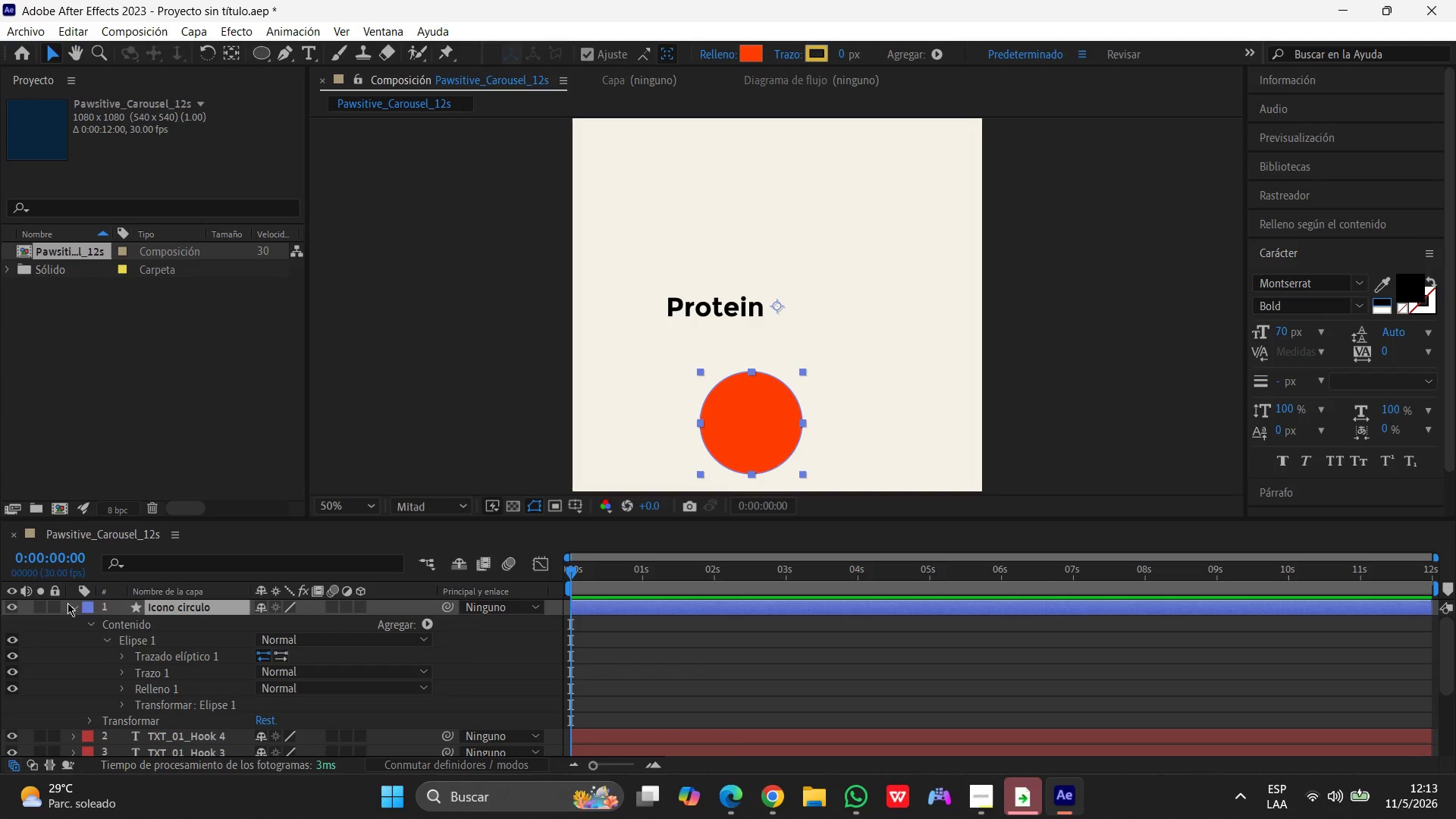 
left_click([74, 607])
 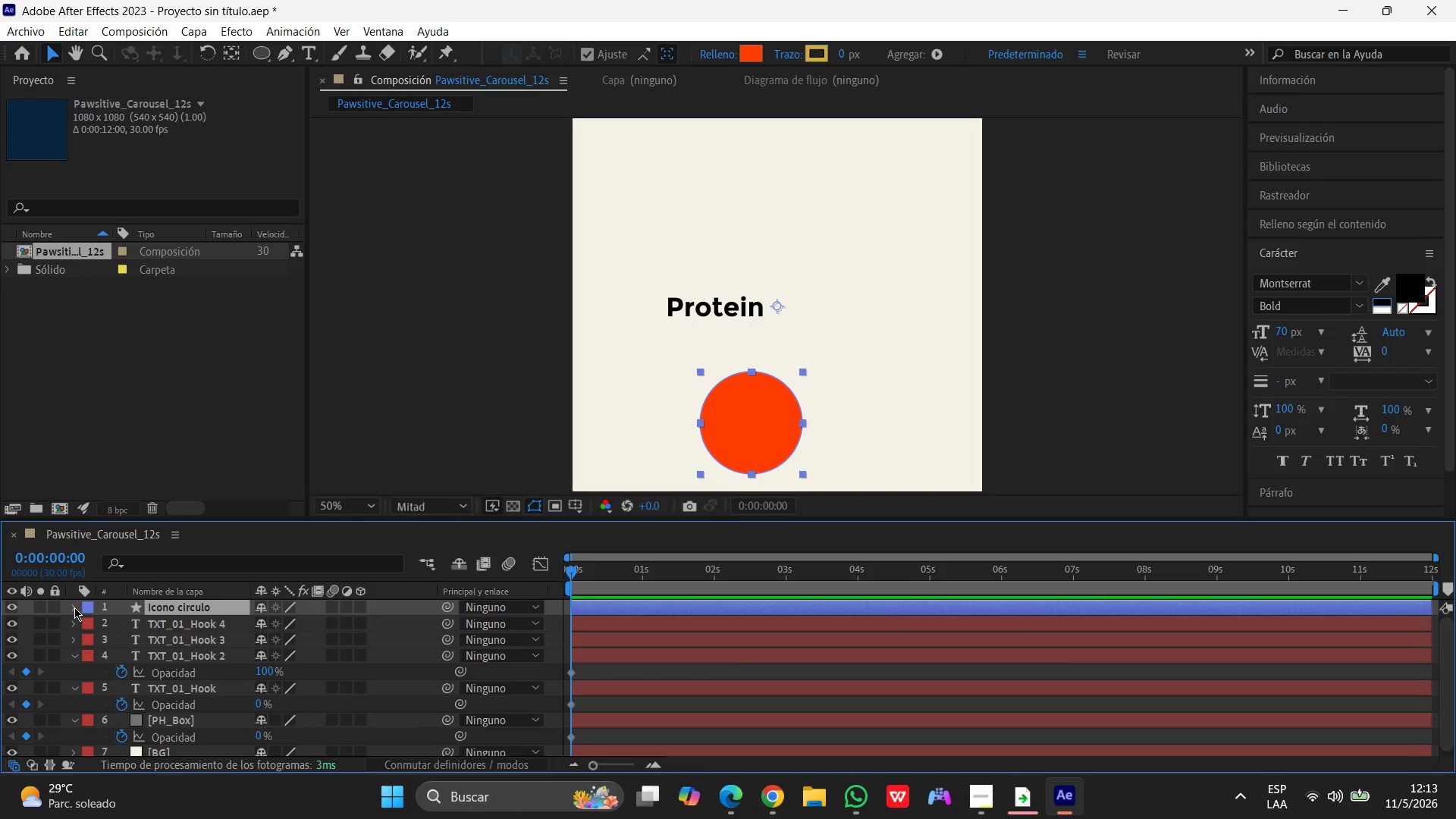 
left_click([74, 607])
 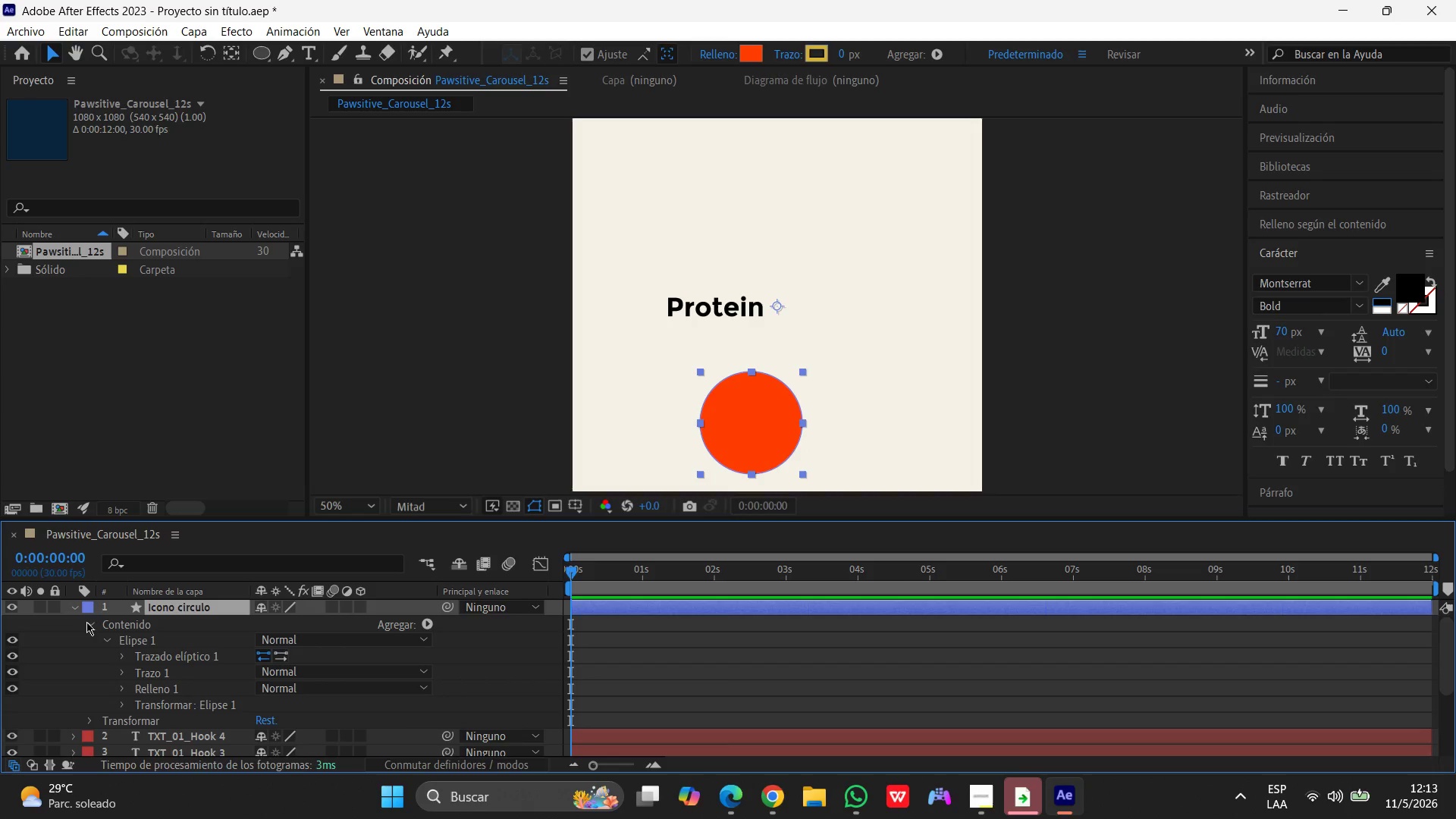 
left_click([89, 623])
 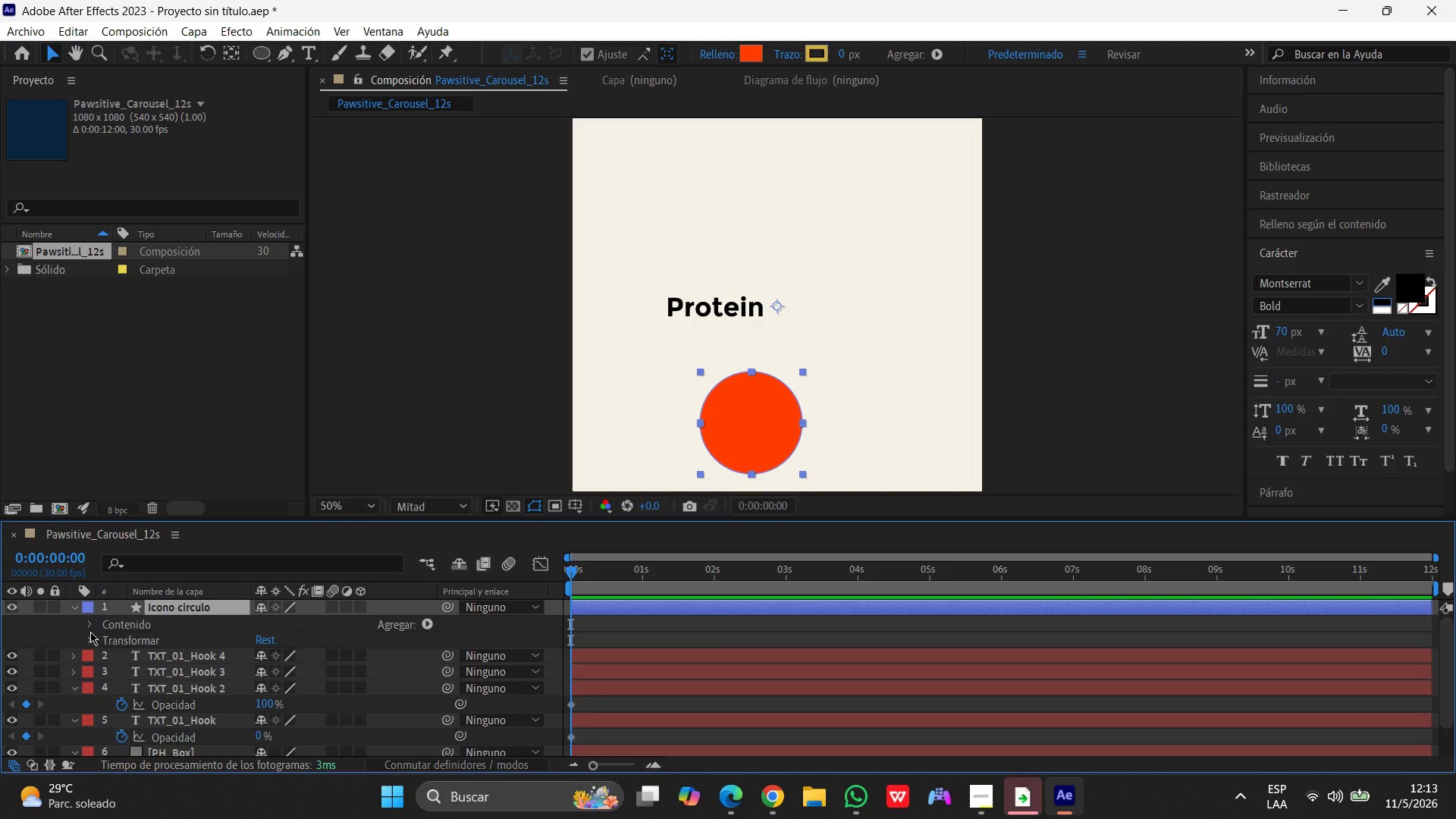 
left_click([86, 623])
 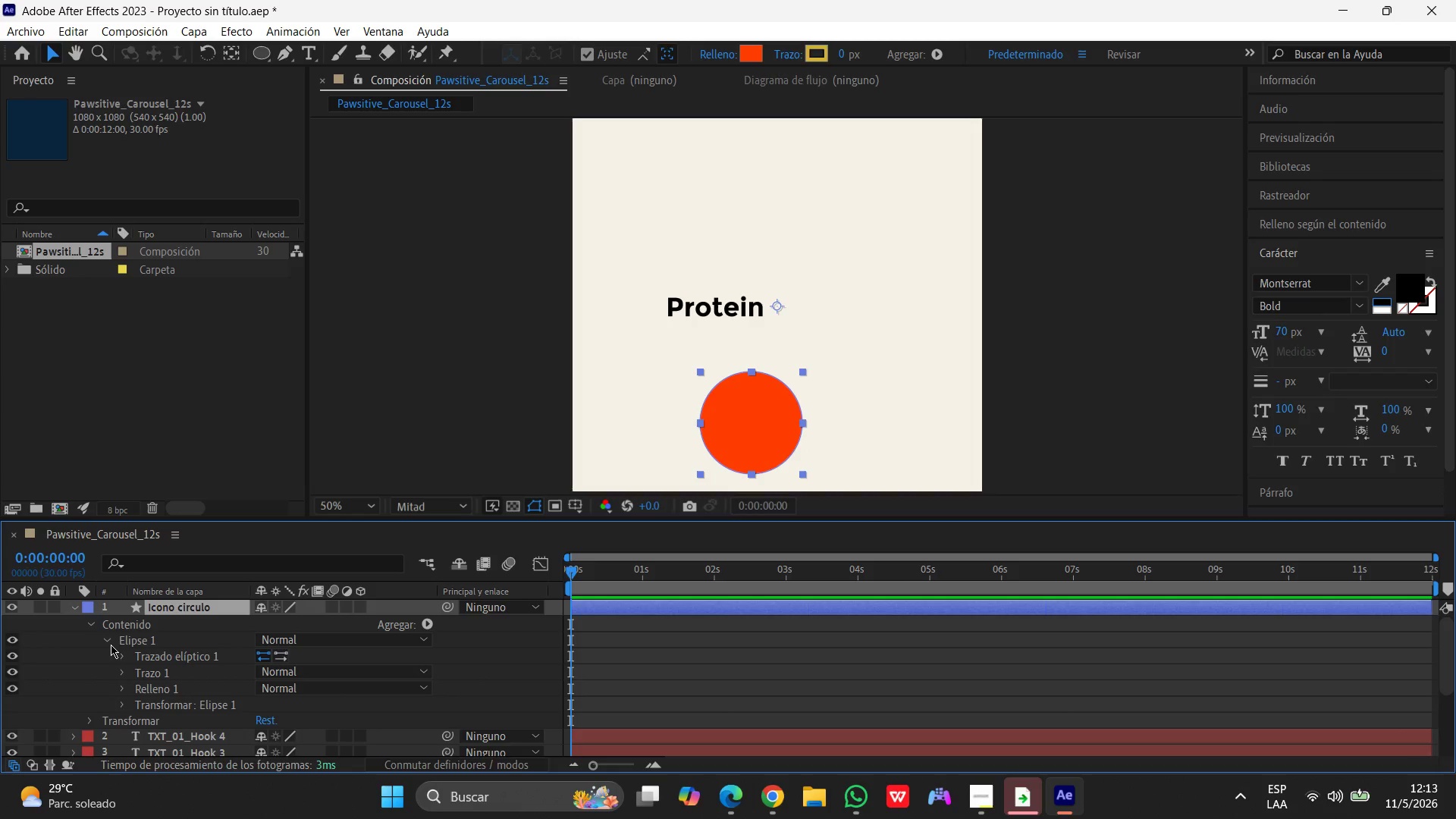 
left_click([111, 642])
 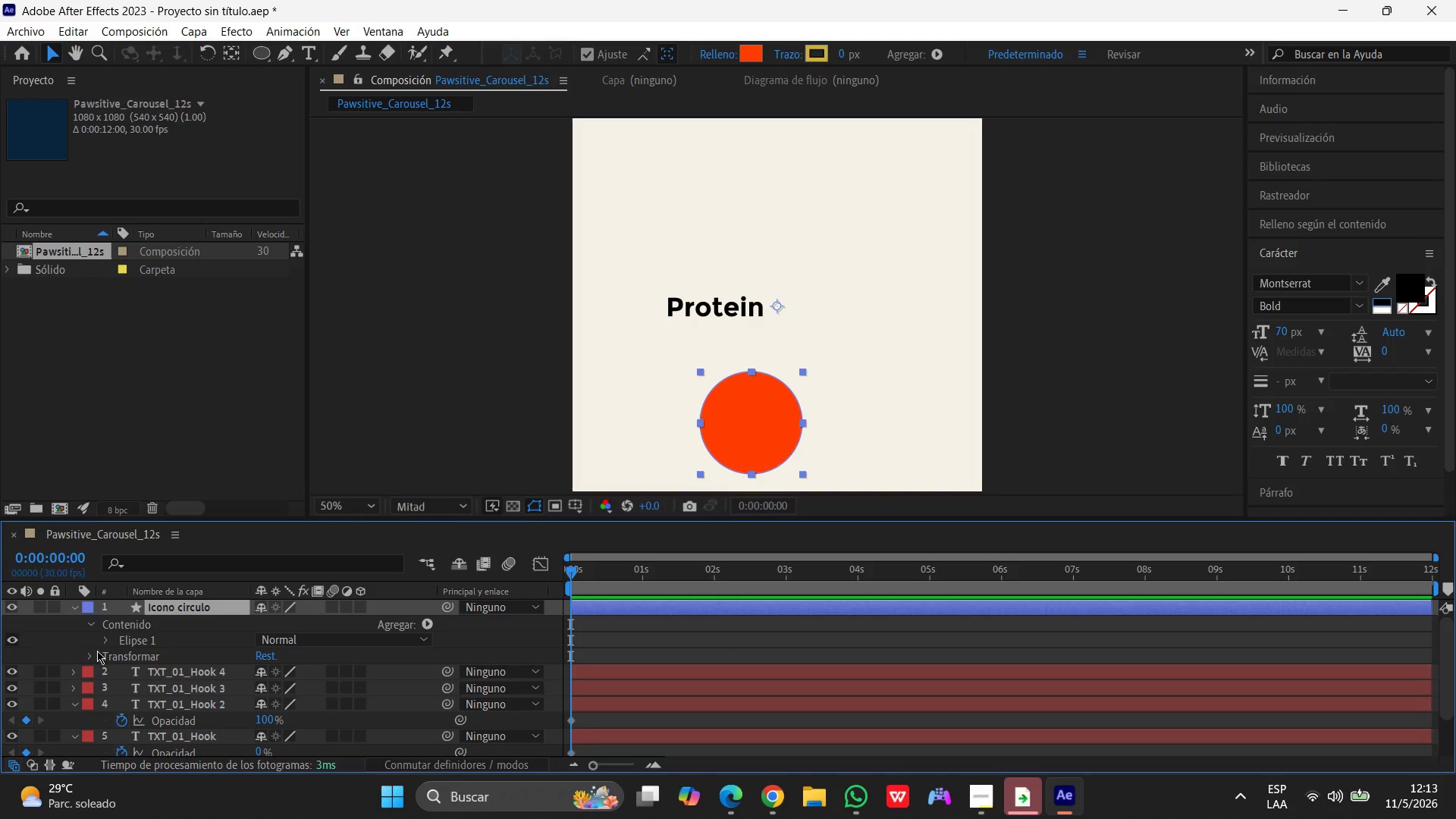 
left_click([103, 642])
 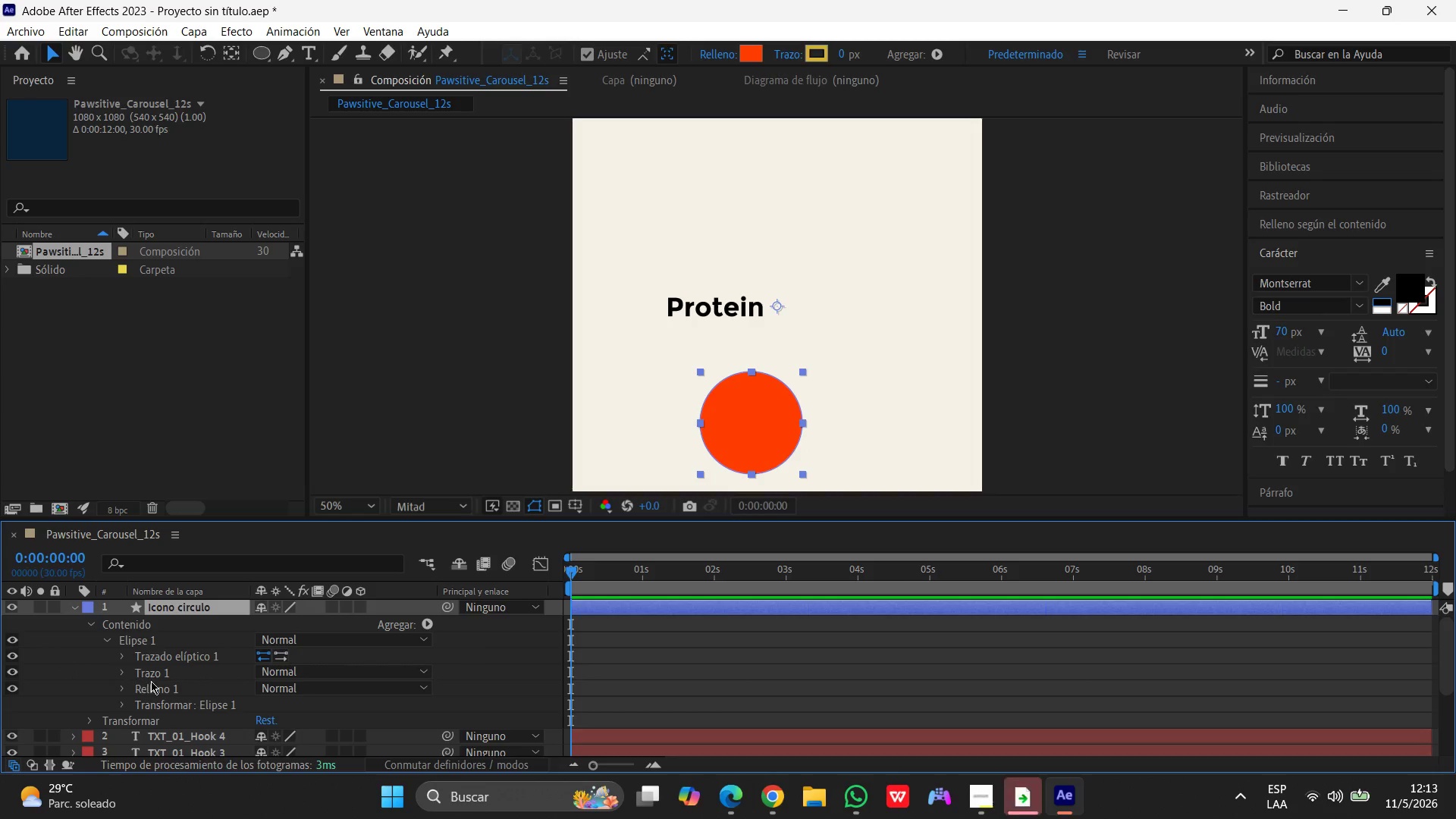 
left_click([158, 691])
 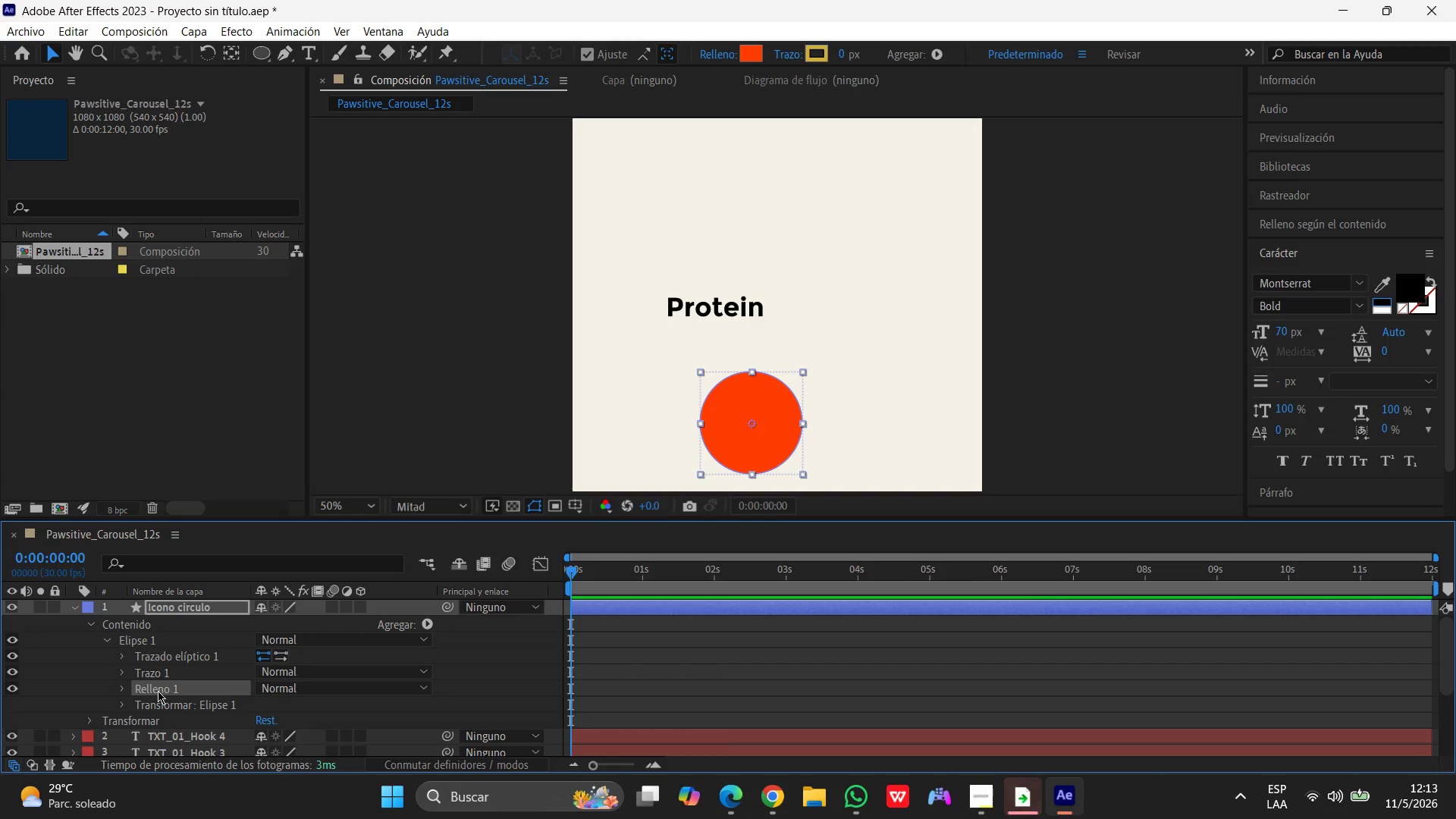 
key(Delete)
 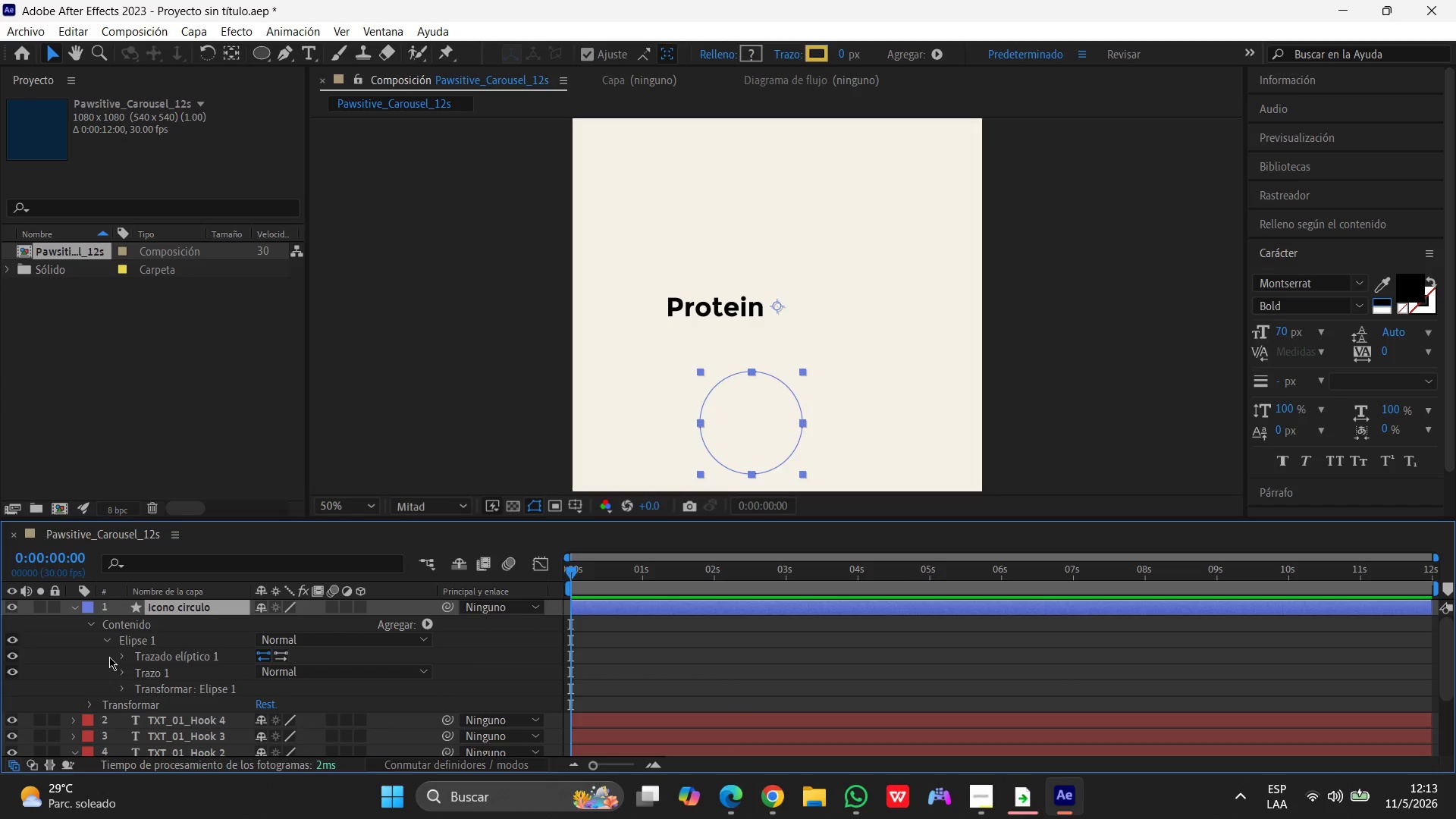 
left_click([124, 654])
 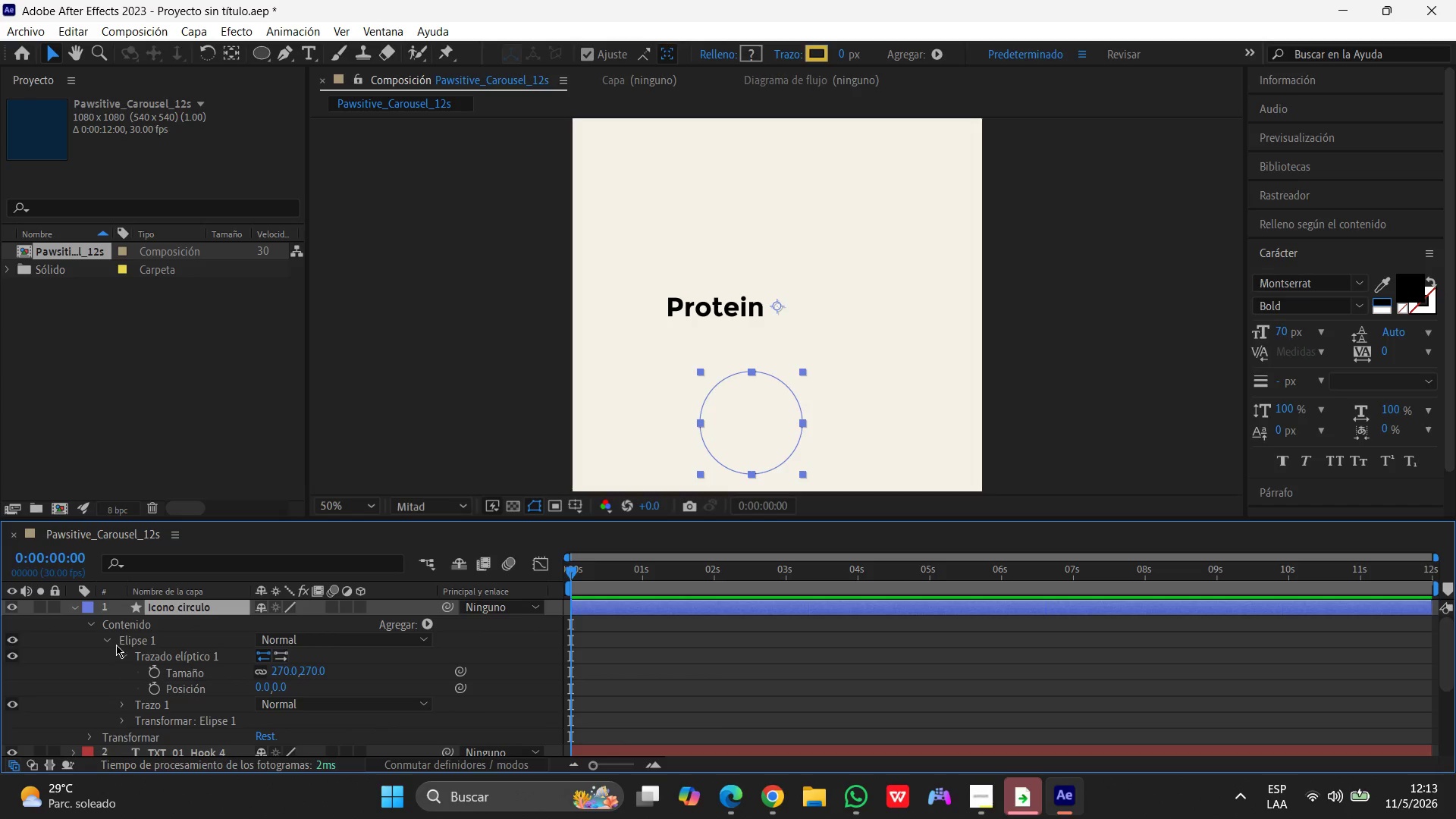 
left_click([107, 641])
 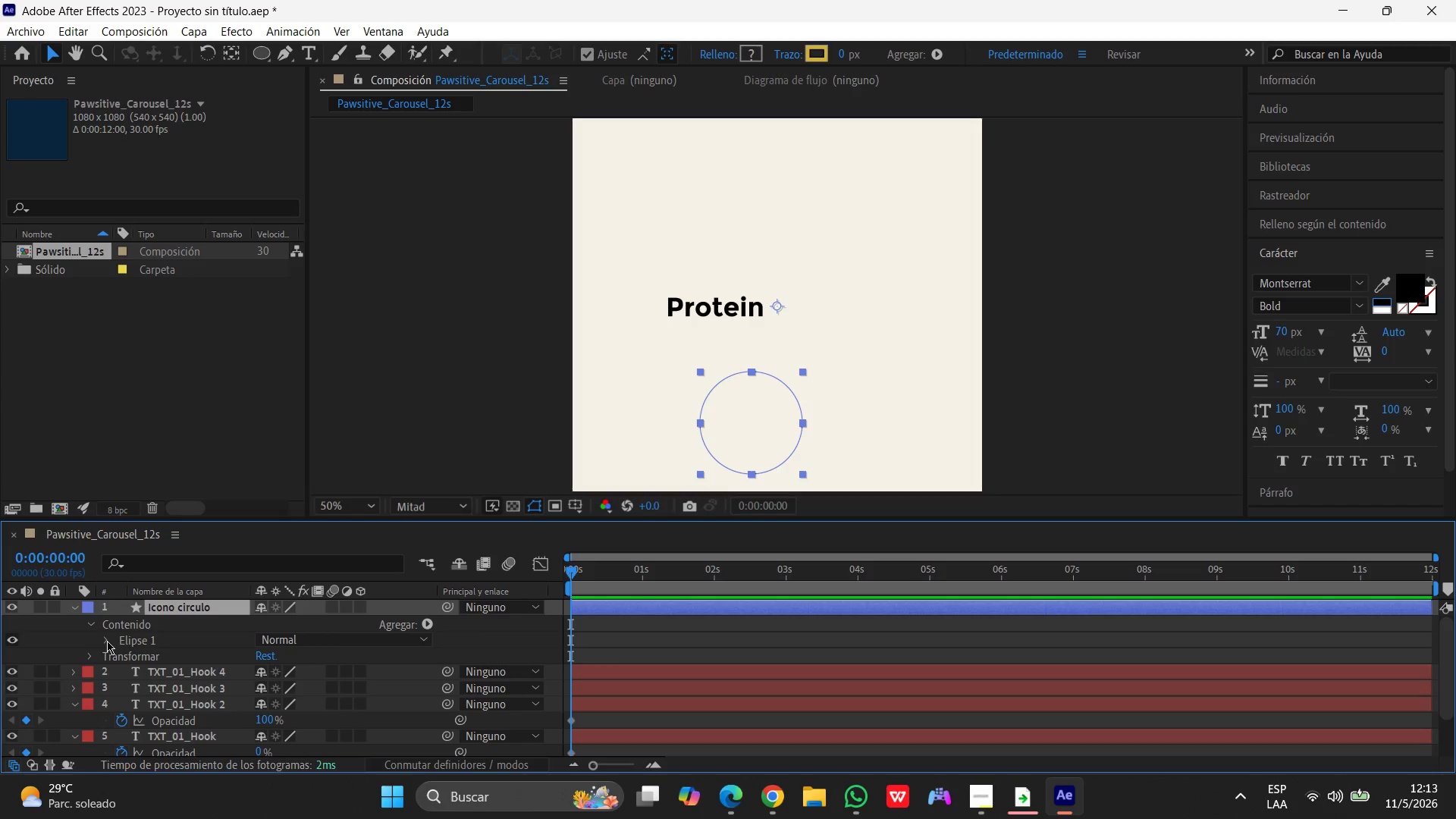 
left_click([107, 641])
 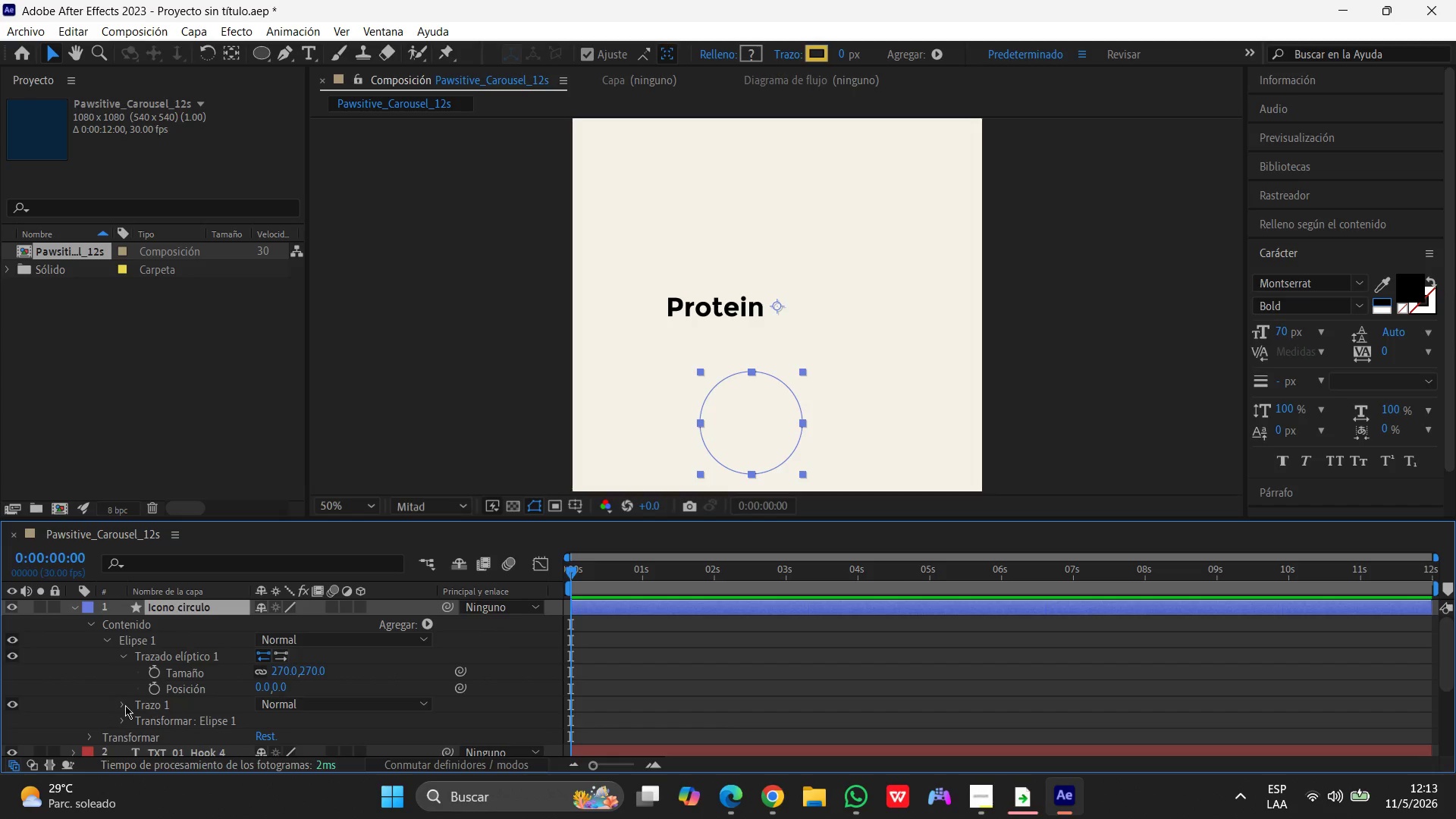 
left_click([118, 708])
 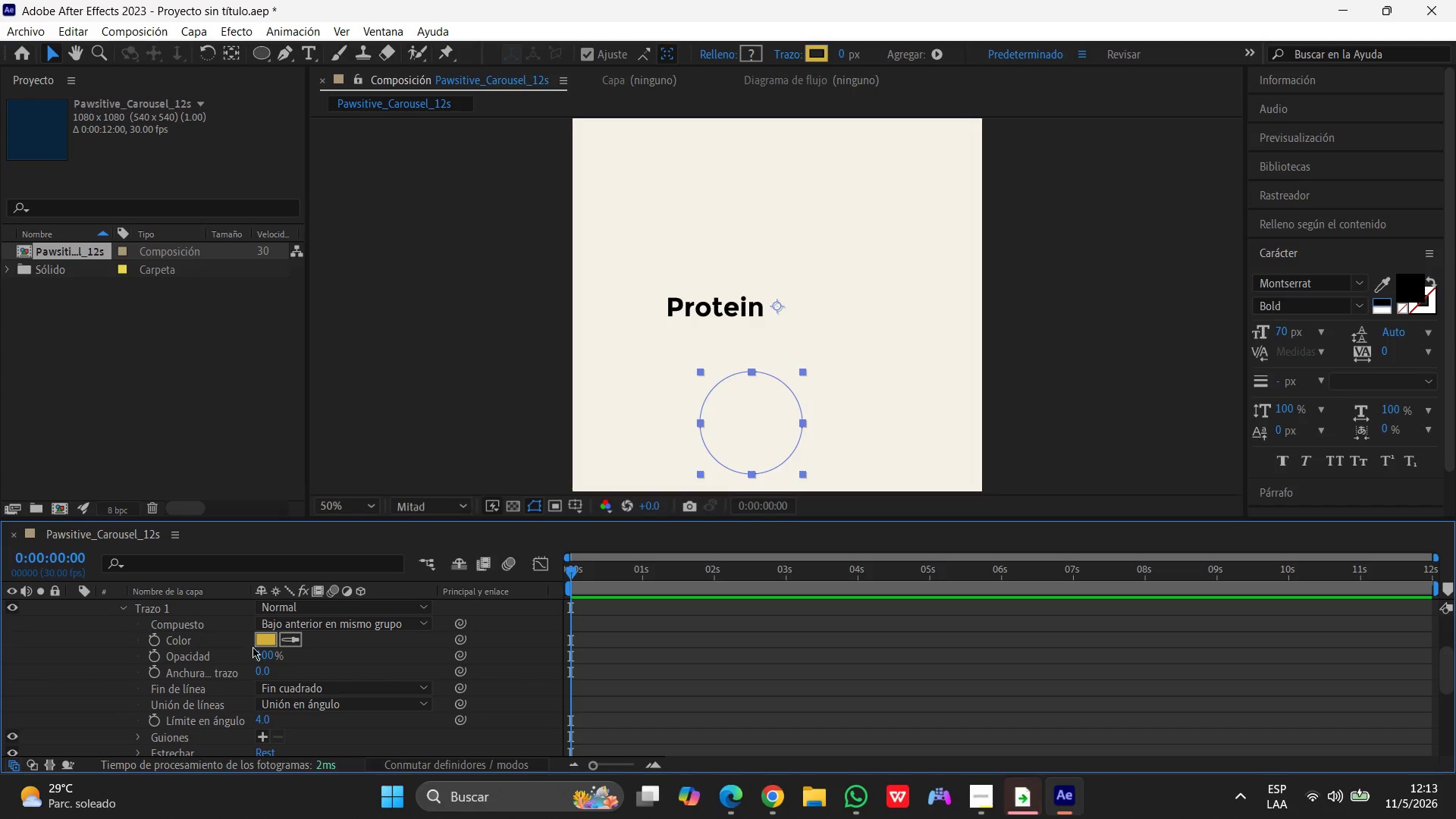 
left_click([259, 642])
 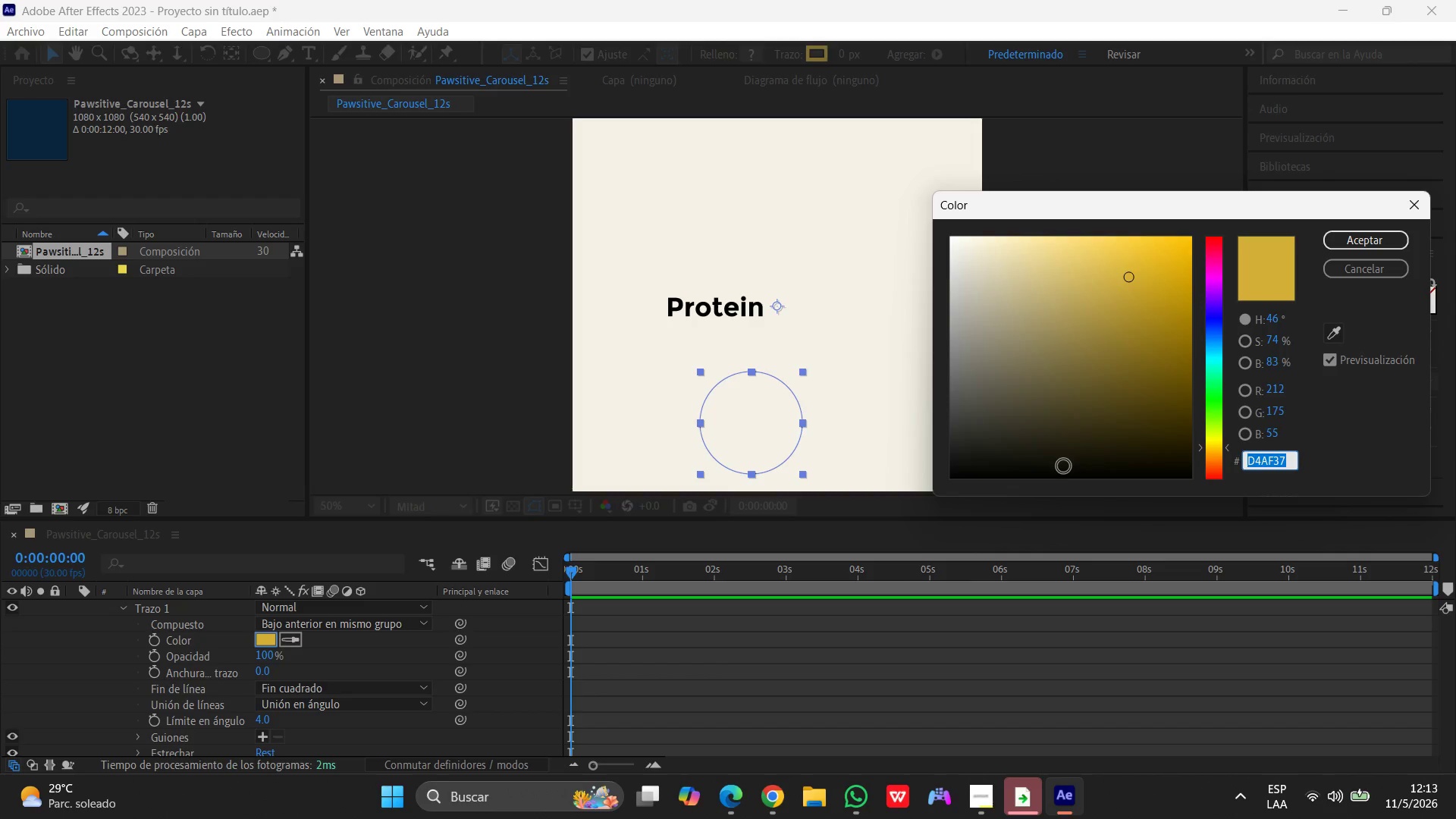 
left_click([1064, 469])
 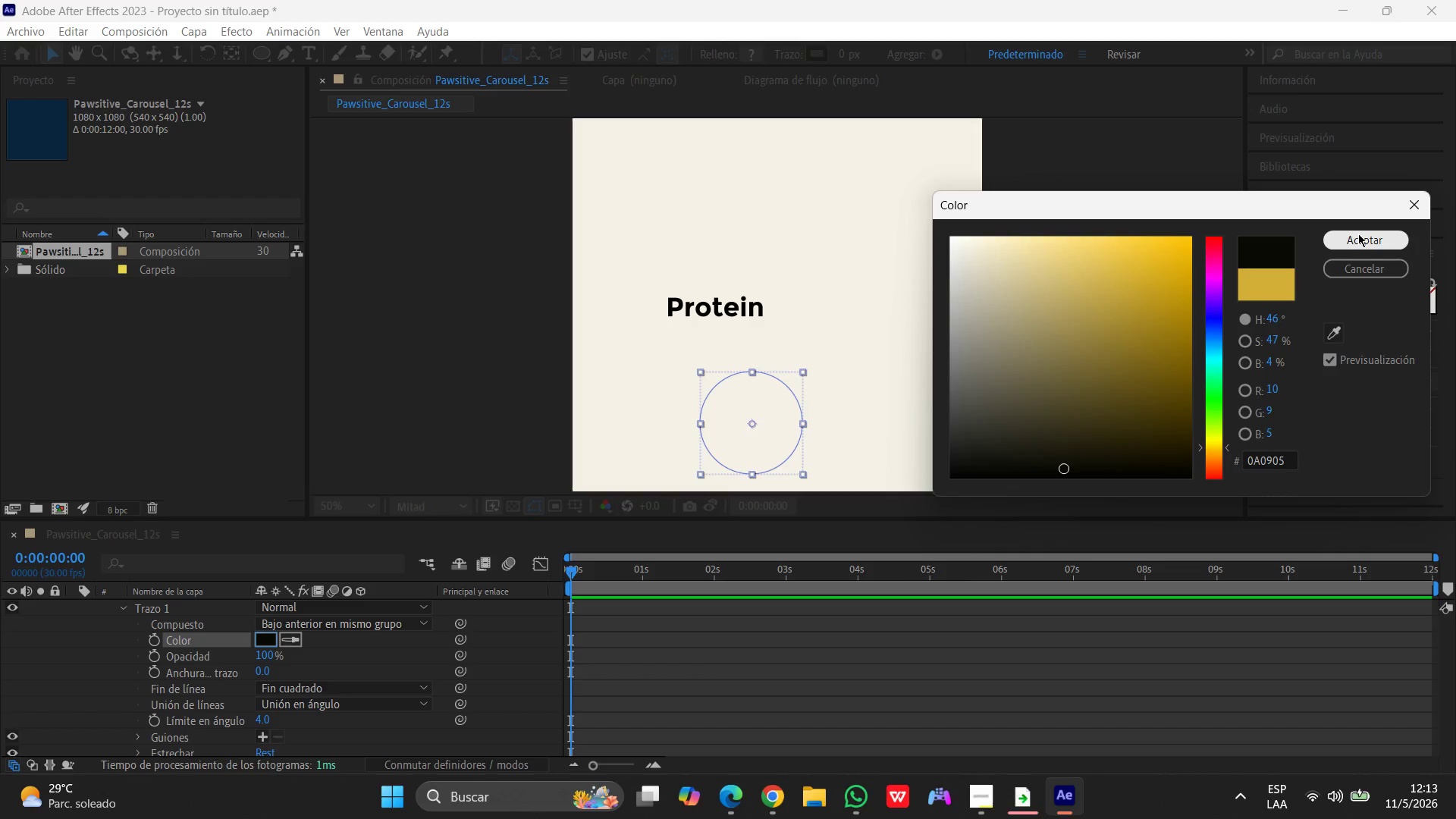 
left_click([1358, 234])
 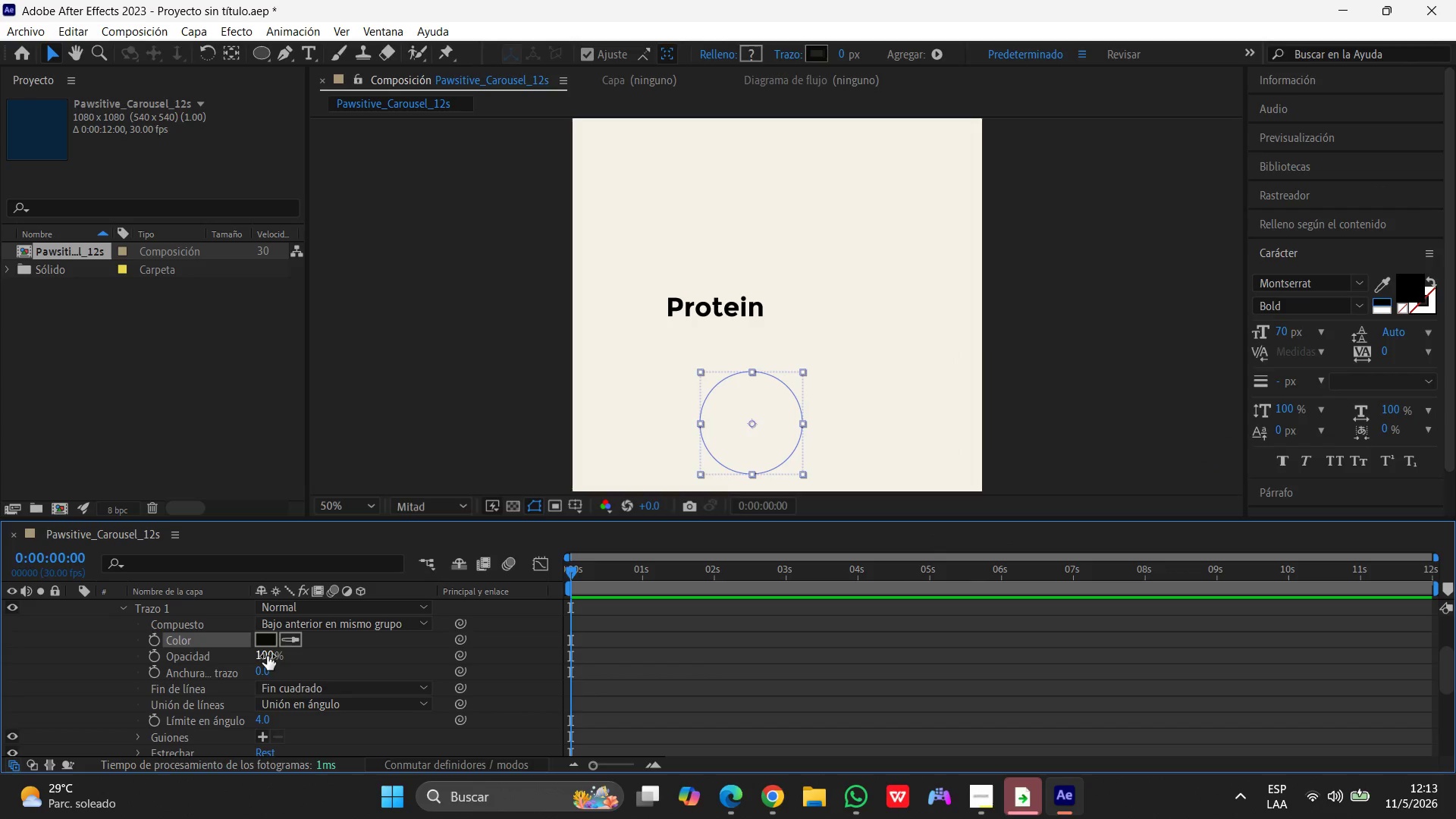 
left_click([265, 674])
 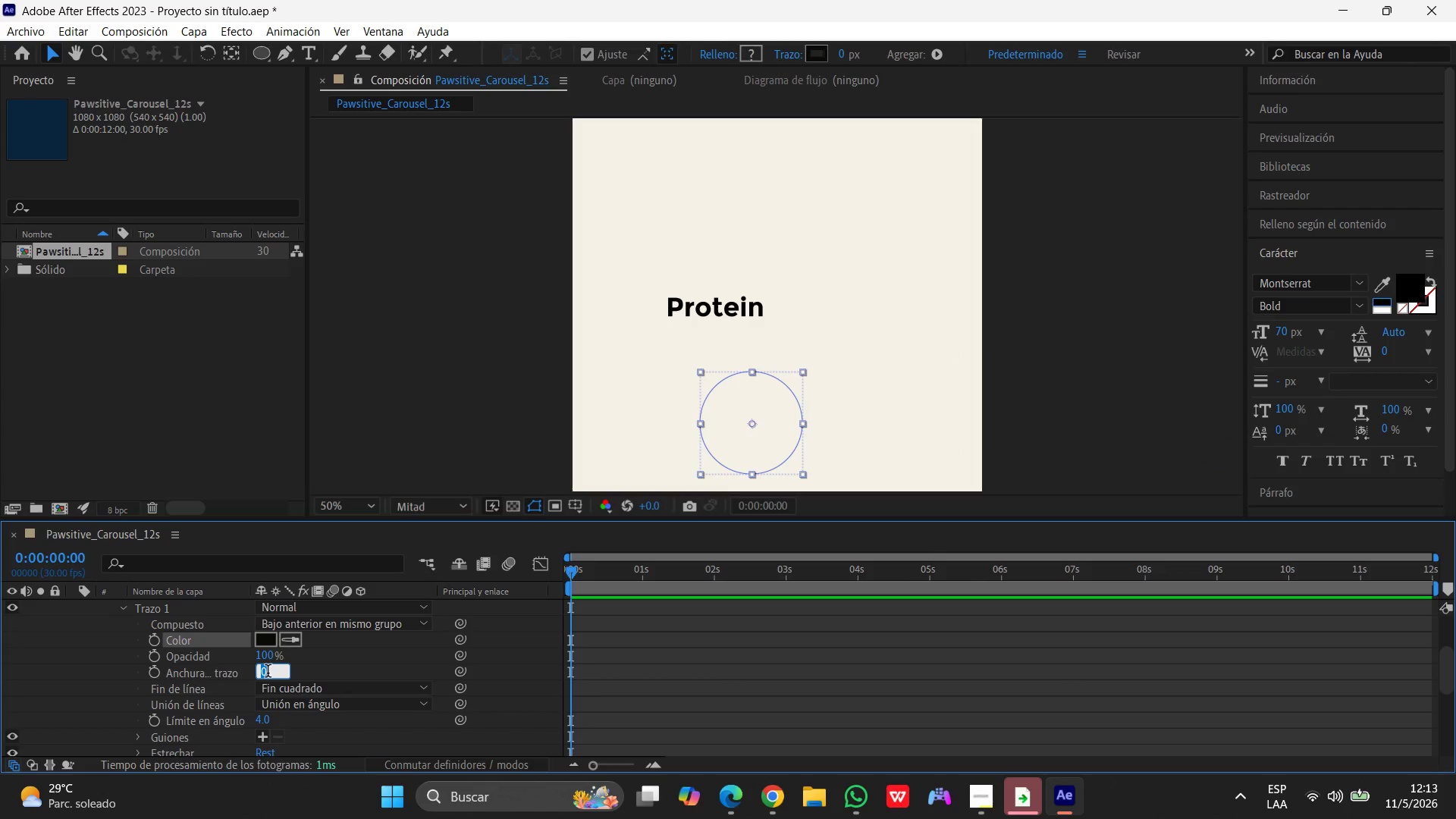 
key(Numpad1)
 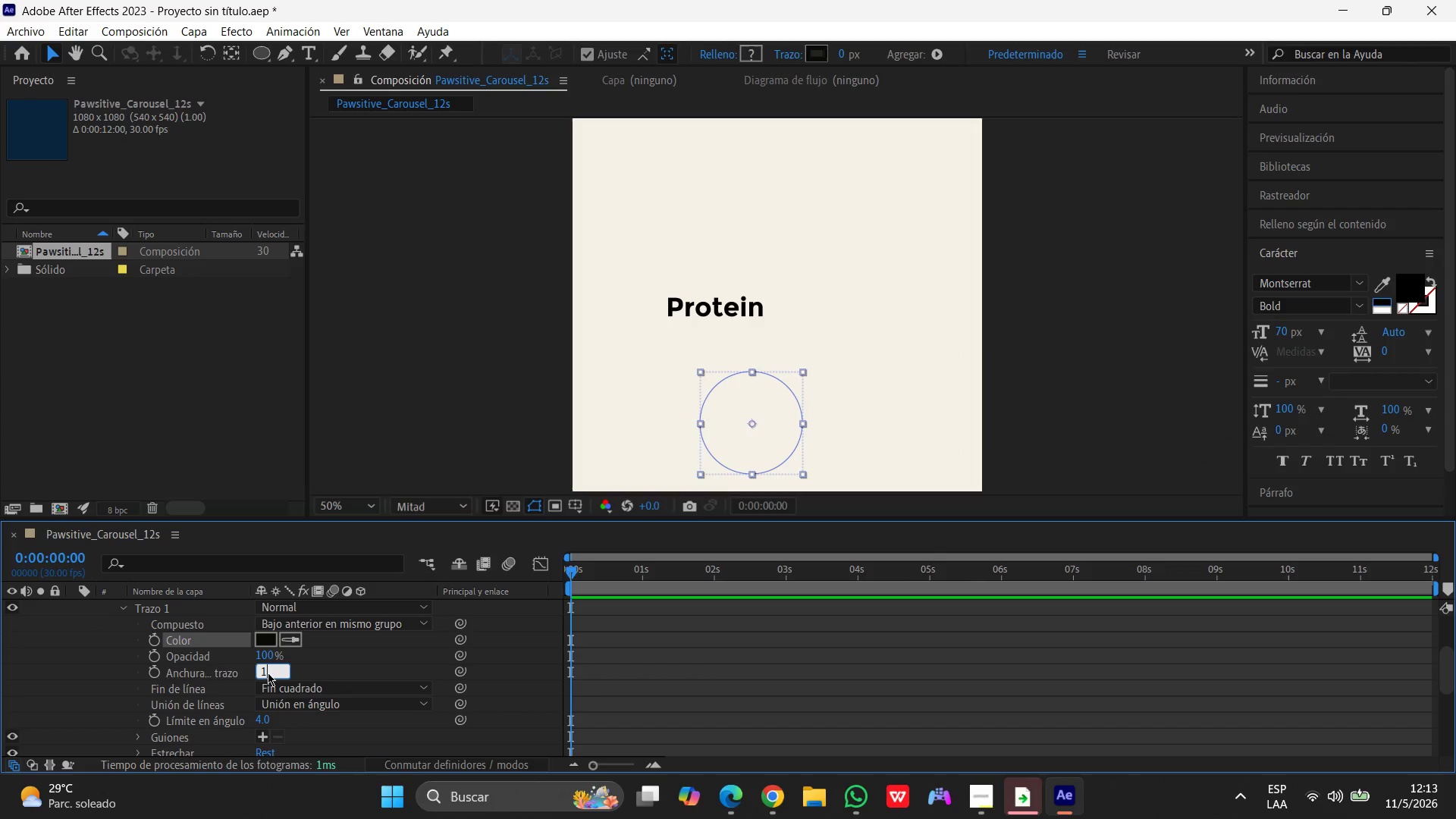 
key(Numpad0)
 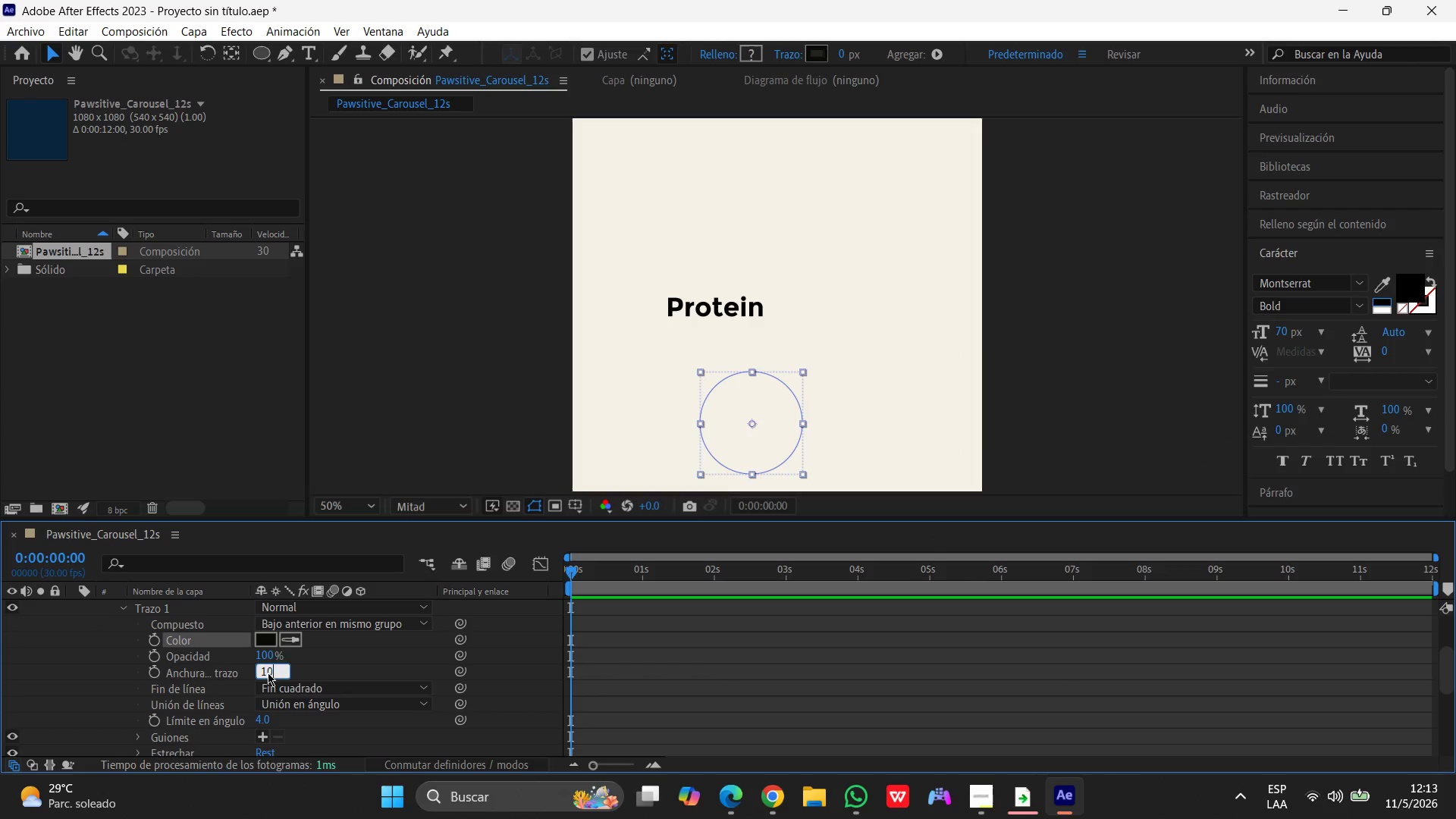 
key(Enter)
 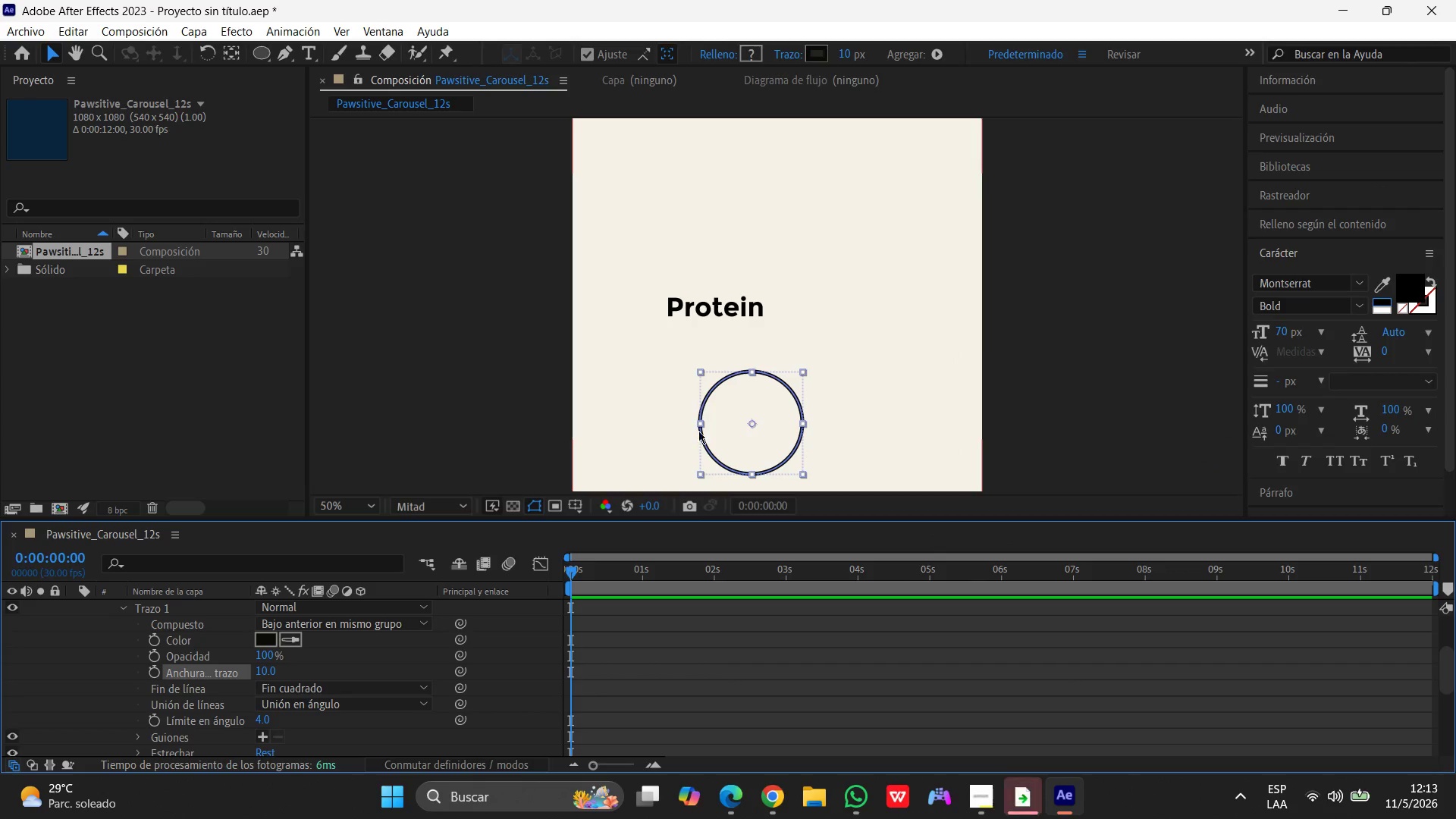 
left_click([896, 383])
 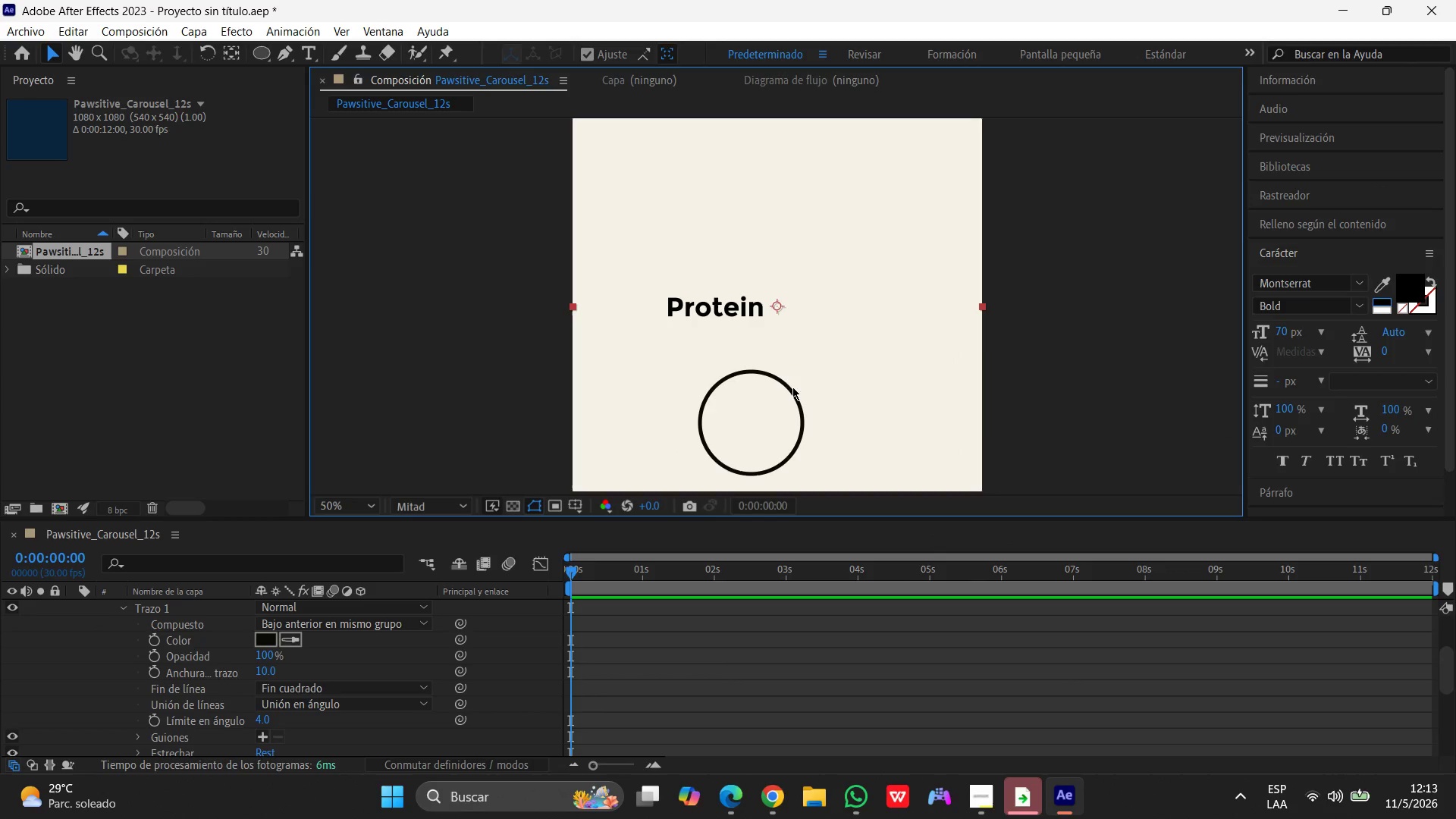 
left_click([791, 390])
 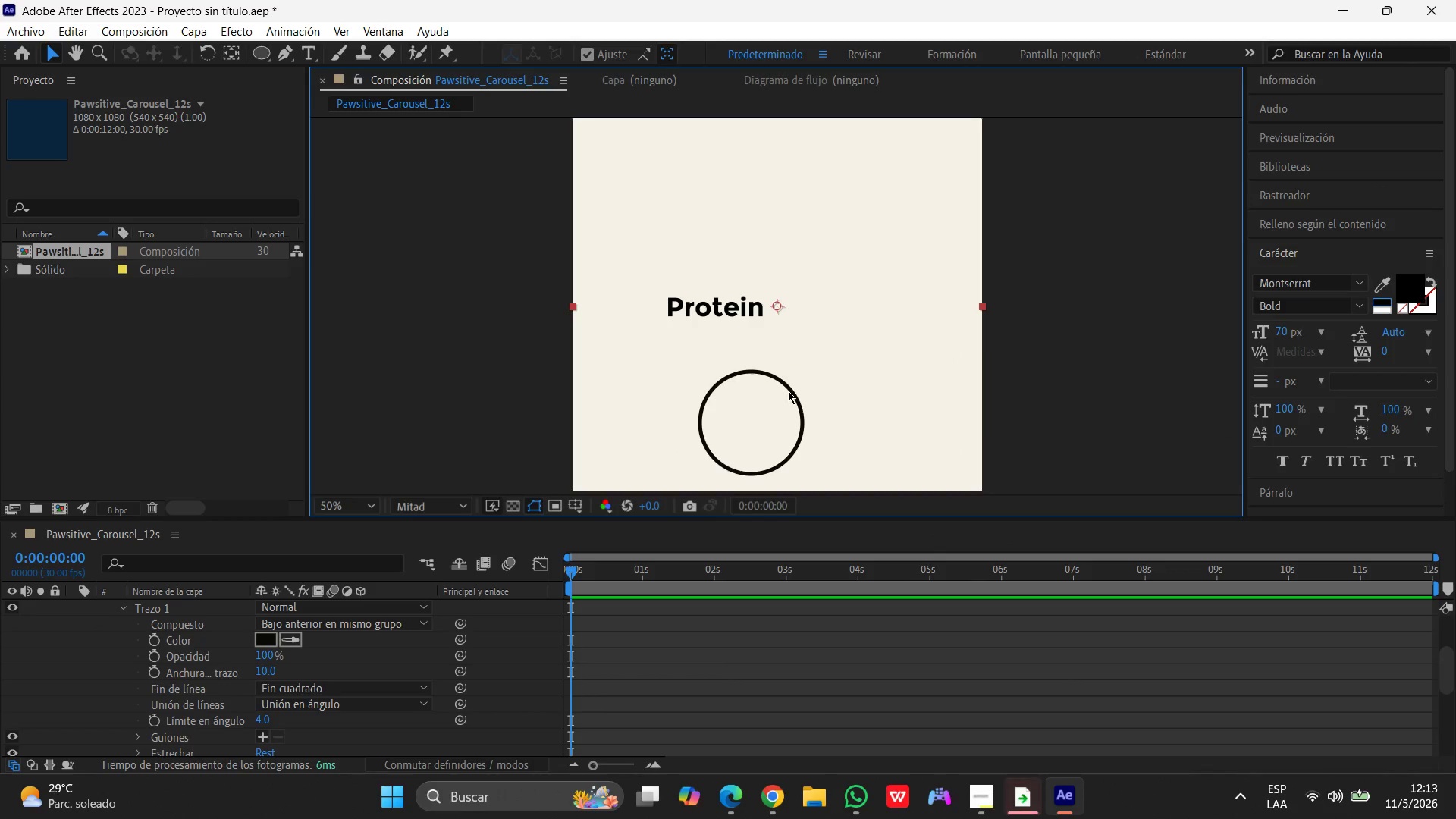 
left_click([788, 391])
 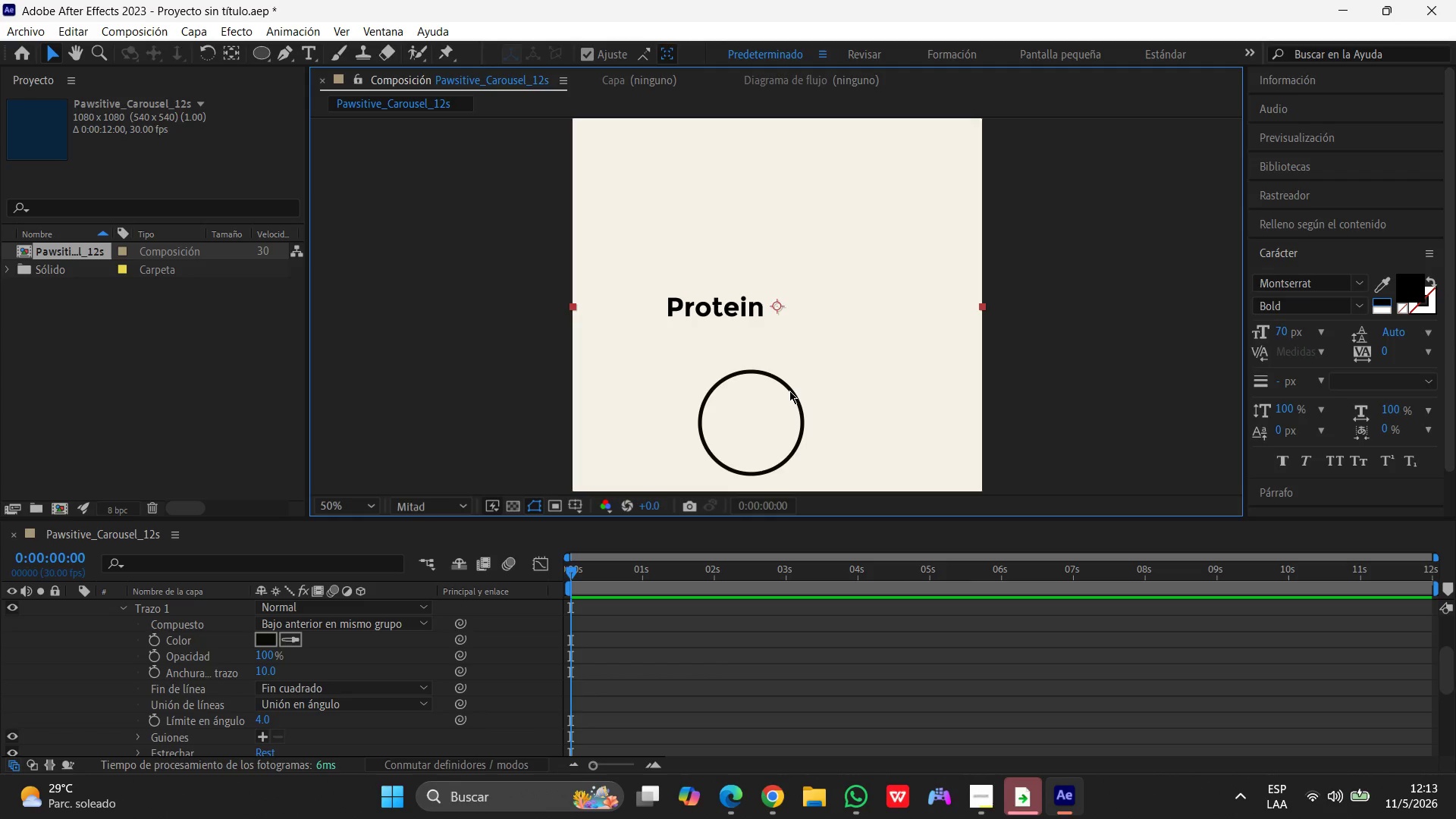 
left_click_drag(start_coordinate=[789, 391], to_coordinate=[843, 331])
 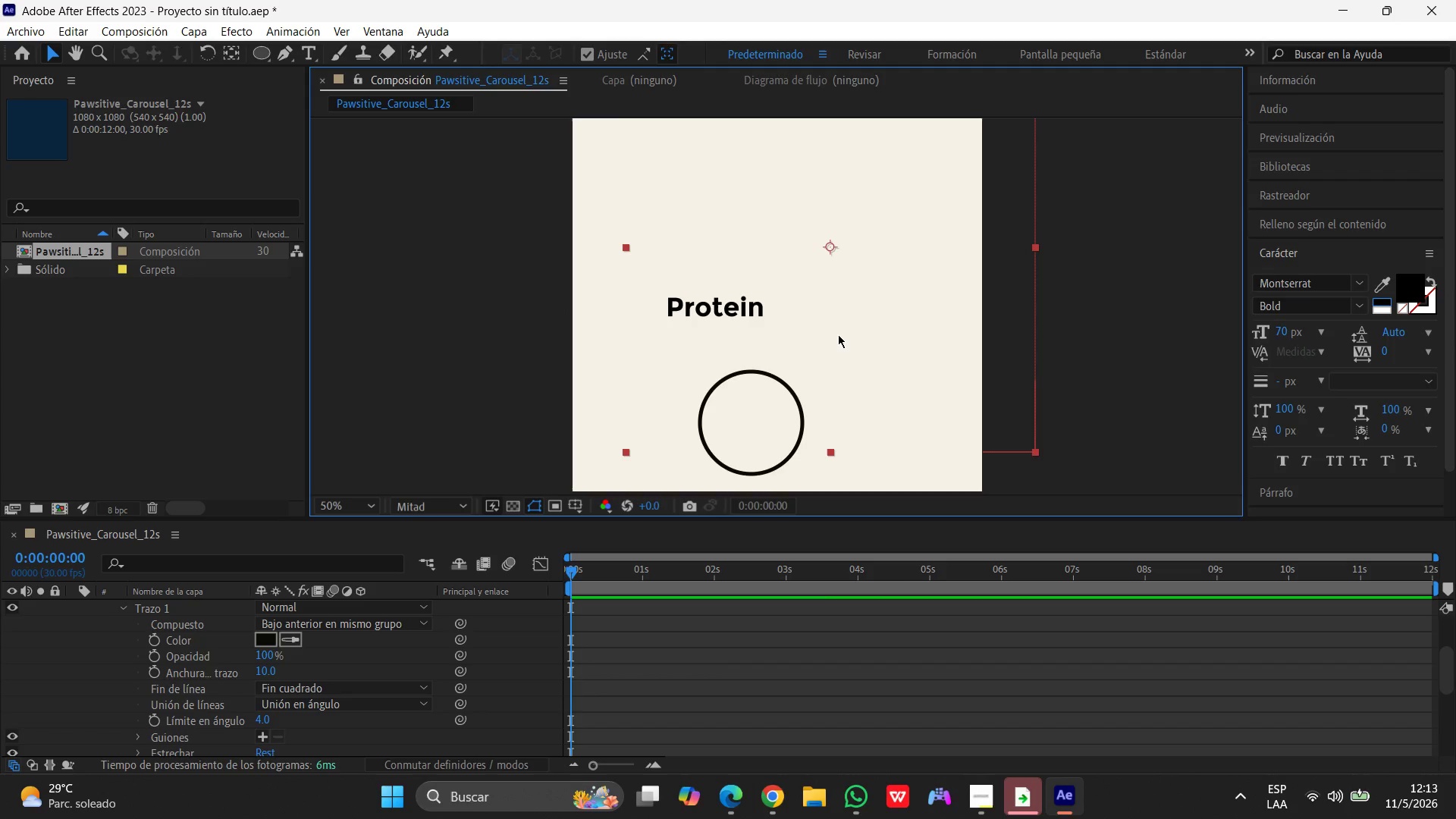 
key(Control+Z)
 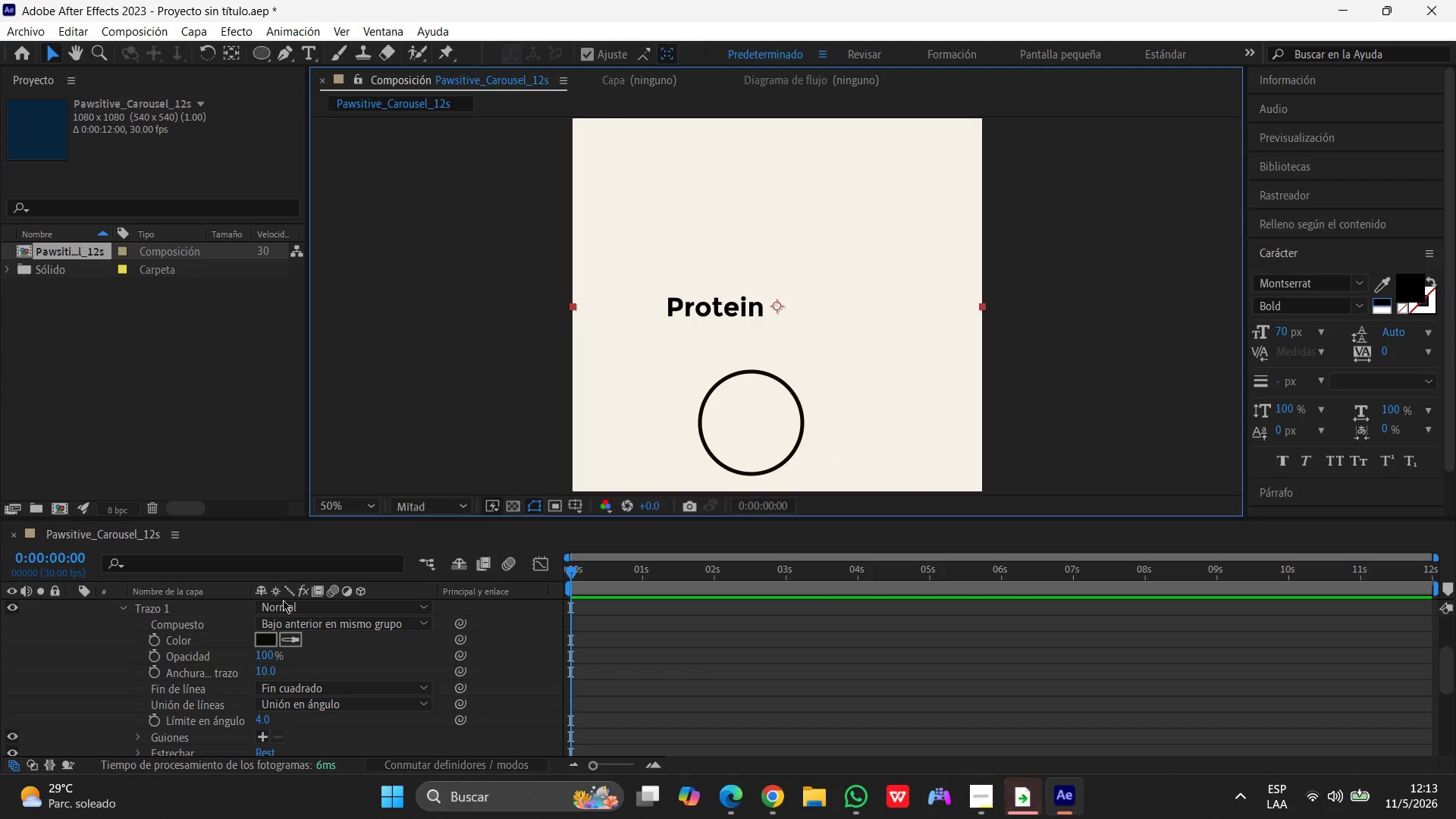 
scroll: coordinate [234, 595], scroll_direction: up, amount: 9.0
 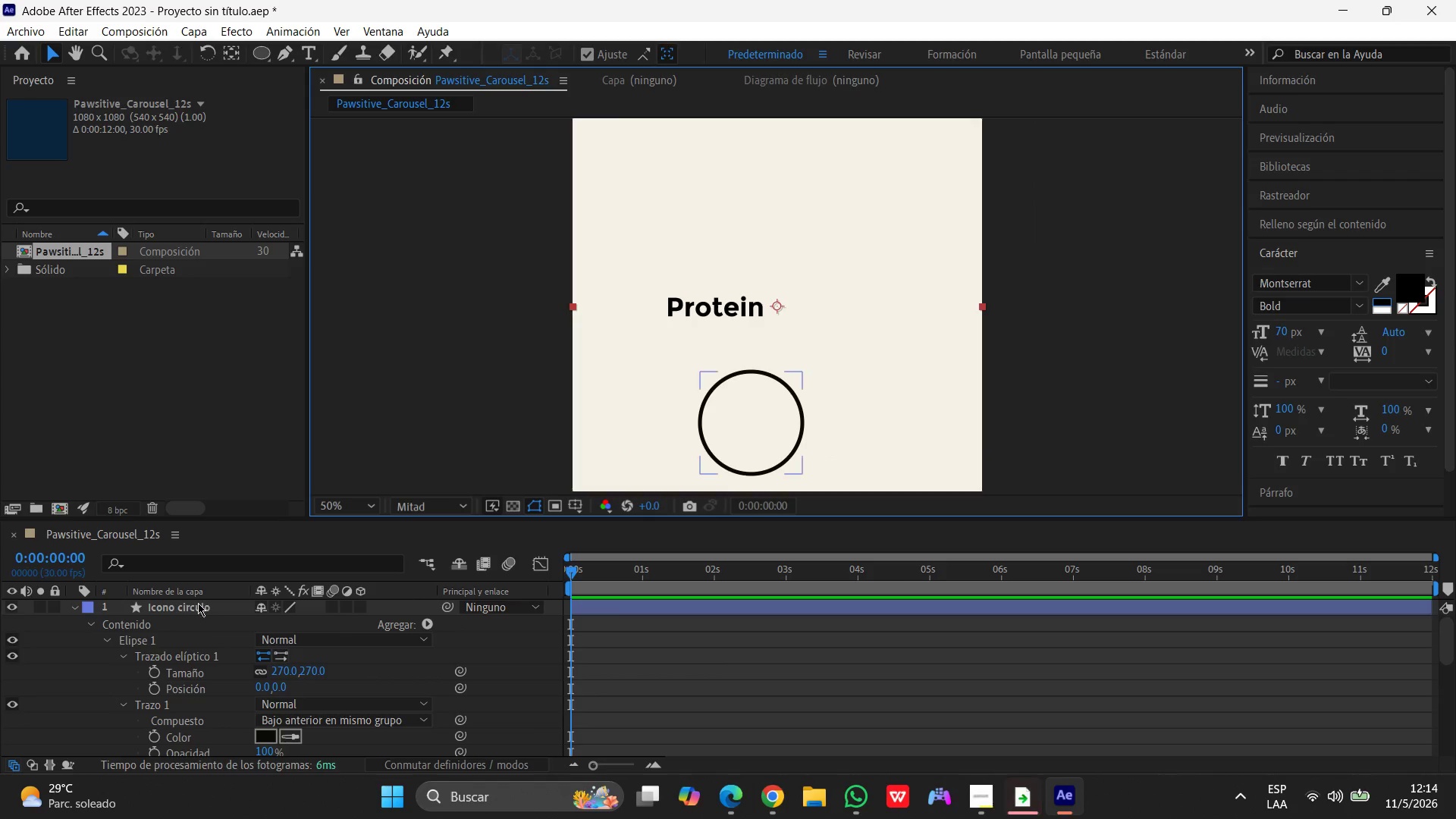 
left_click([198, 603])
 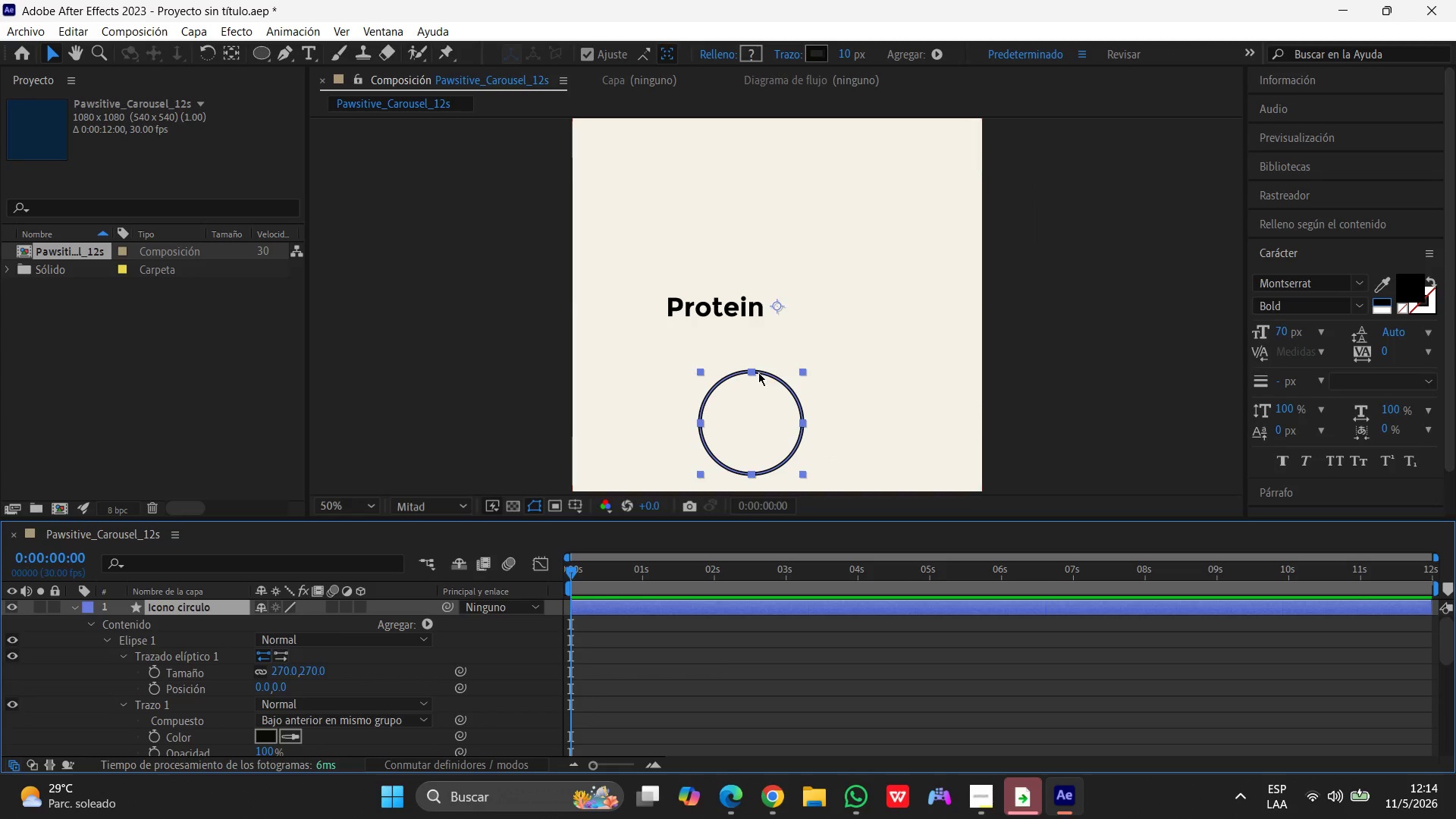 
left_click_drag(start_coordinate=[761, 372], to_coordinate=[877, 252])
 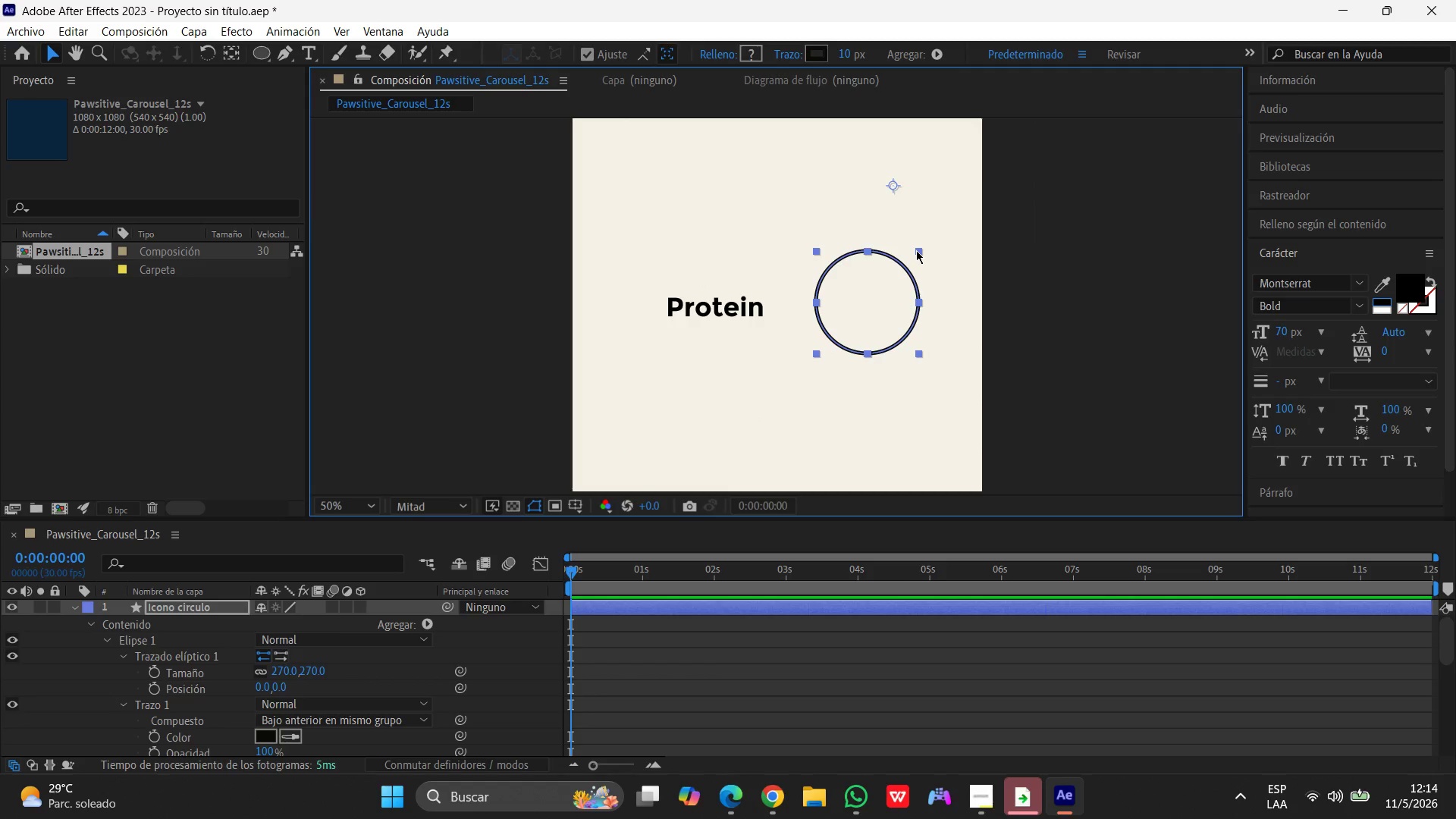 
hold_key(key=ShiftLeft, duration=0.73)
left_click_drag(start_coordinate=[917, 250], to_coordinate=[890, 270])
 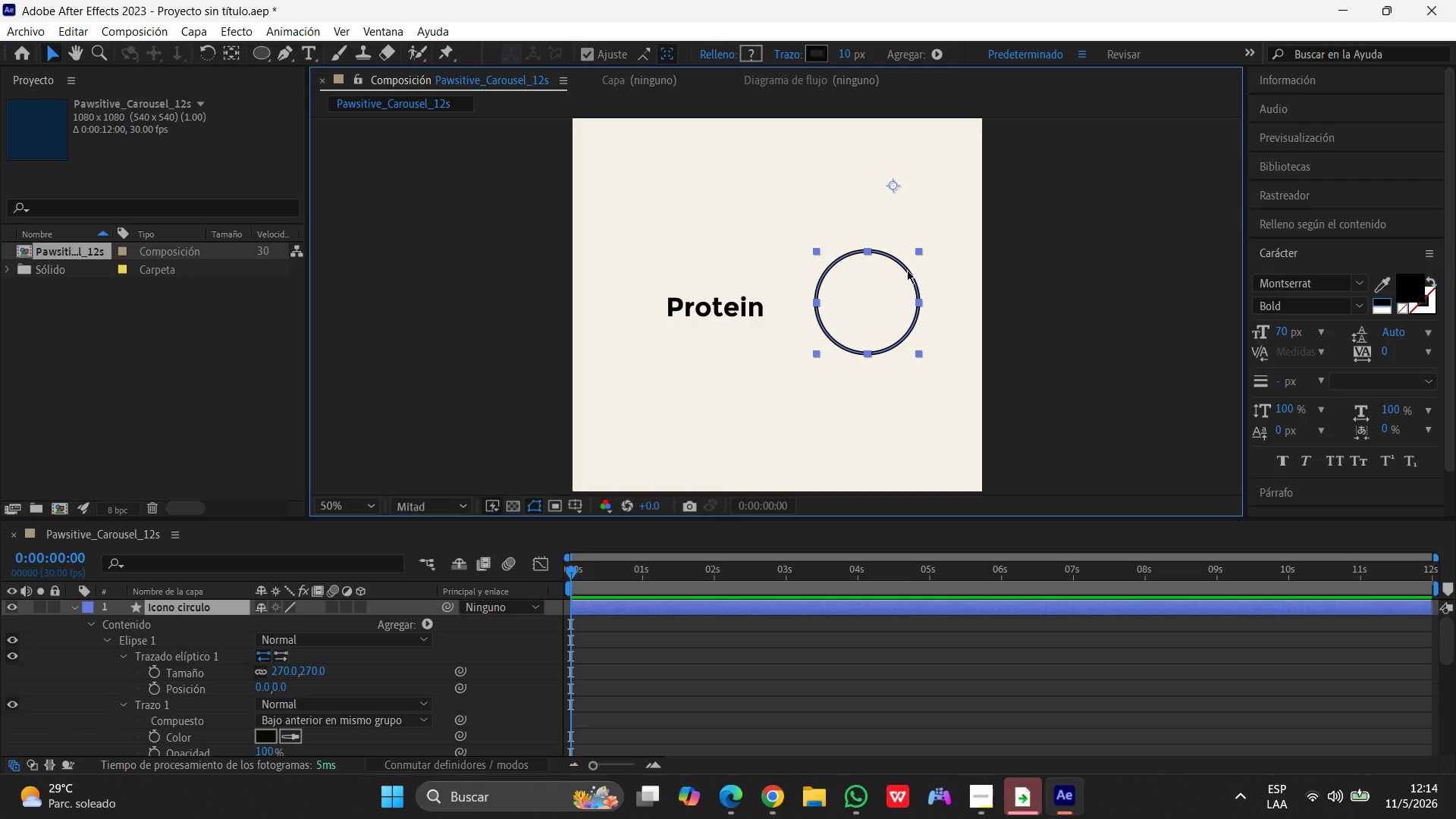 
left_click_drag(start_coordinate=[918, 253], to_coordinate=[891, 281])
 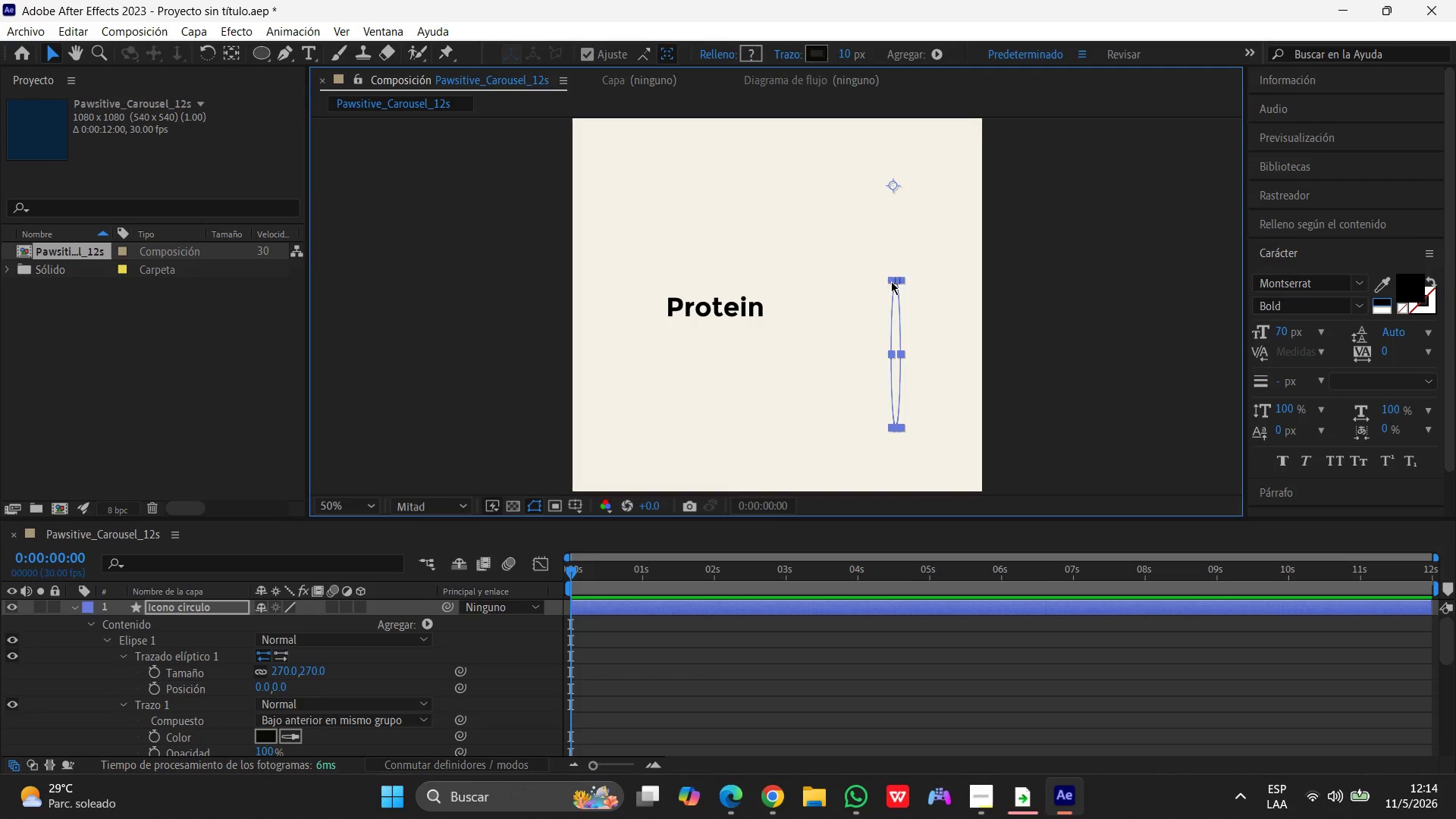 
hold_key(key=ShiftLeft, duration=1.5)
 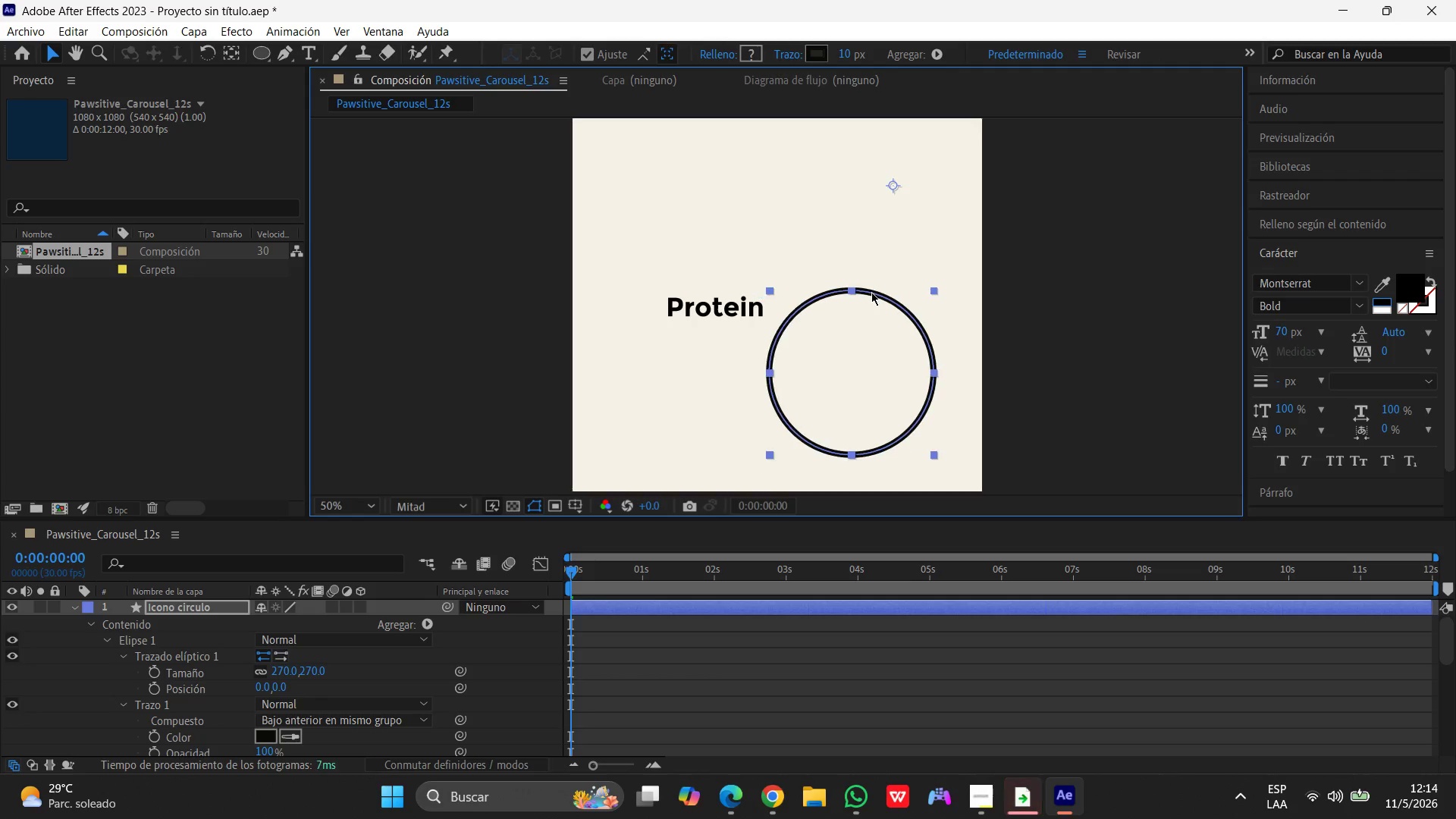 
hold_key(key=ShiftLeft, duration=1.5)
 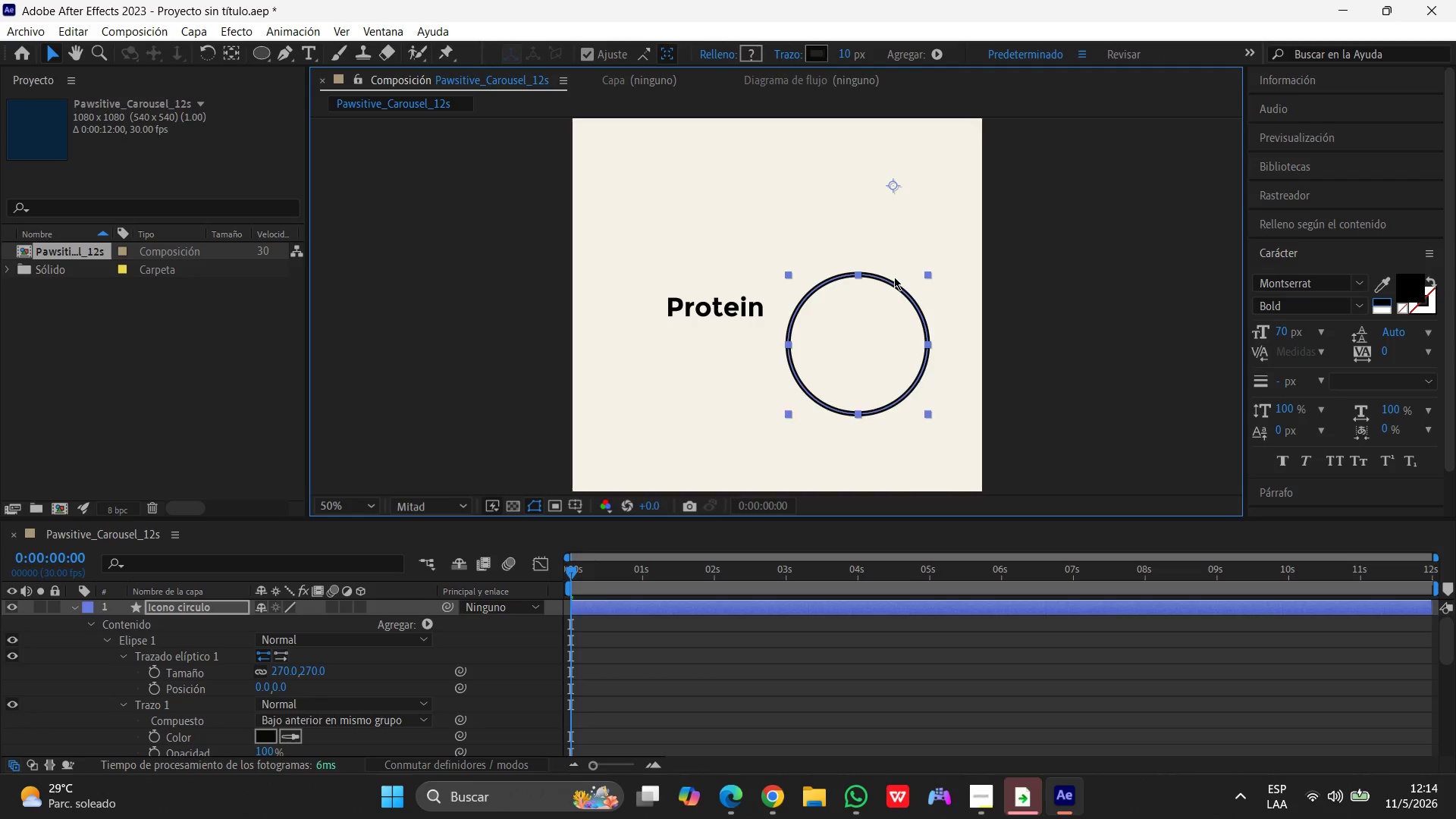 
hold_key(key=ShiftLeft, duration=1.51)
 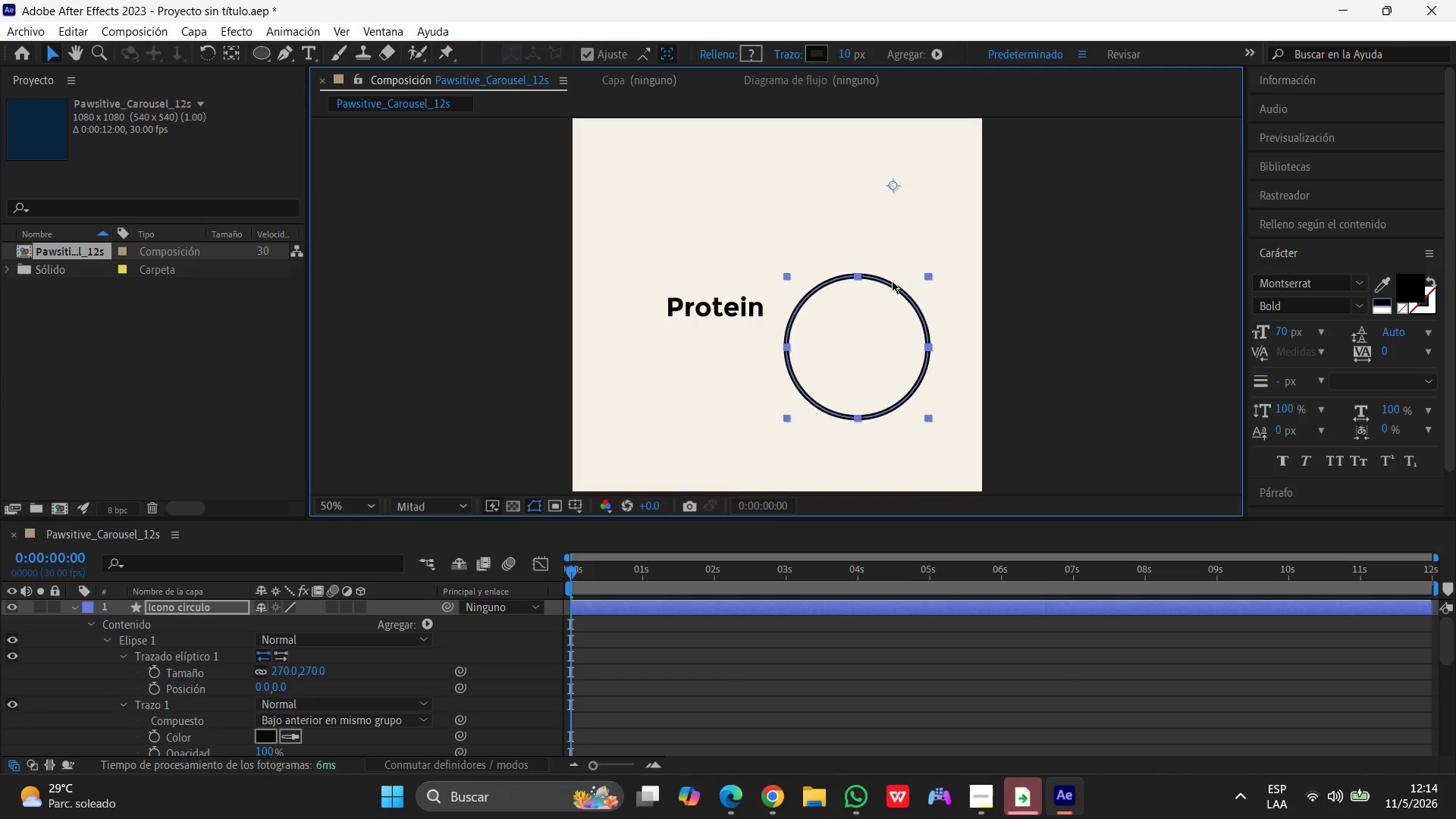 
hold_key(key=ShiftLeft, duration=0.62)
 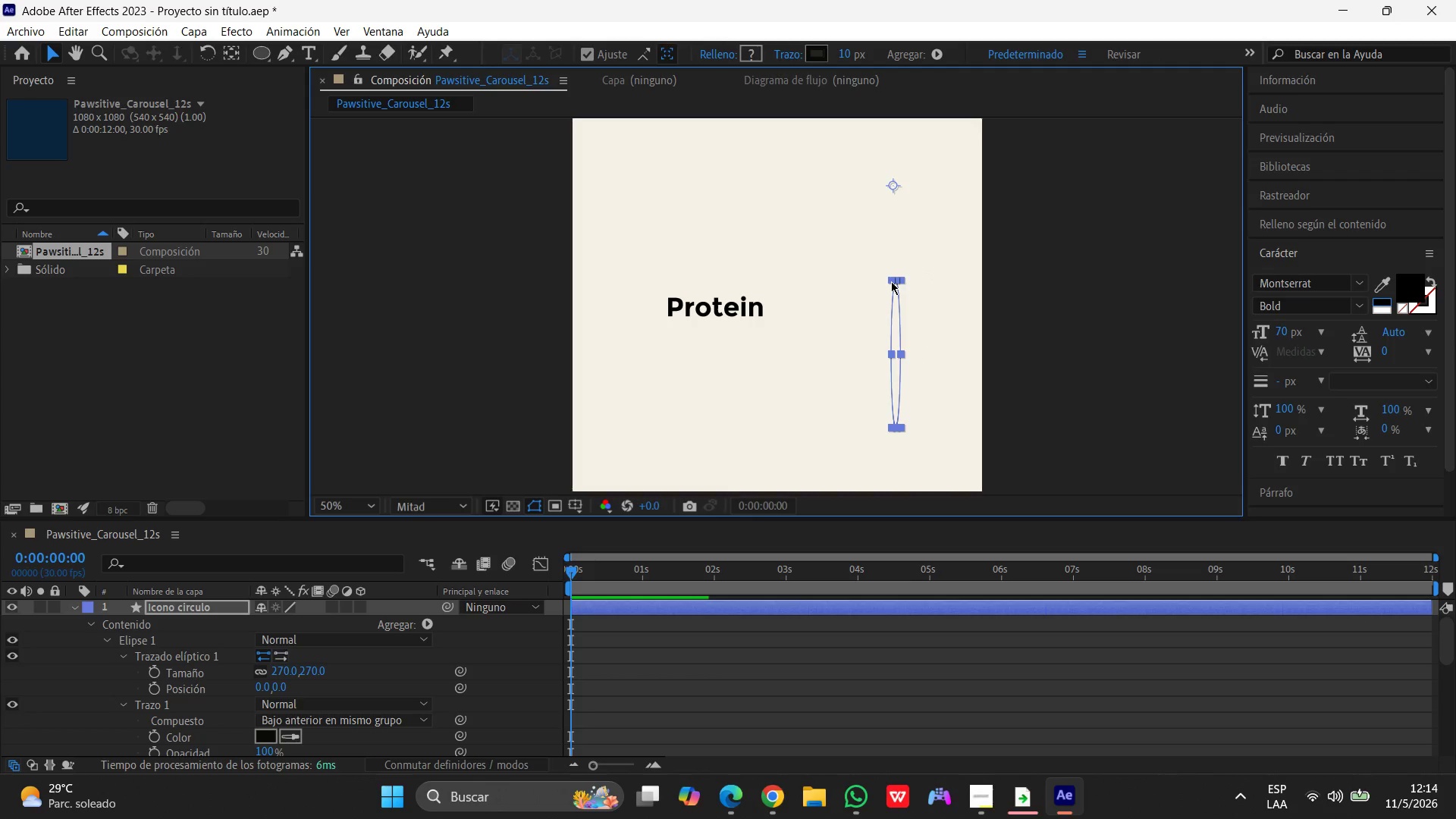 
key(Control+Z)
 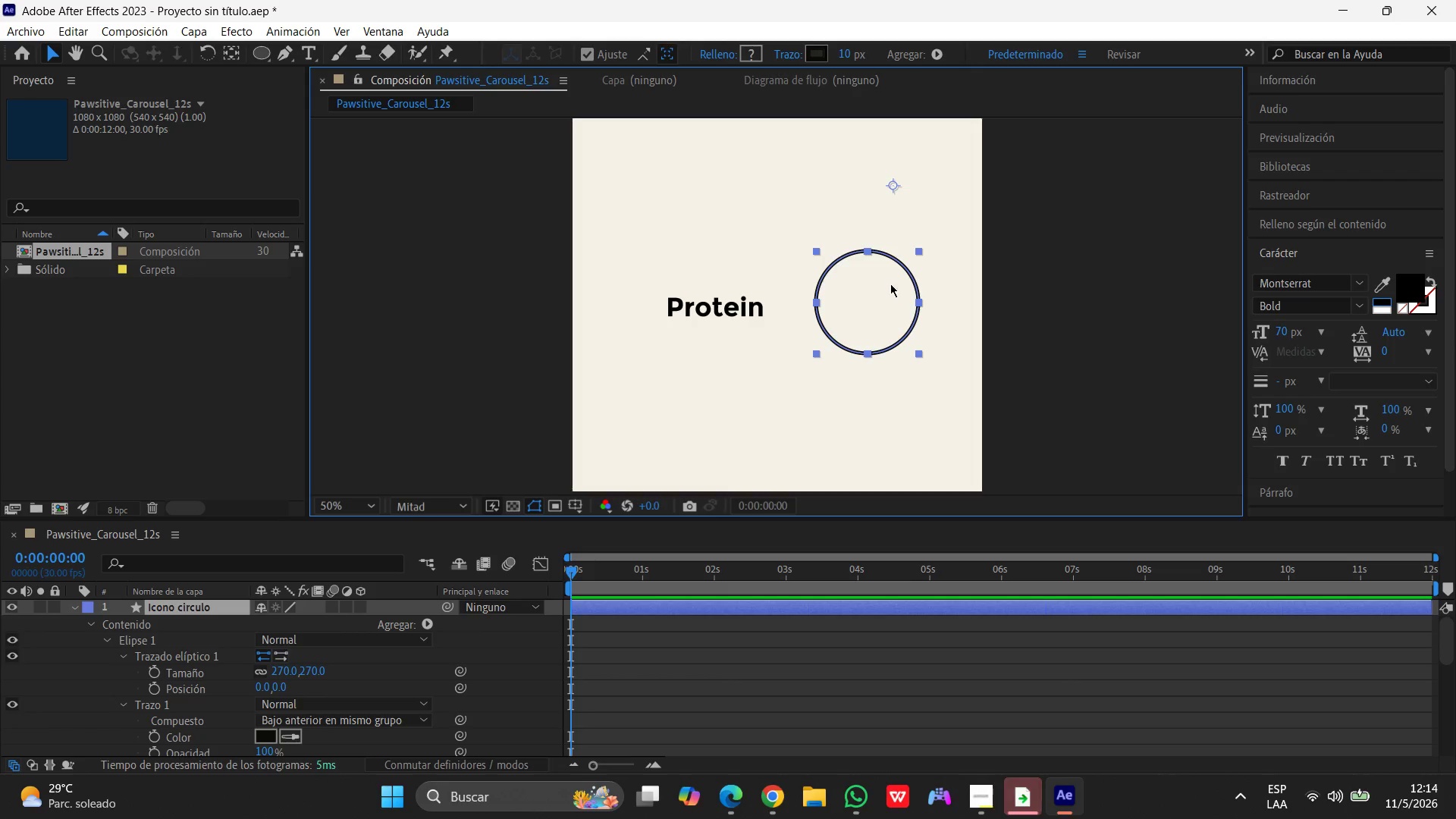 
left_click([1093, 334])
 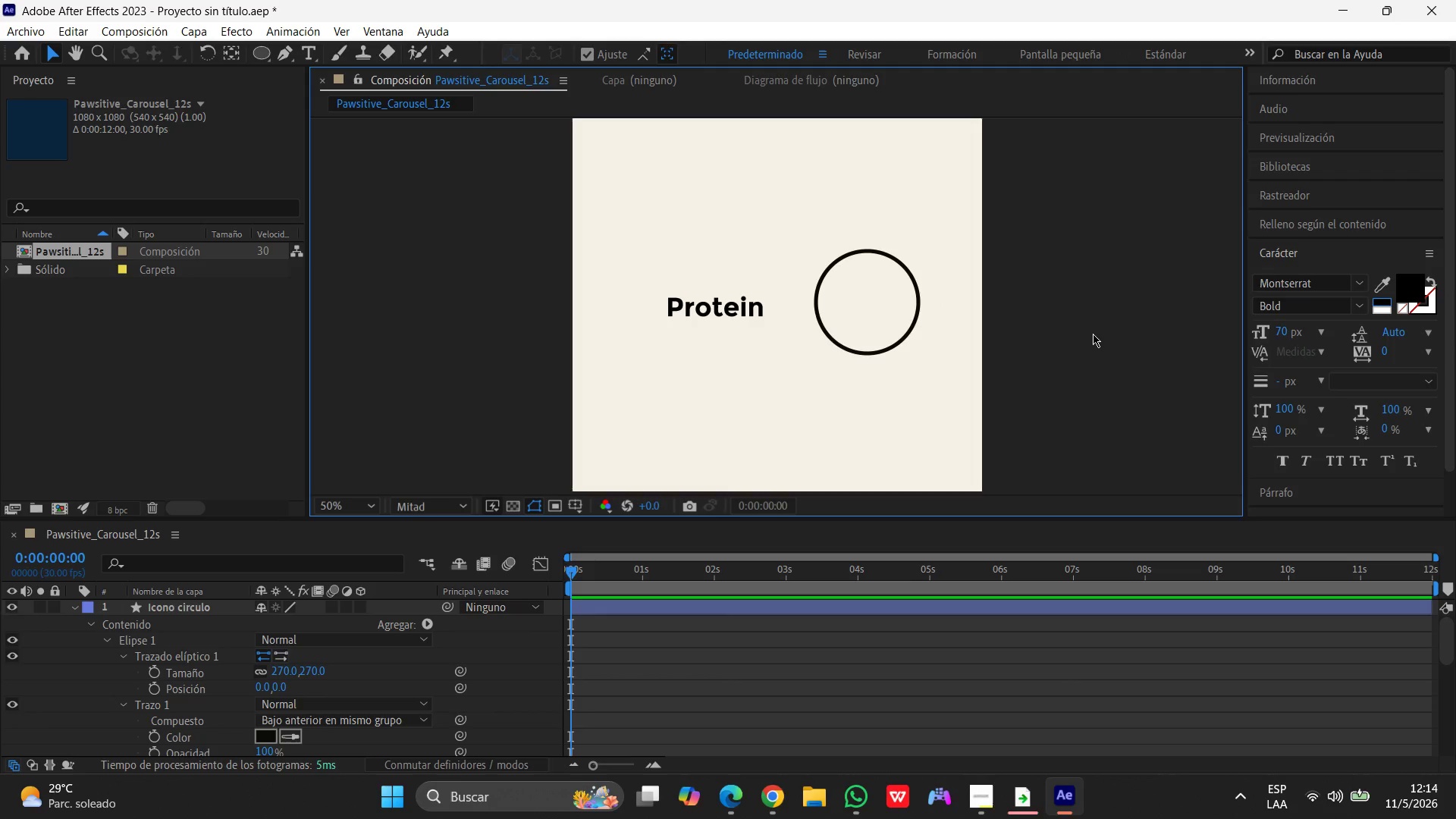 
wait(6.98)
 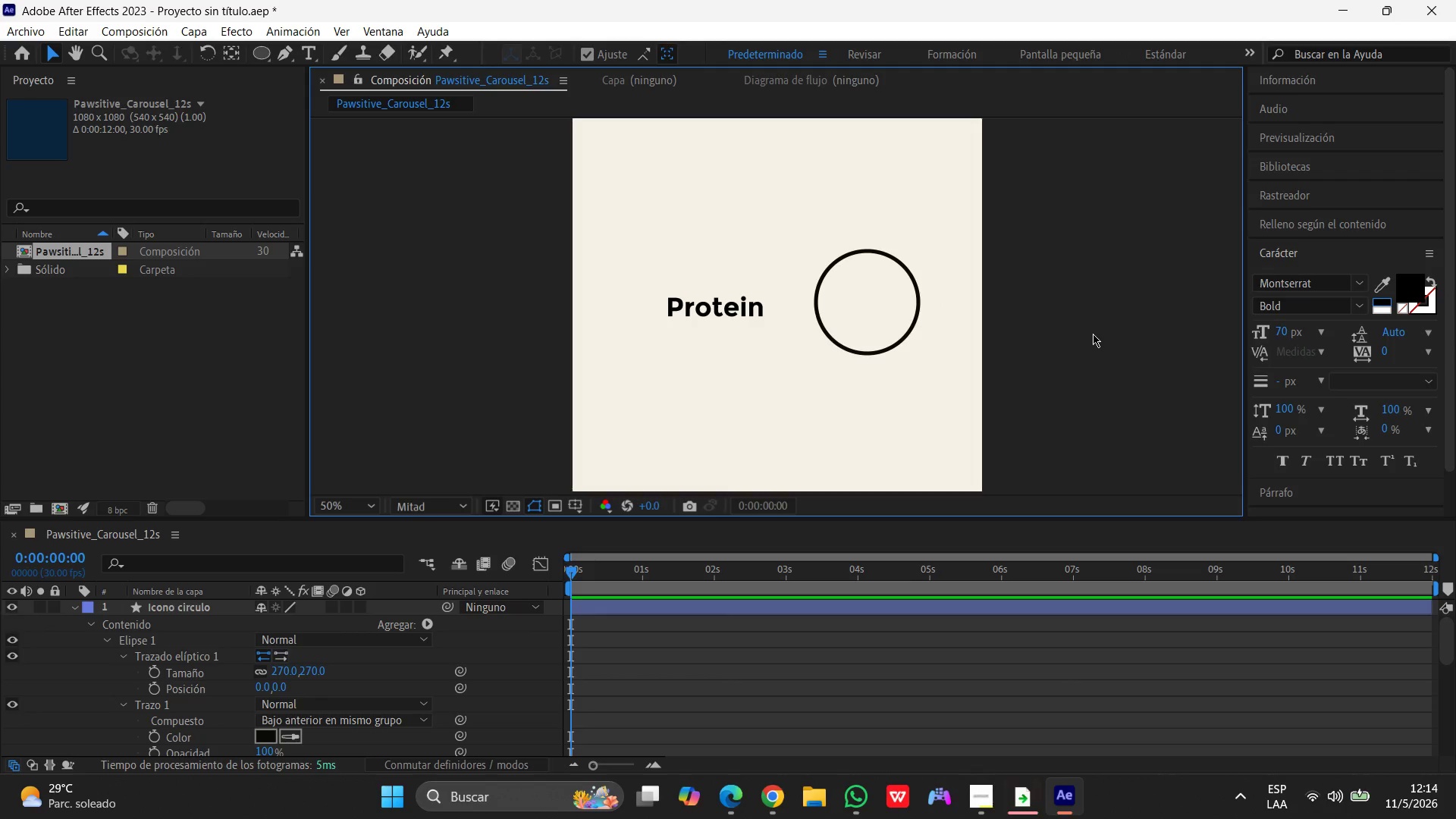 
scroll: coordinate [356, 704], scroll_direction: up, amount: 3.0
 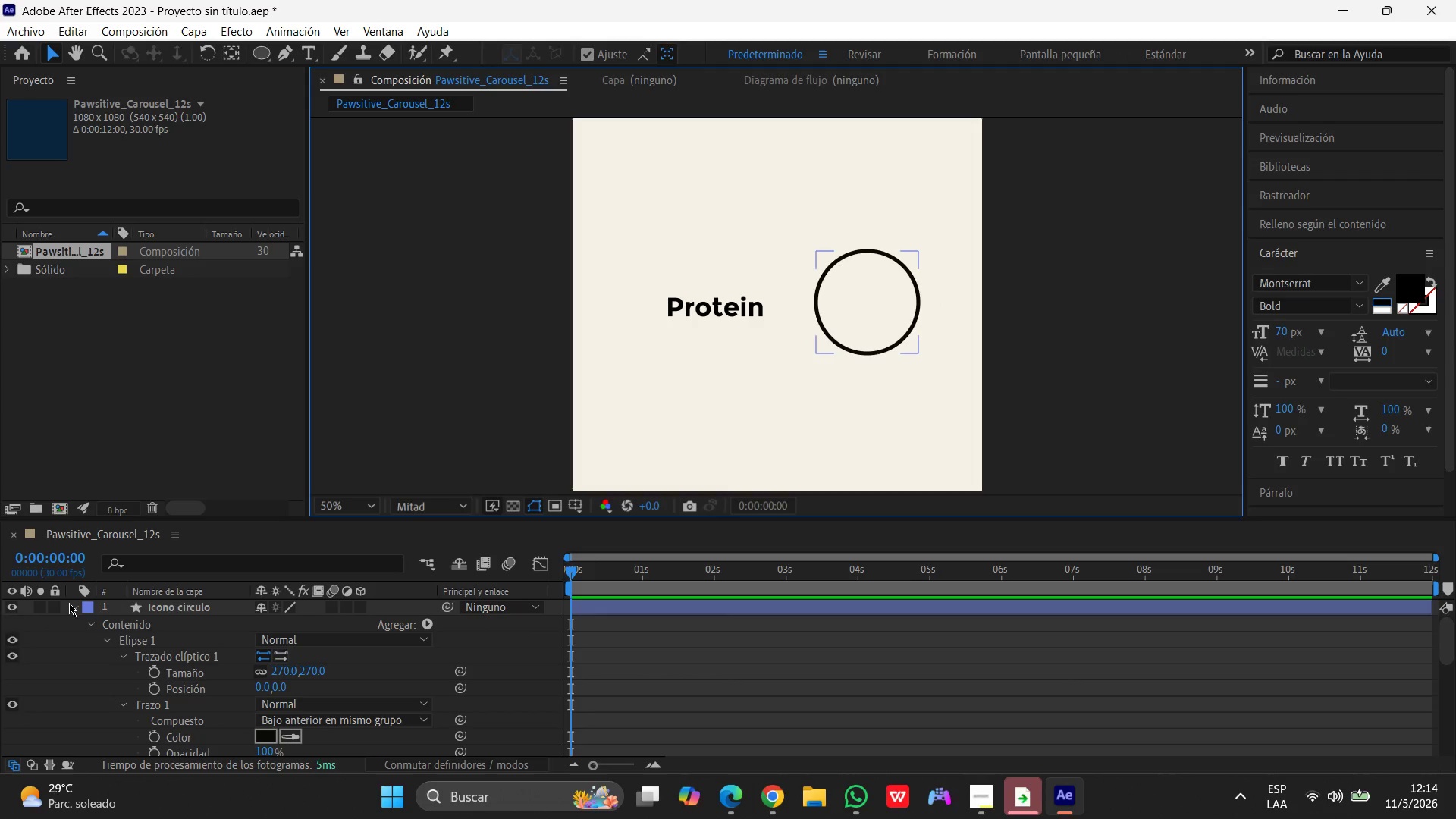 
left_click([74, 609])
 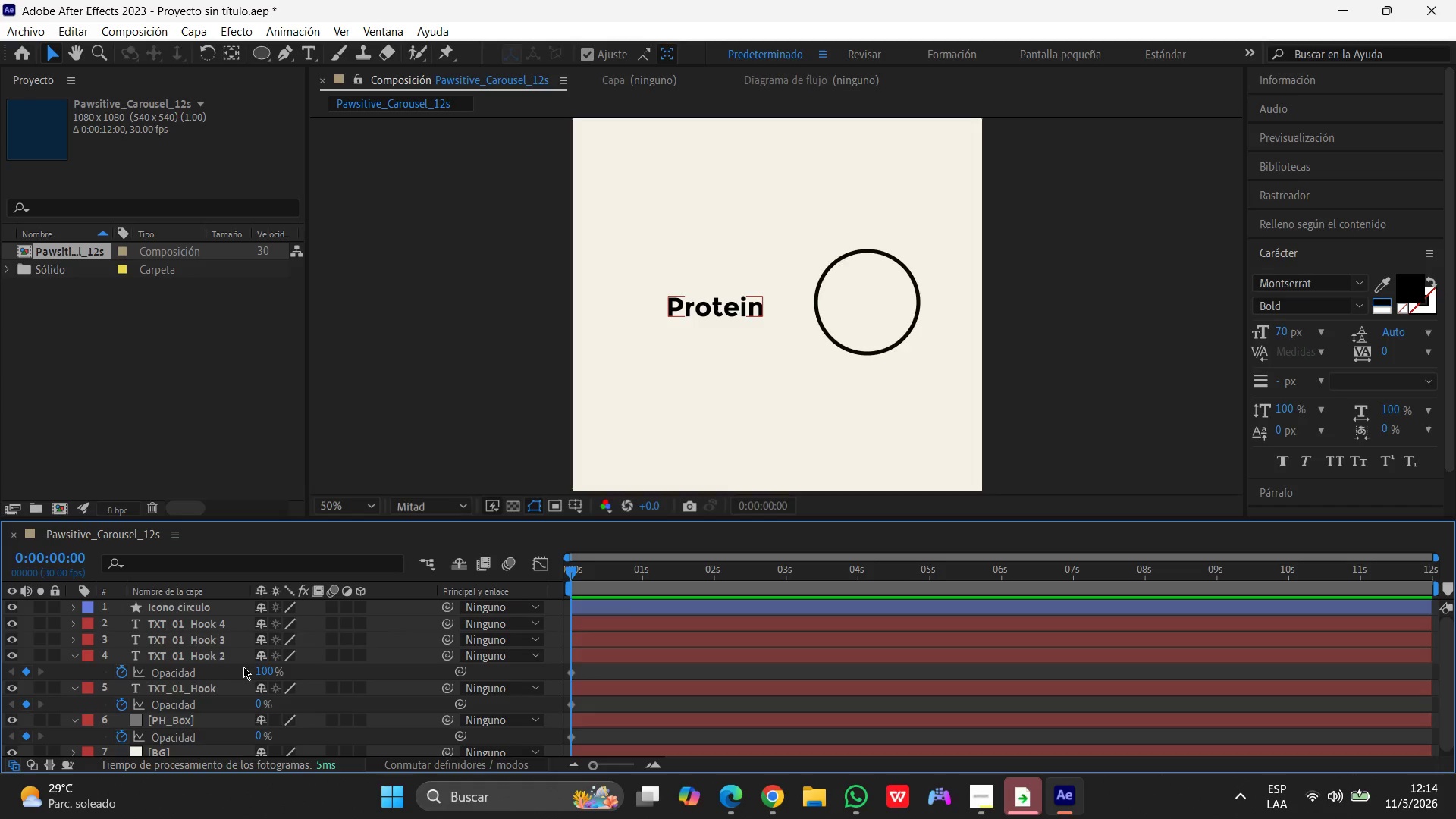 
left_click([203, 653])
 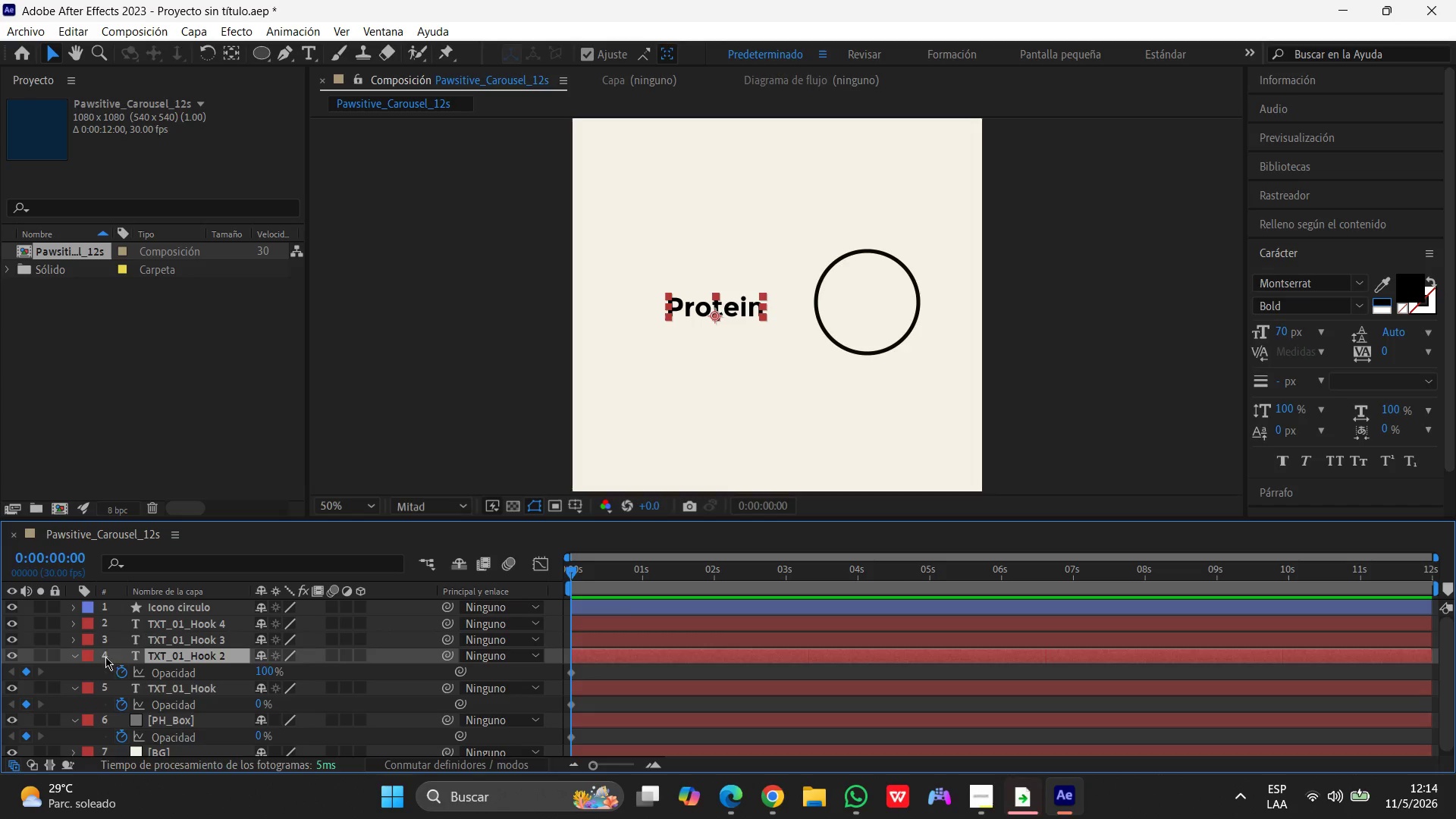 
wait(9.38)
 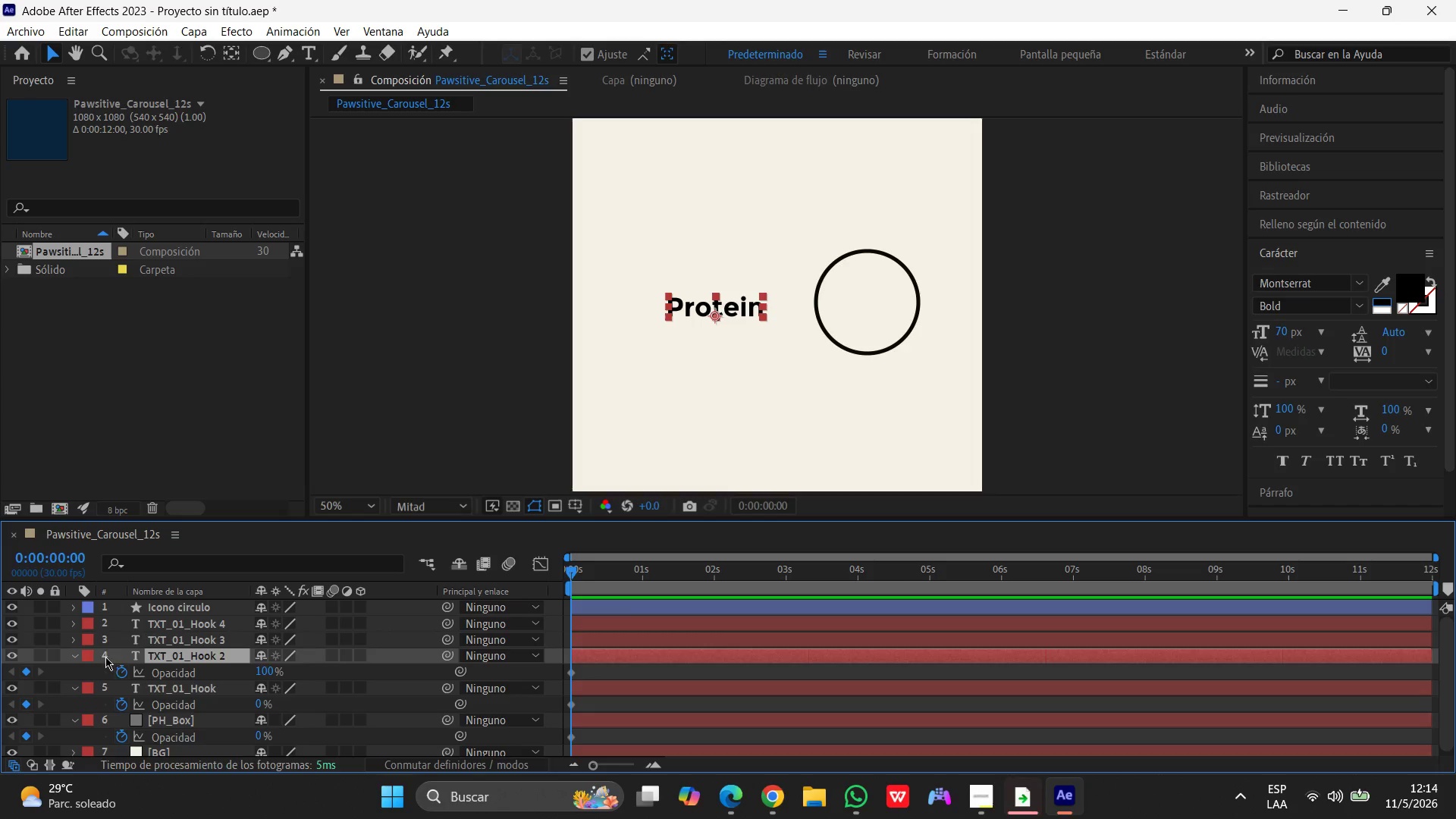 
left_click([860, 805])
 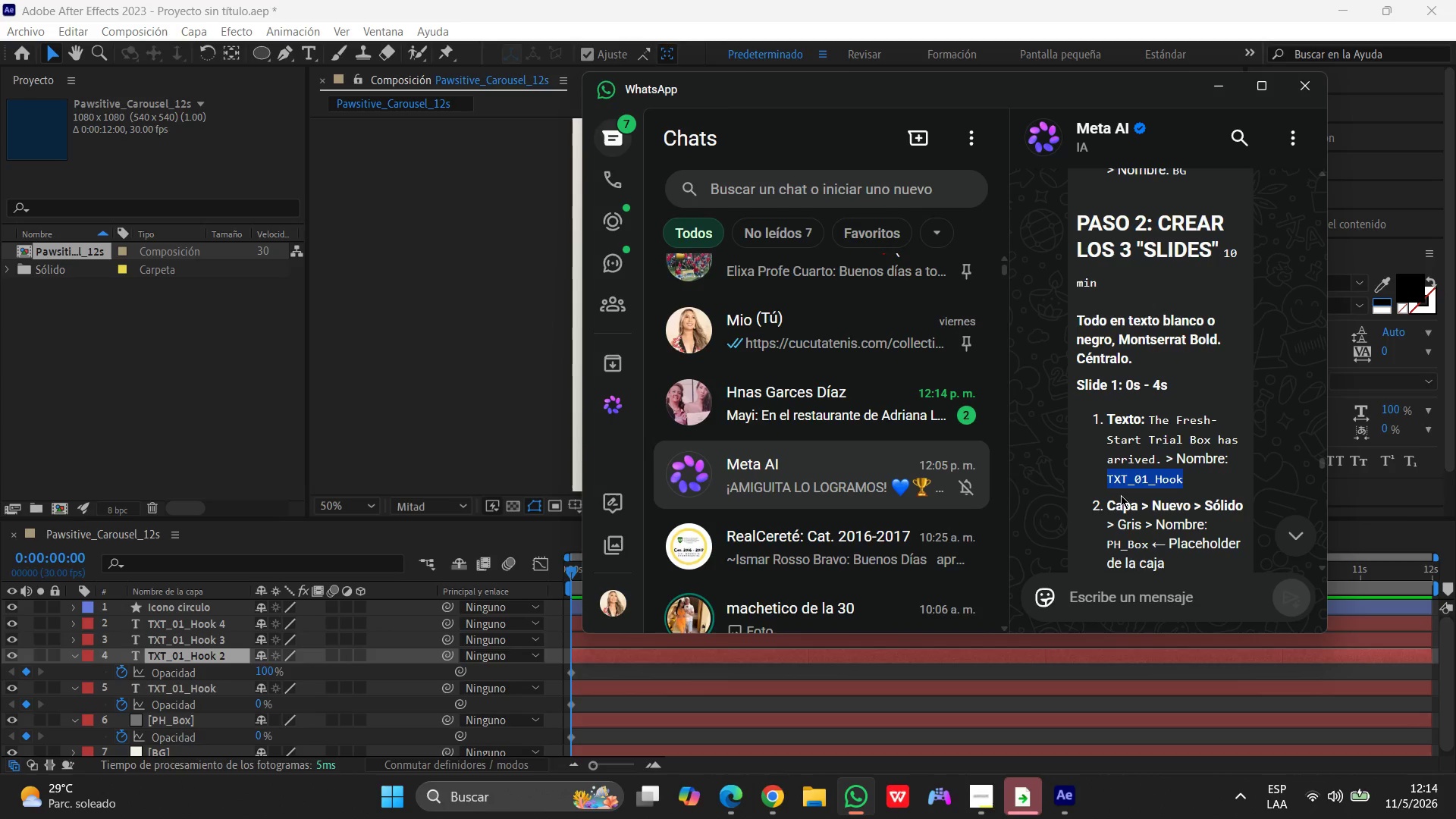 
scroll: coordinate [1159, 494], scroll_direction: down, amount: 9.0
 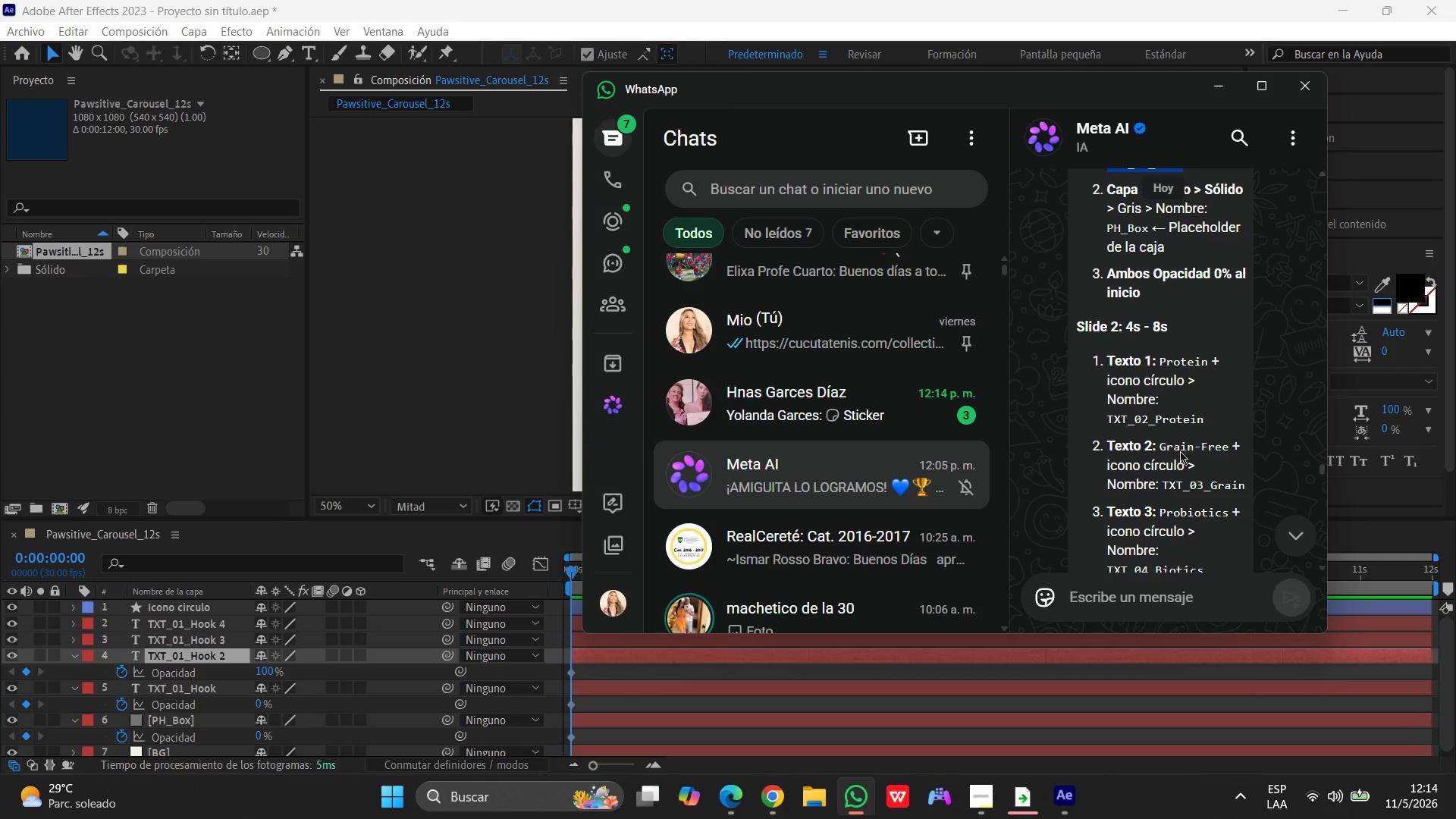 
left_click_drag(start_coordinate=[1164, 446], to_coordinate=[1232, 444])
 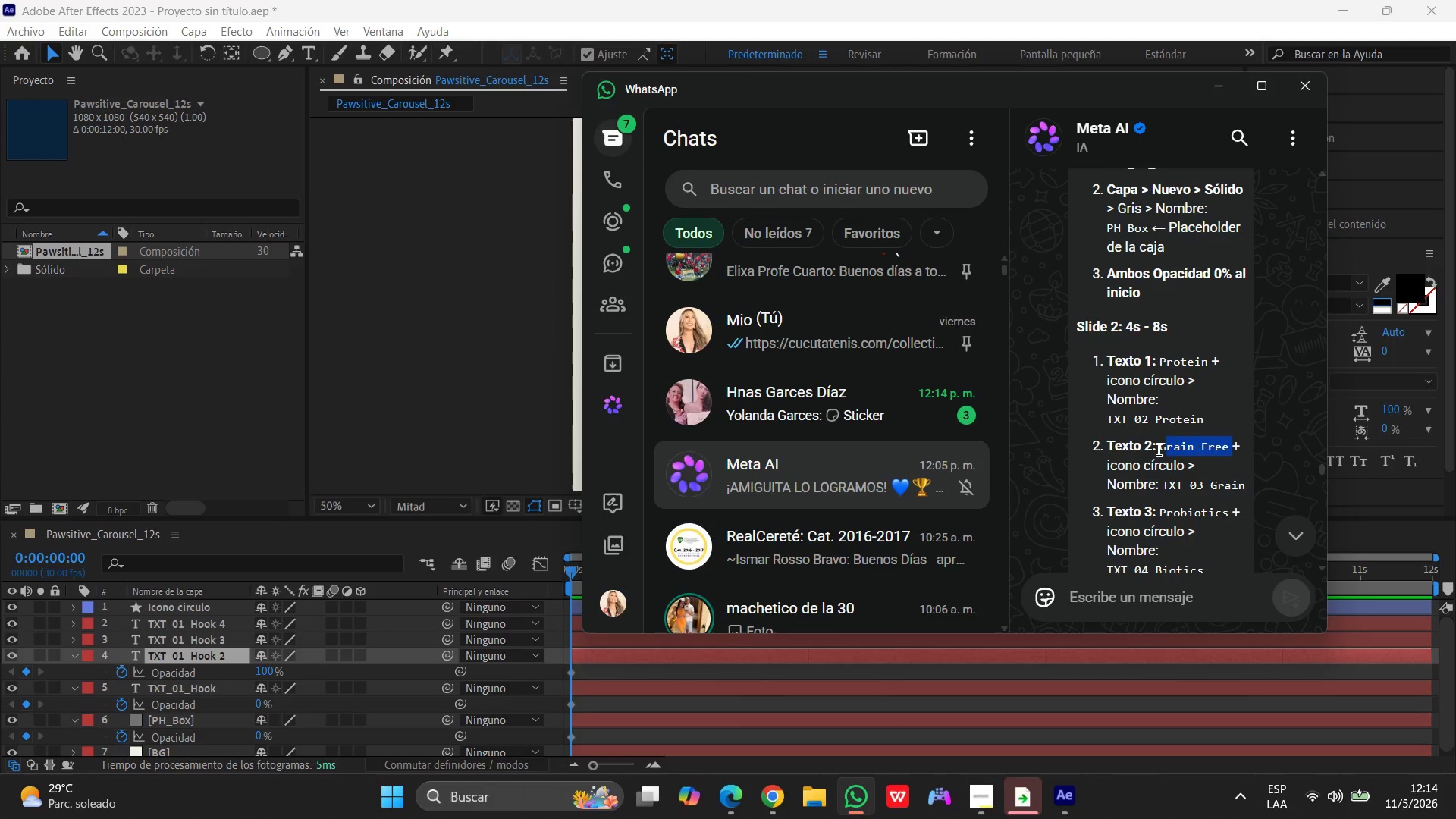 
left_click([1159, 450])
 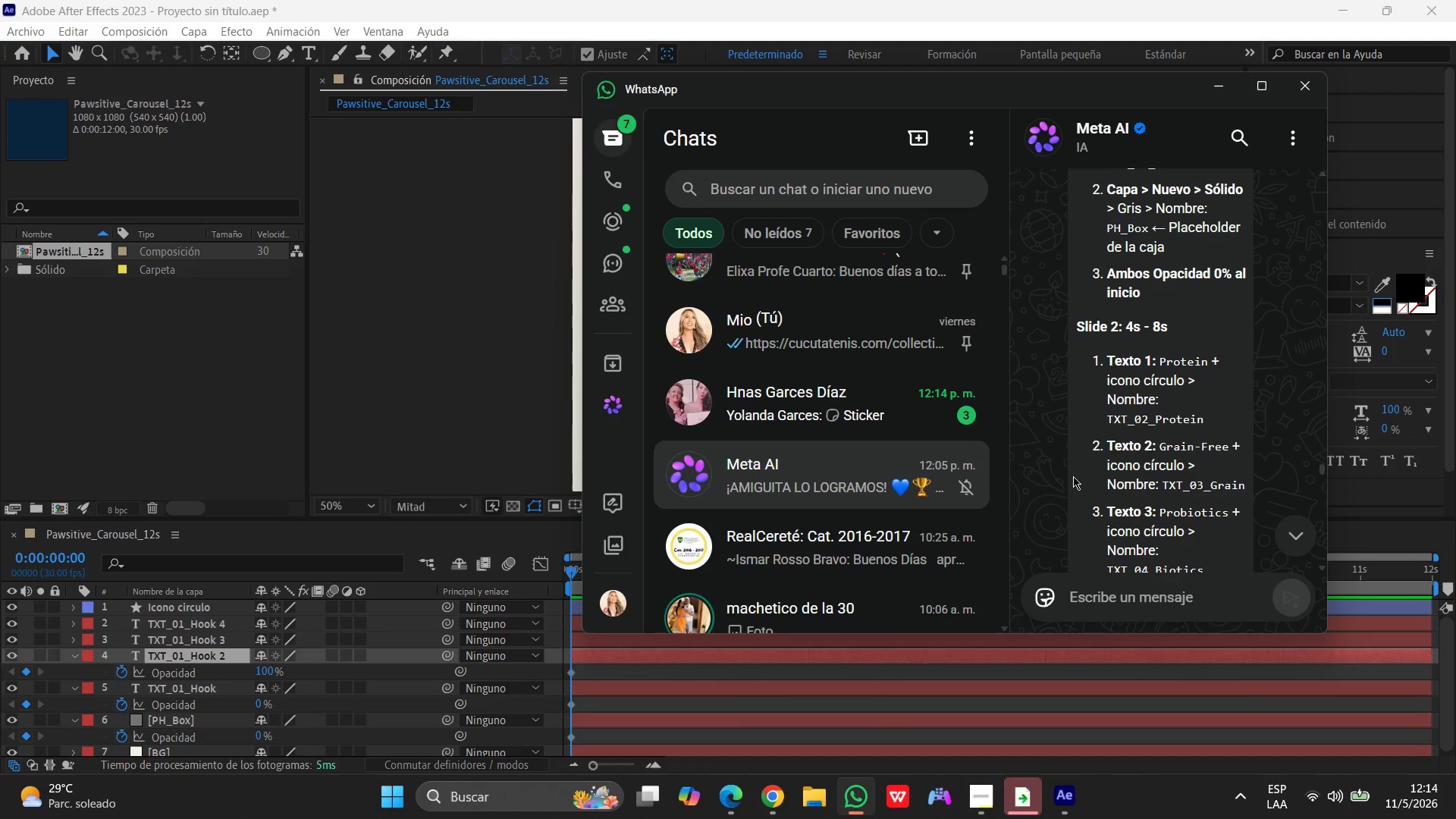 
wait(8.05)
 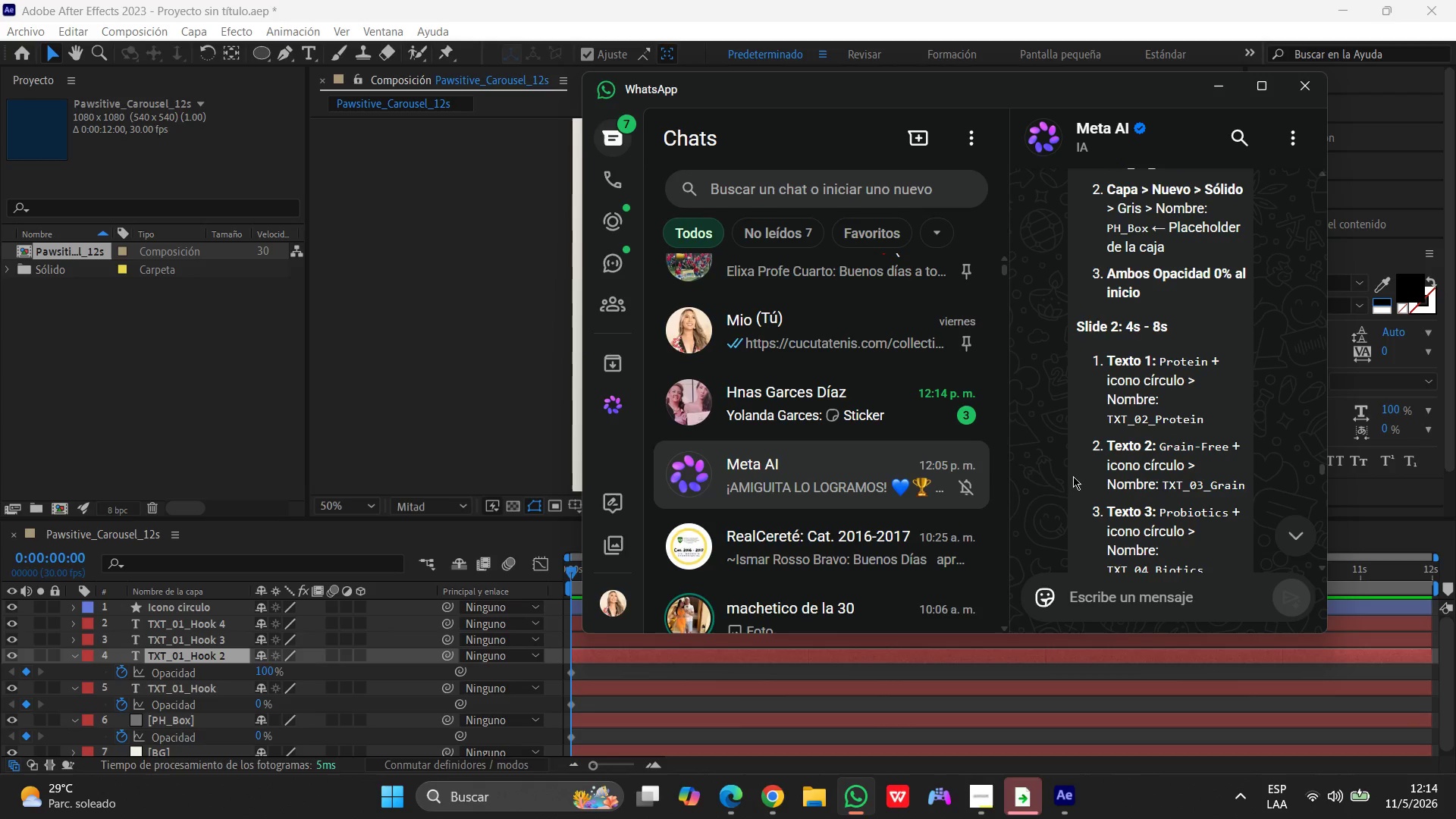 
scroll: coordinate [1155, 491], scroll_direction: down, amount: 6.0
 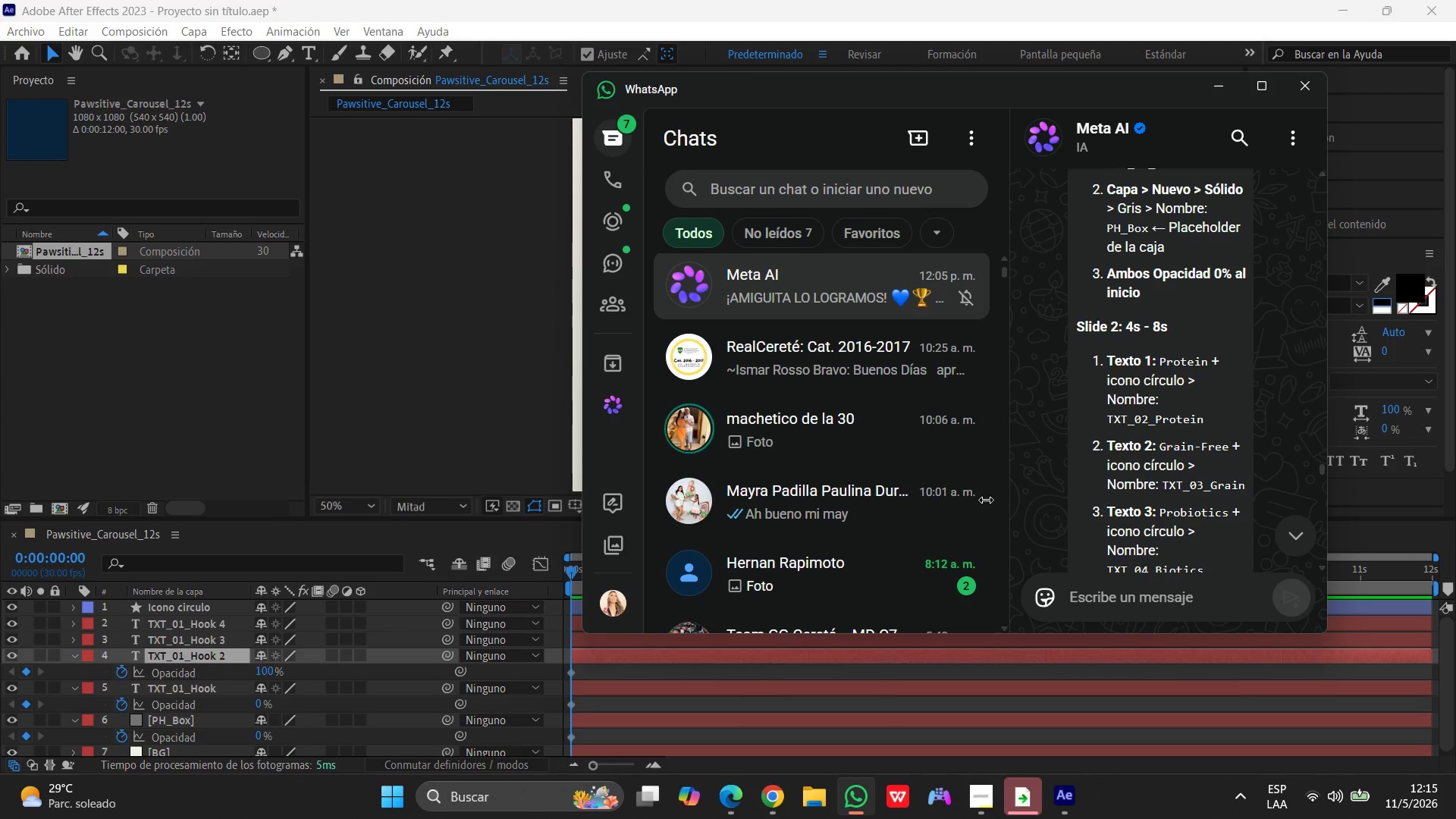 
left_click([434, 388])
 